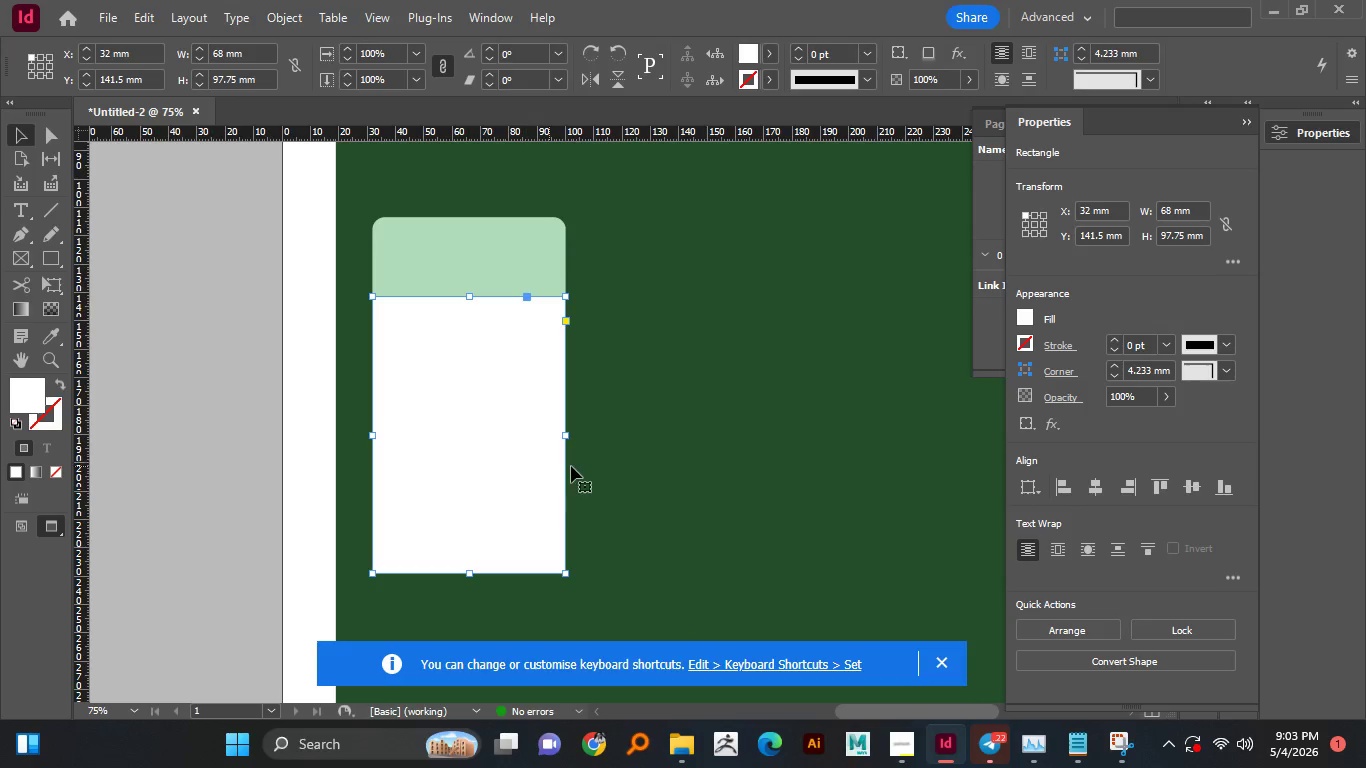 
scroll: coordinate [572, 466], scroll_direction: down, amount: 2.0
 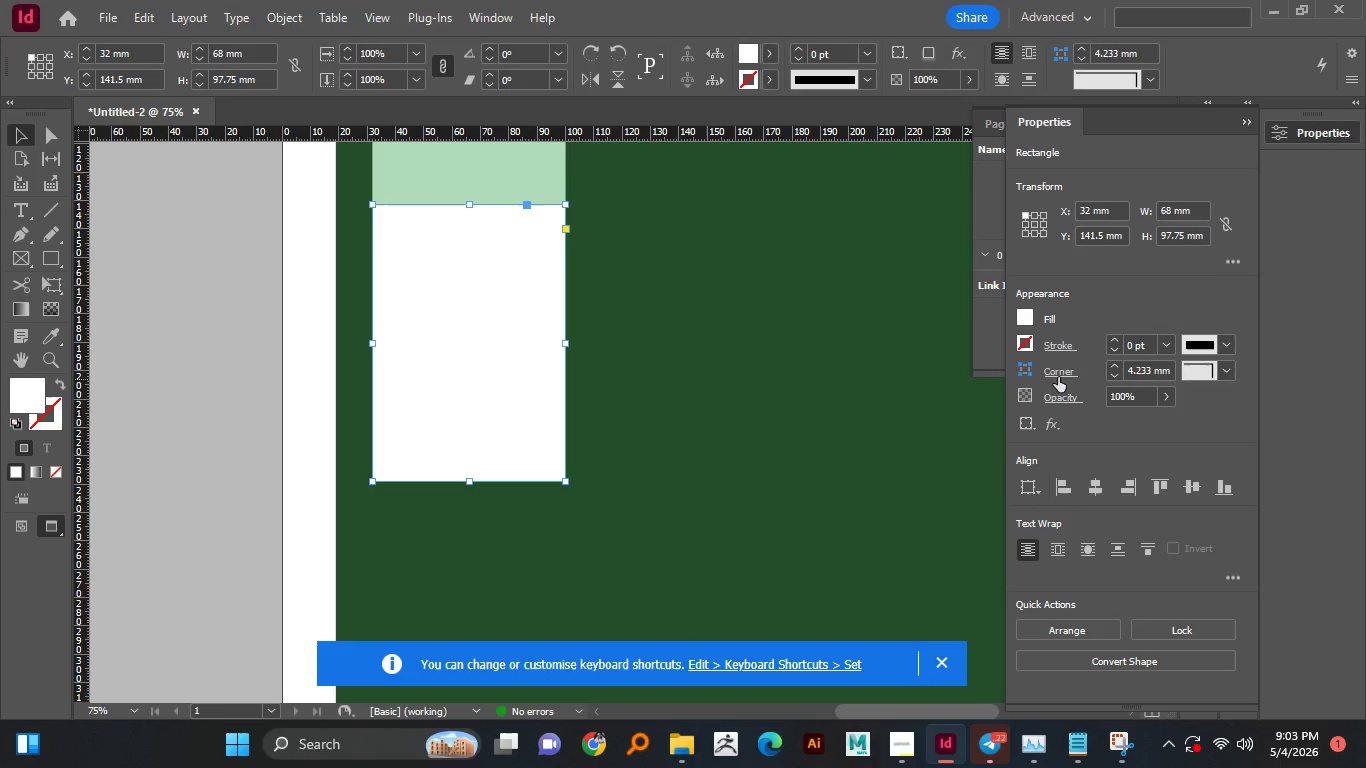 
left_click([1058, 373])
 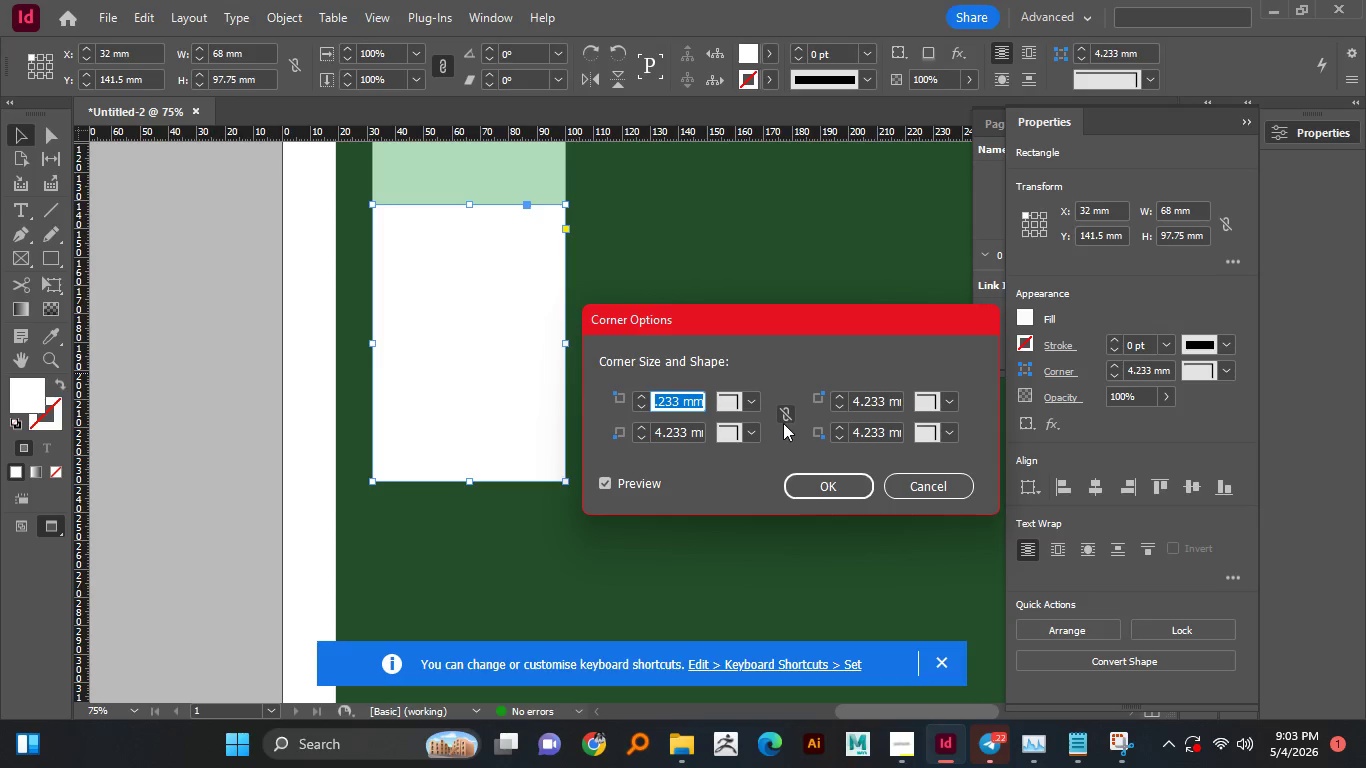 
left_click([752, 433])
 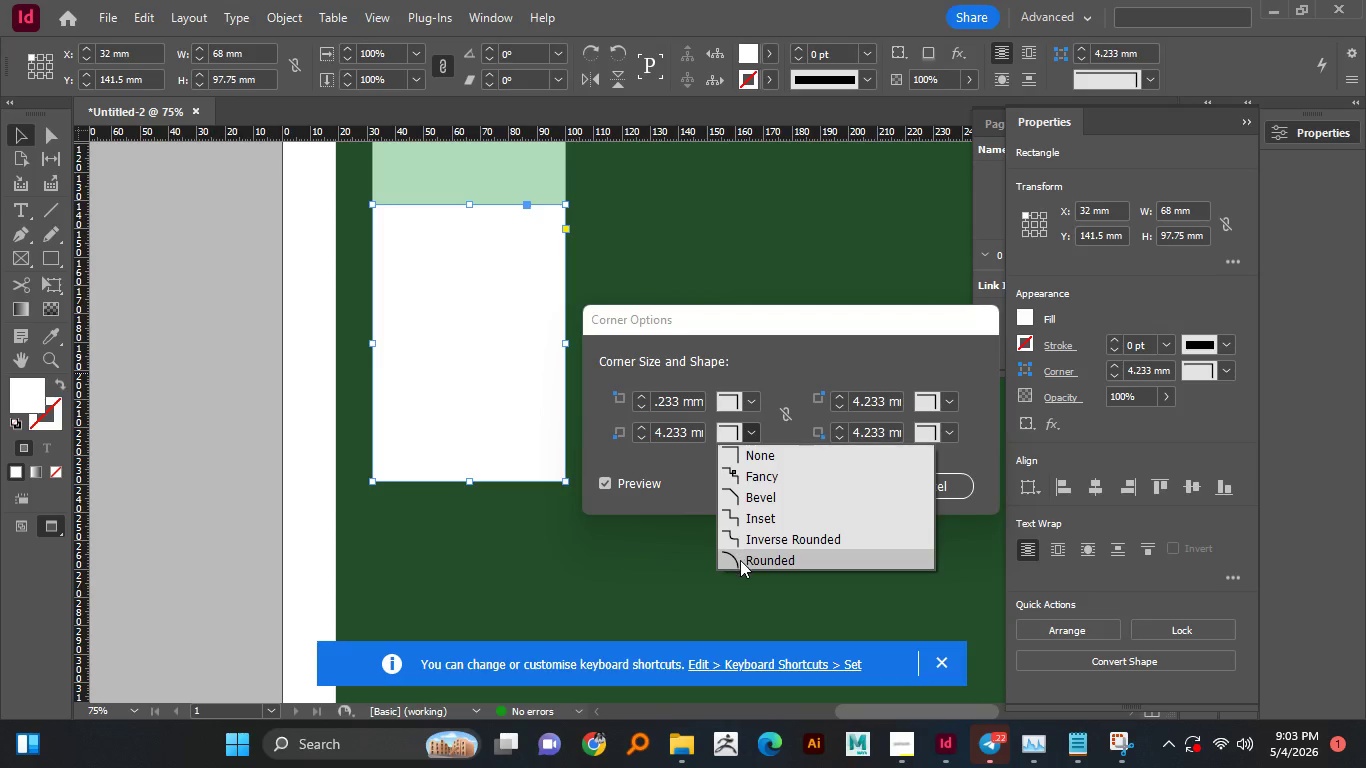 
left_click([740, 560])
 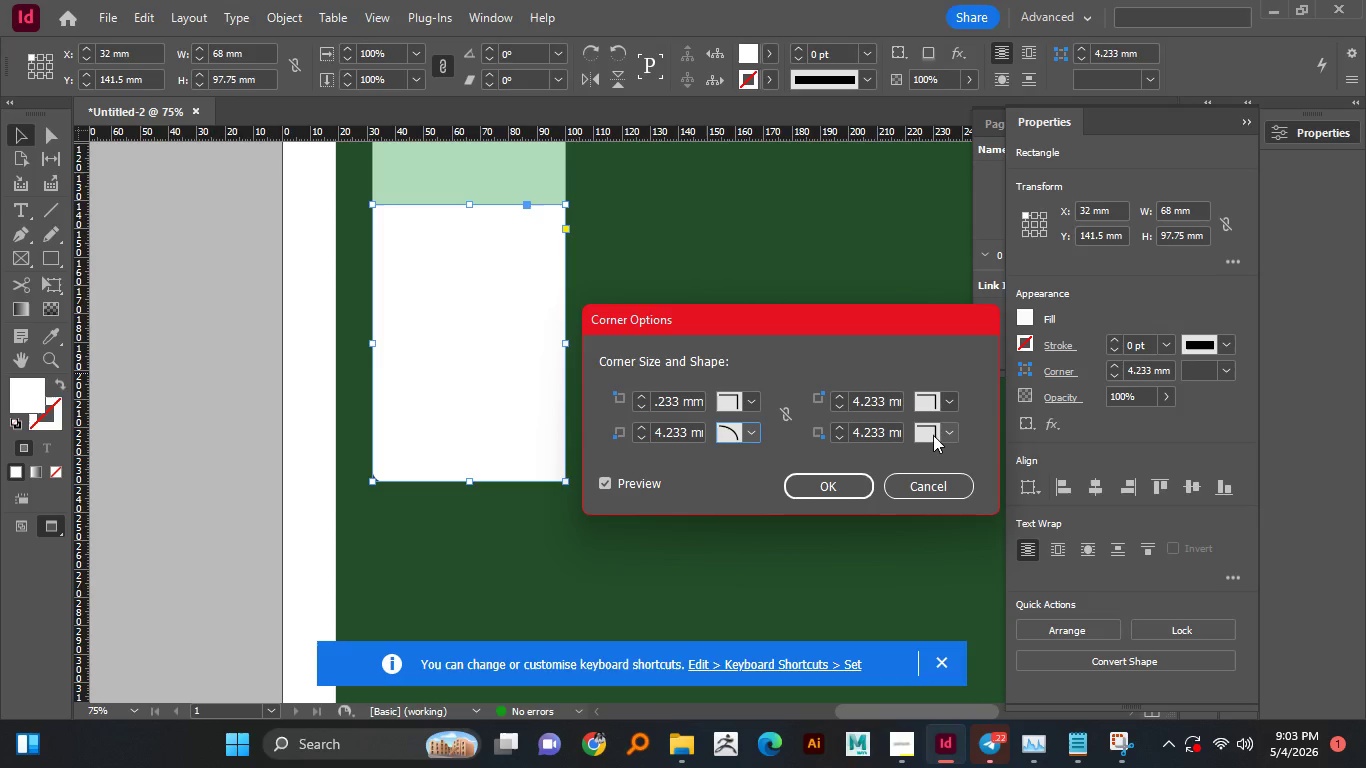 
left_click([947, 431])
 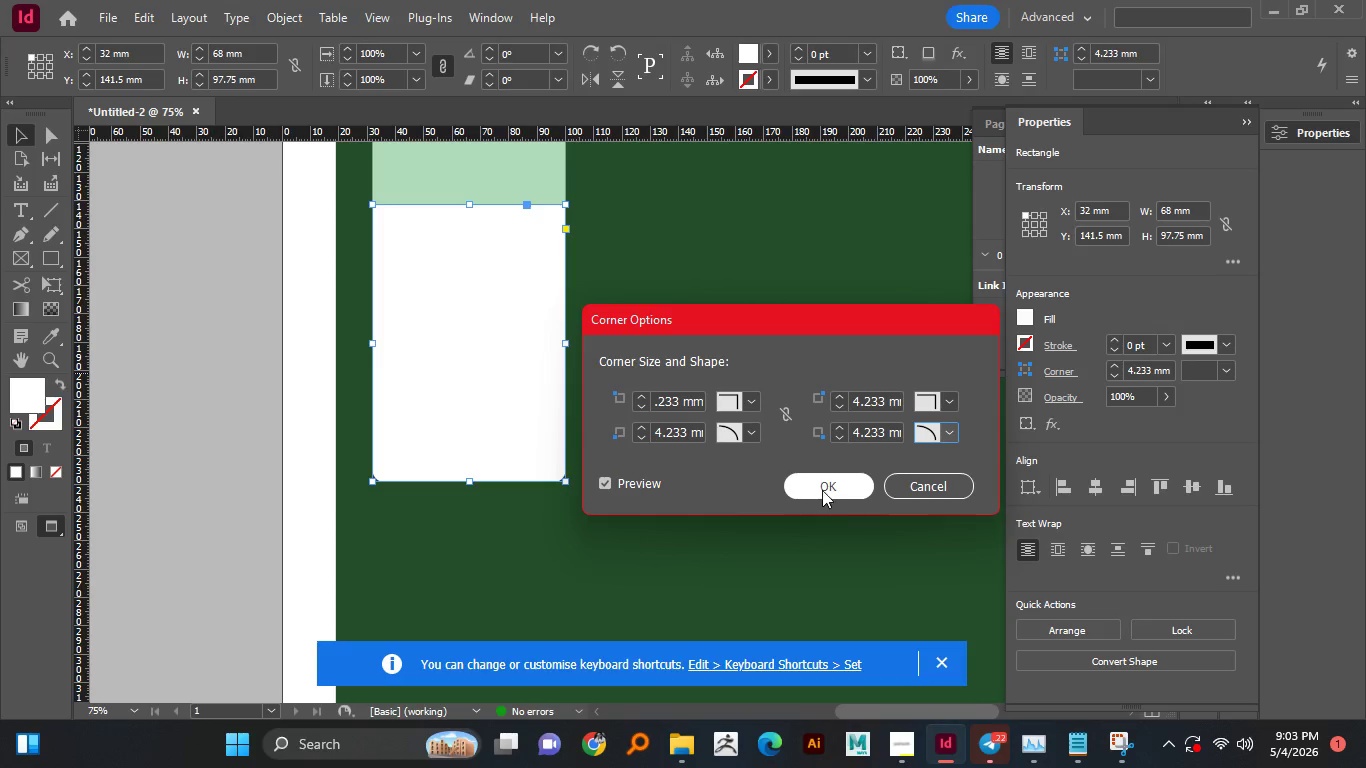 
double_click([703, 427])
 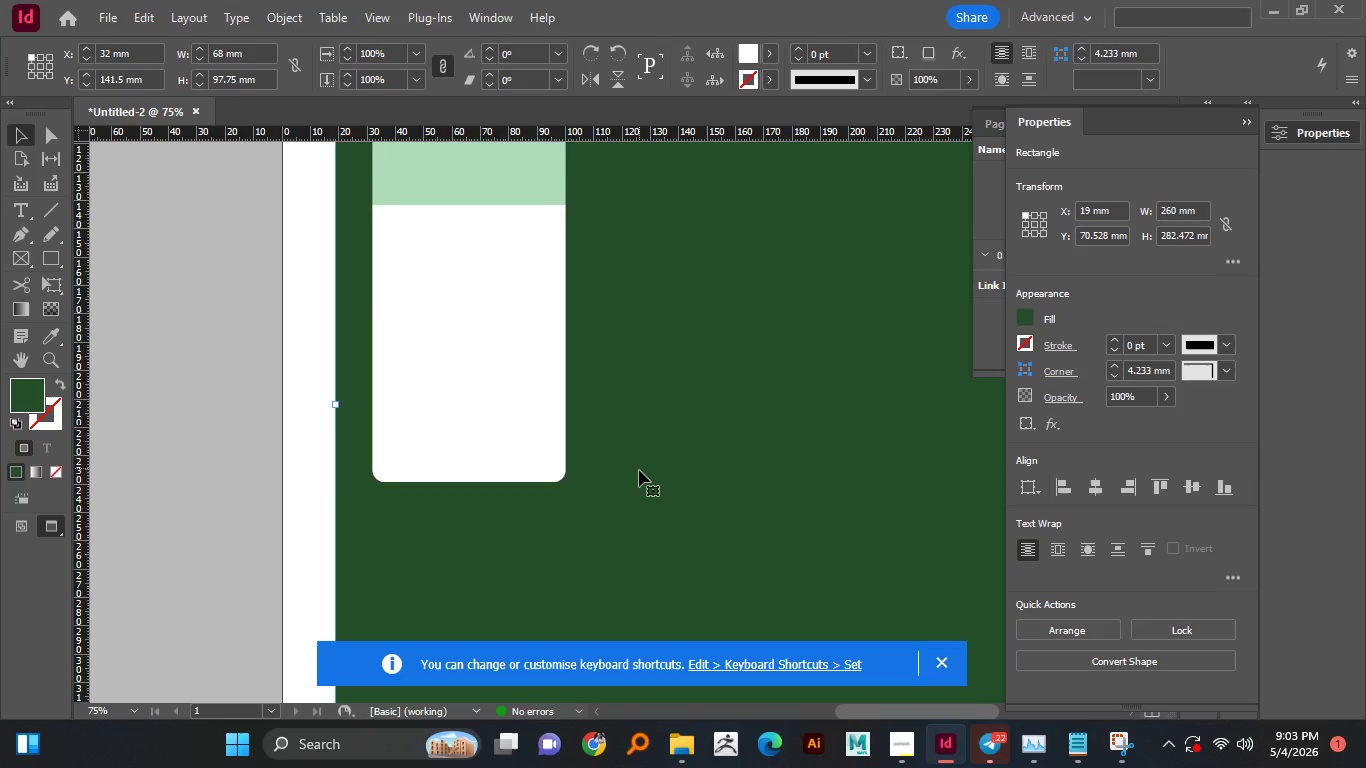 
scroll: coordinate [639, 470], scroll_direction: up, amount: 3.0
 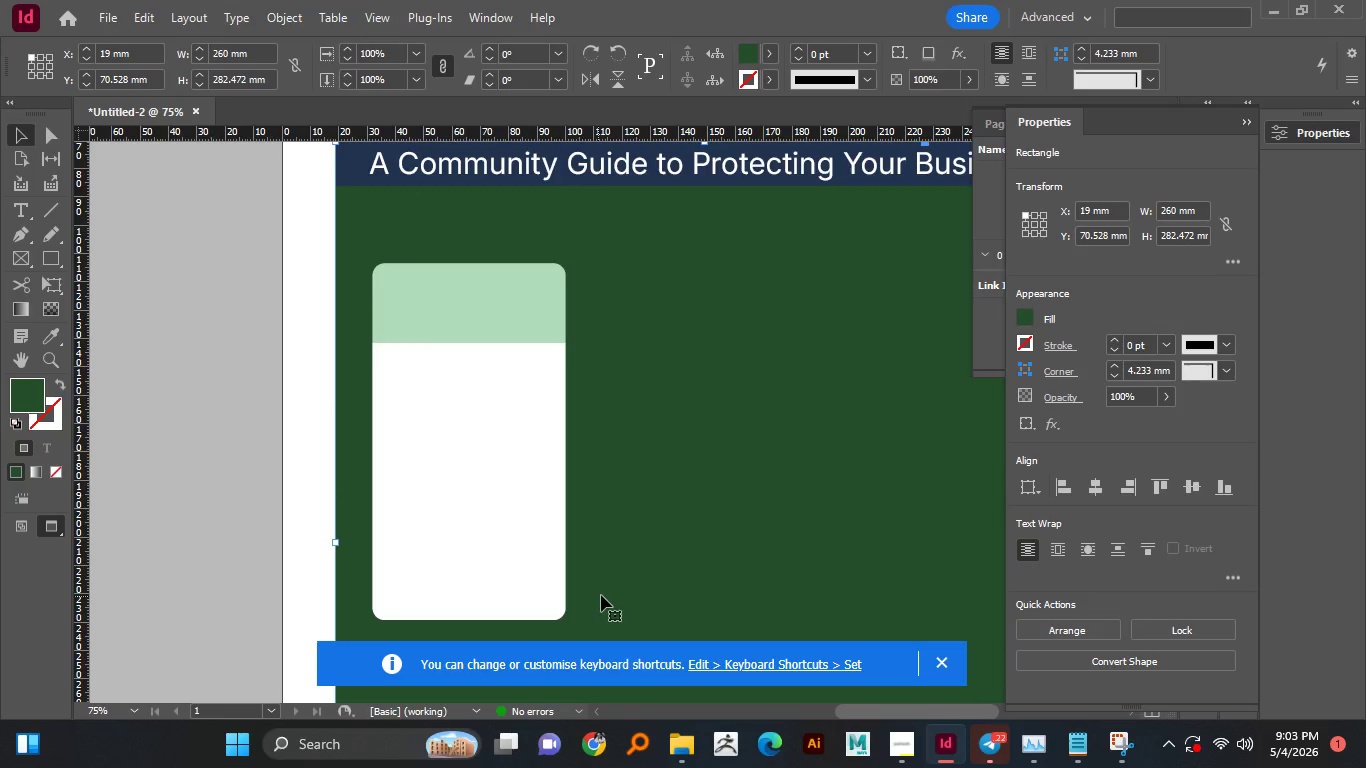 
hold_key(key=AltLeft, duration=0.75)
scroll: coordinate [634, 359], scroll_direction: down, amount: 2.0
 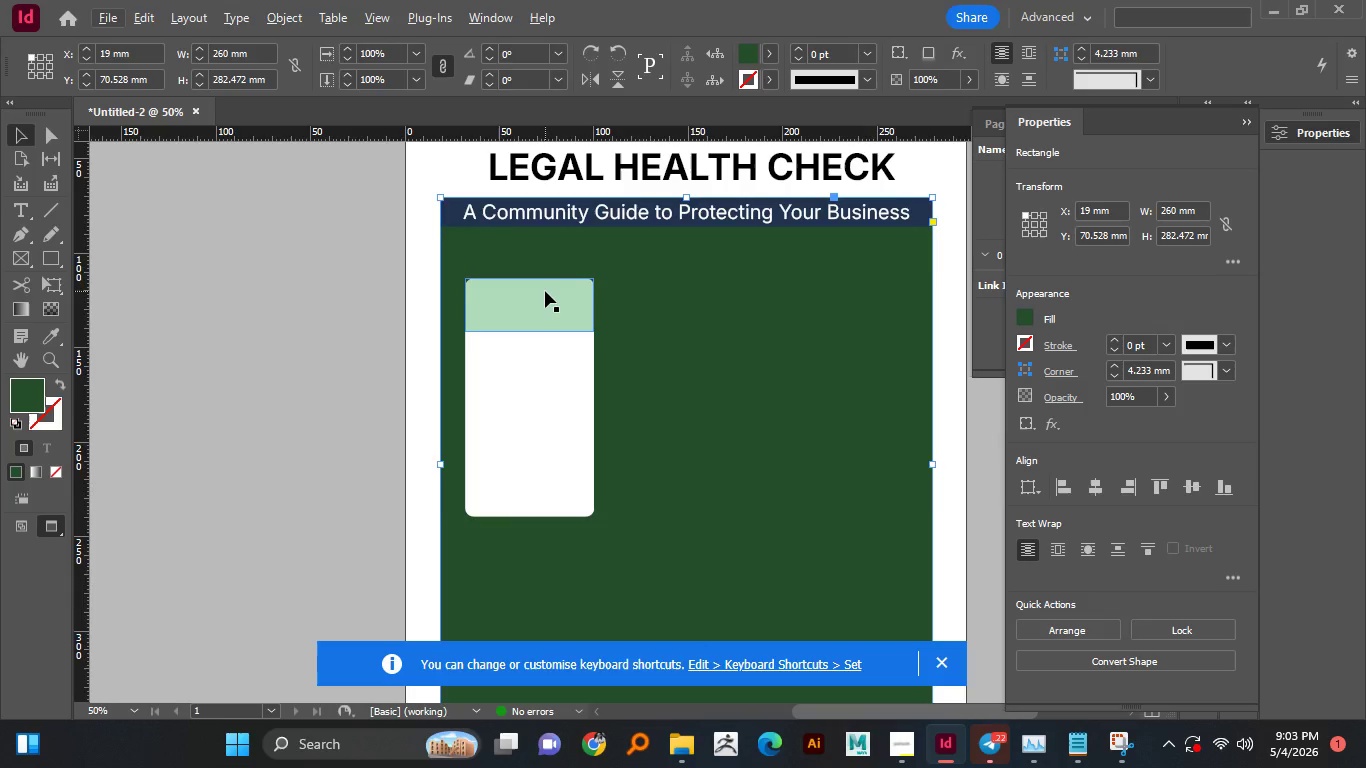 
hold_key(key=AltLeft, duration=0.7)
scroll: coordinate [503, 333], scroll_direction: up, amount: 3.0
 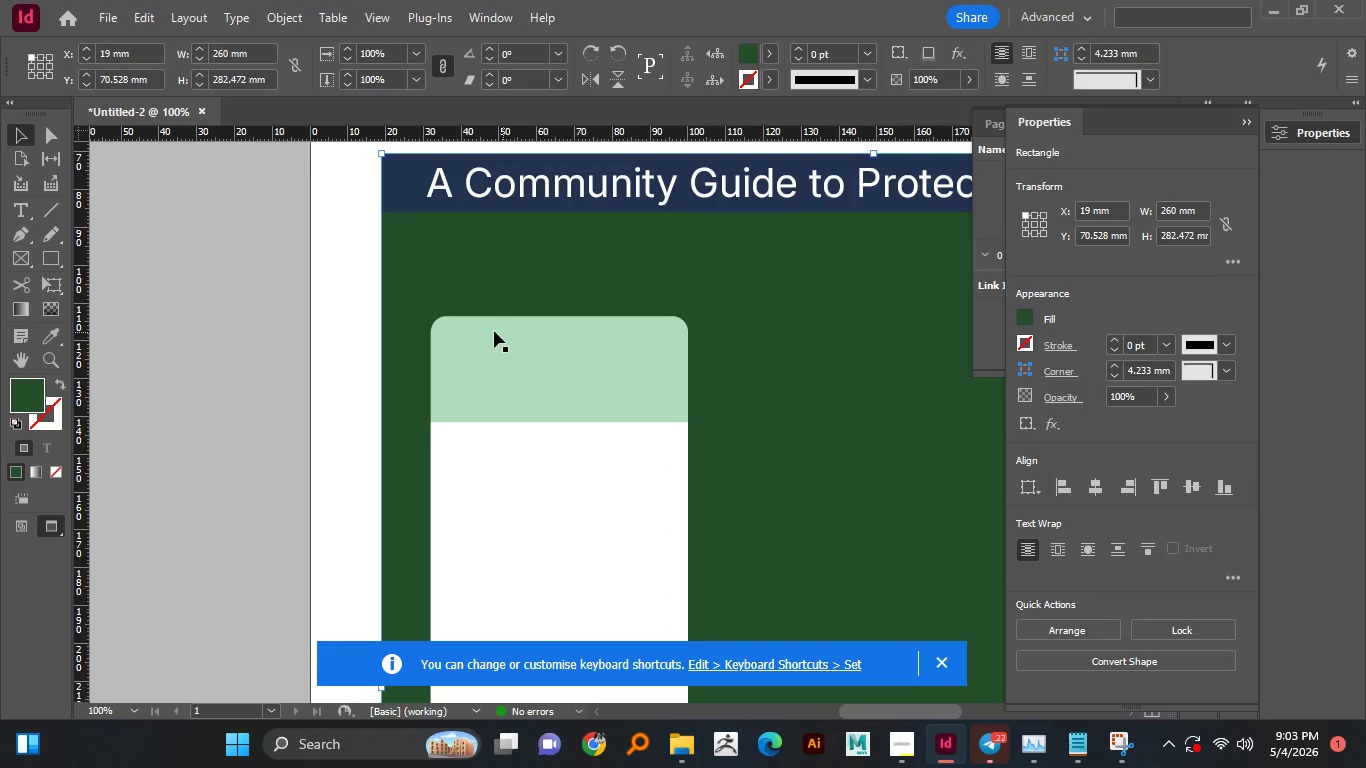 
right_click([36, 255])
 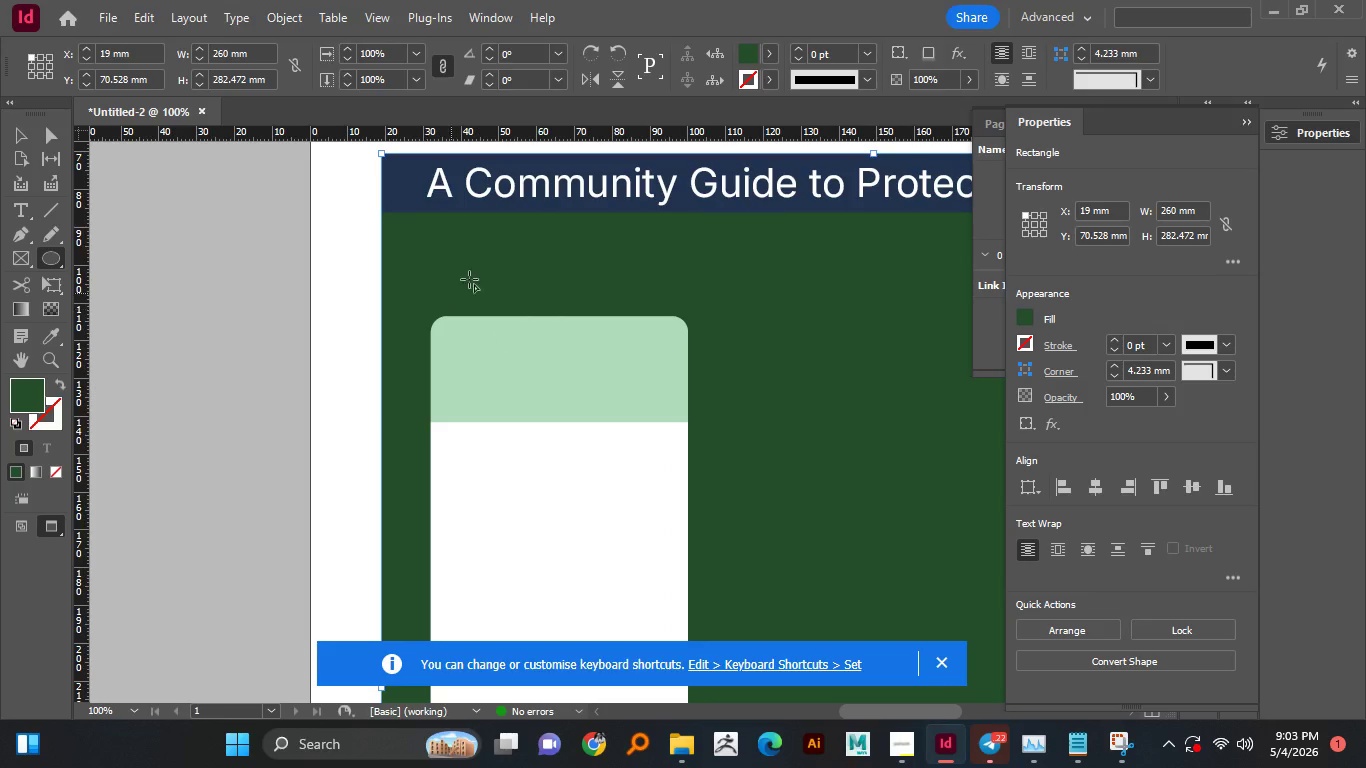 
hold_key(key=ShiftLeft, duration=1.52)
left_click_drag(start_coordinate=[484, 268], to_coordinate=[626, 480])
 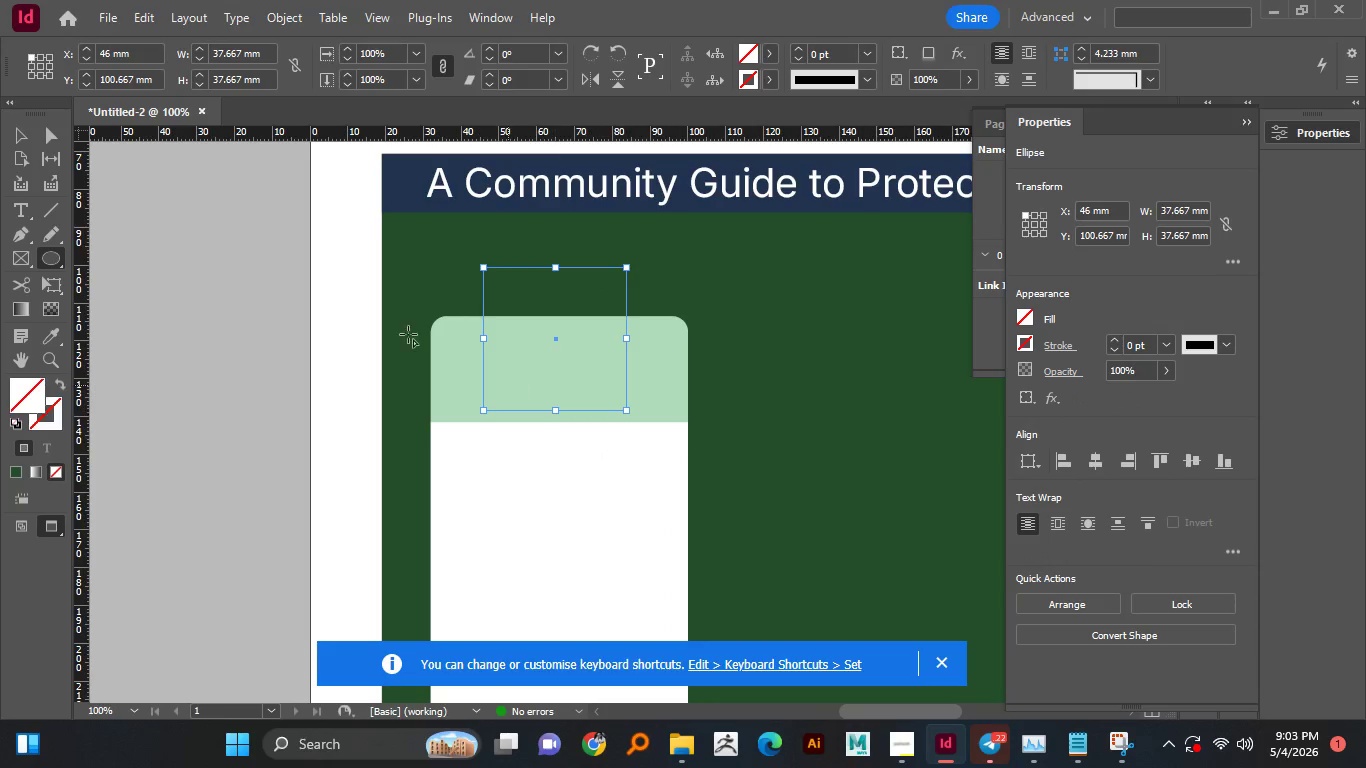 
hold_key(key=ShiftLeft, duration=1.39)
 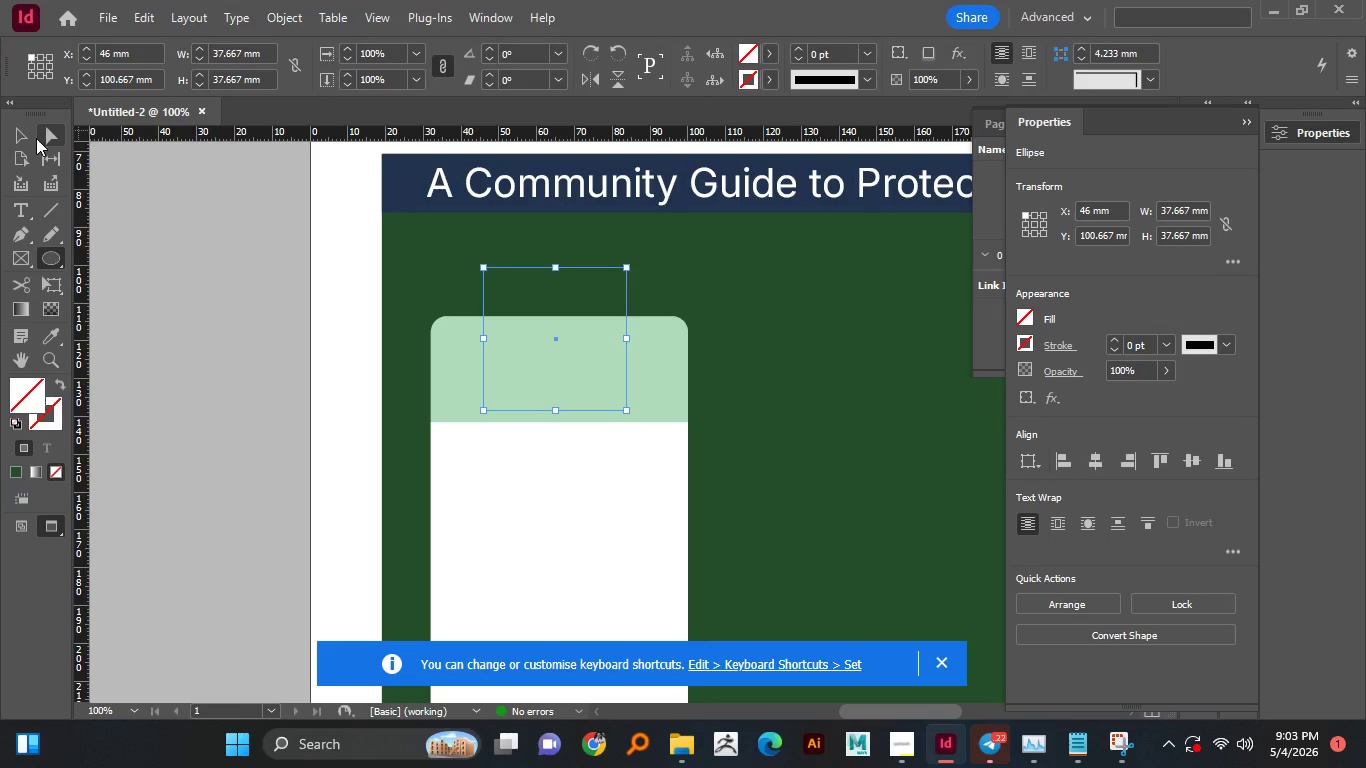 
left_click([18, 132])
 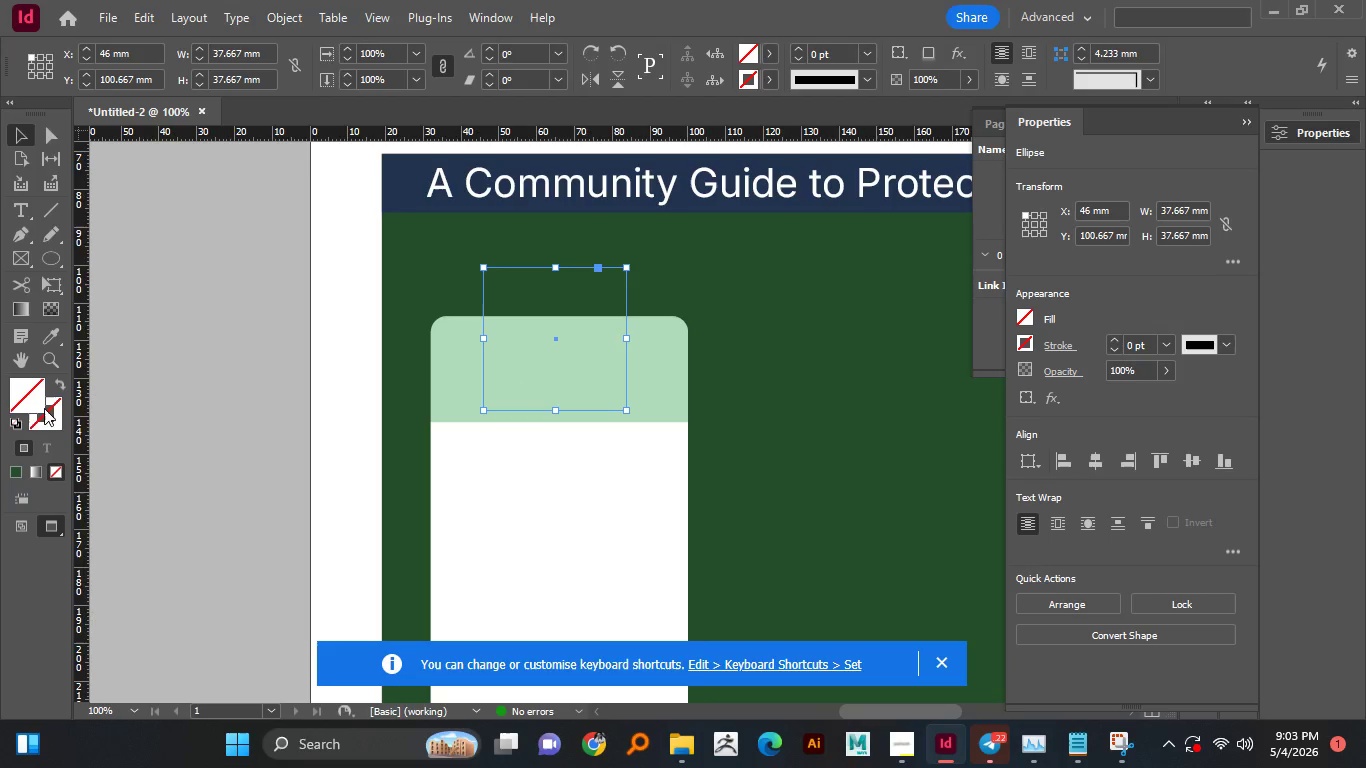 
double_click([24, 393])
 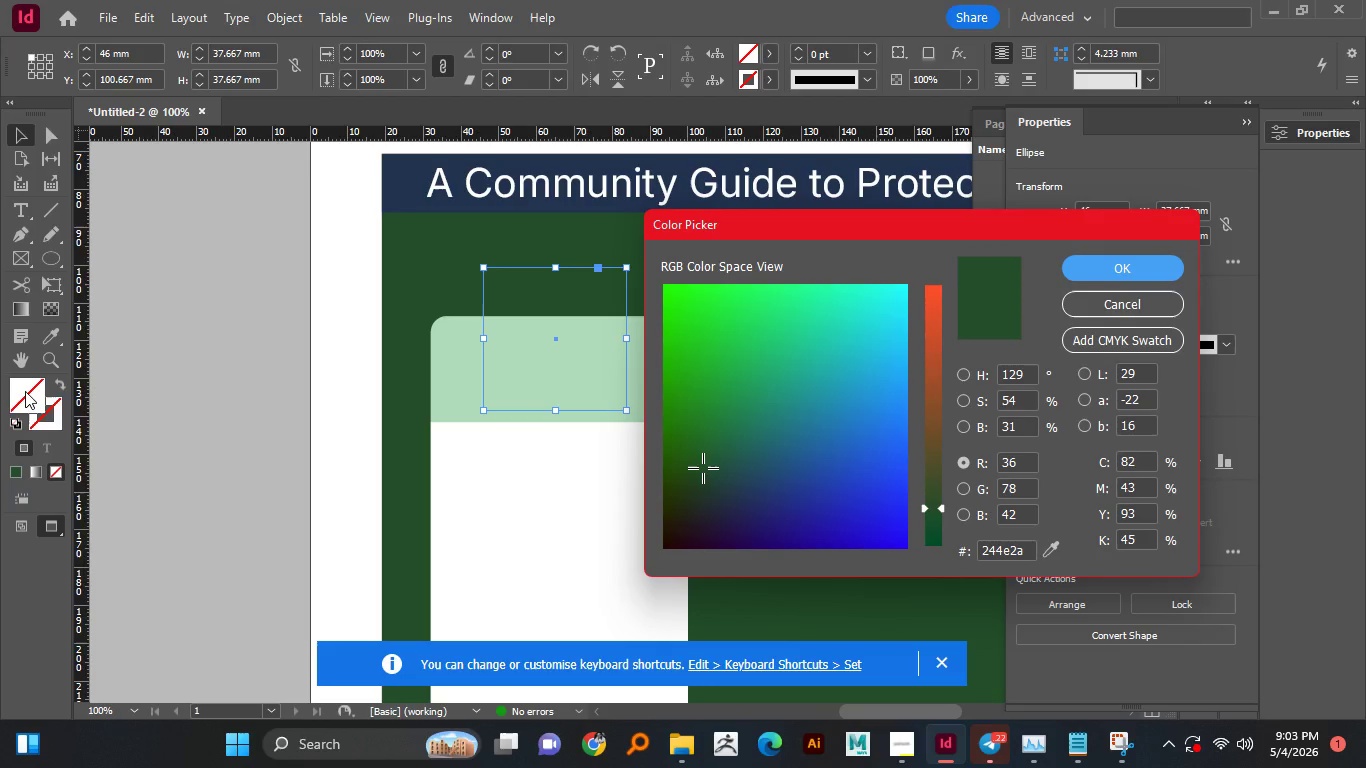 
wait(12.77)
 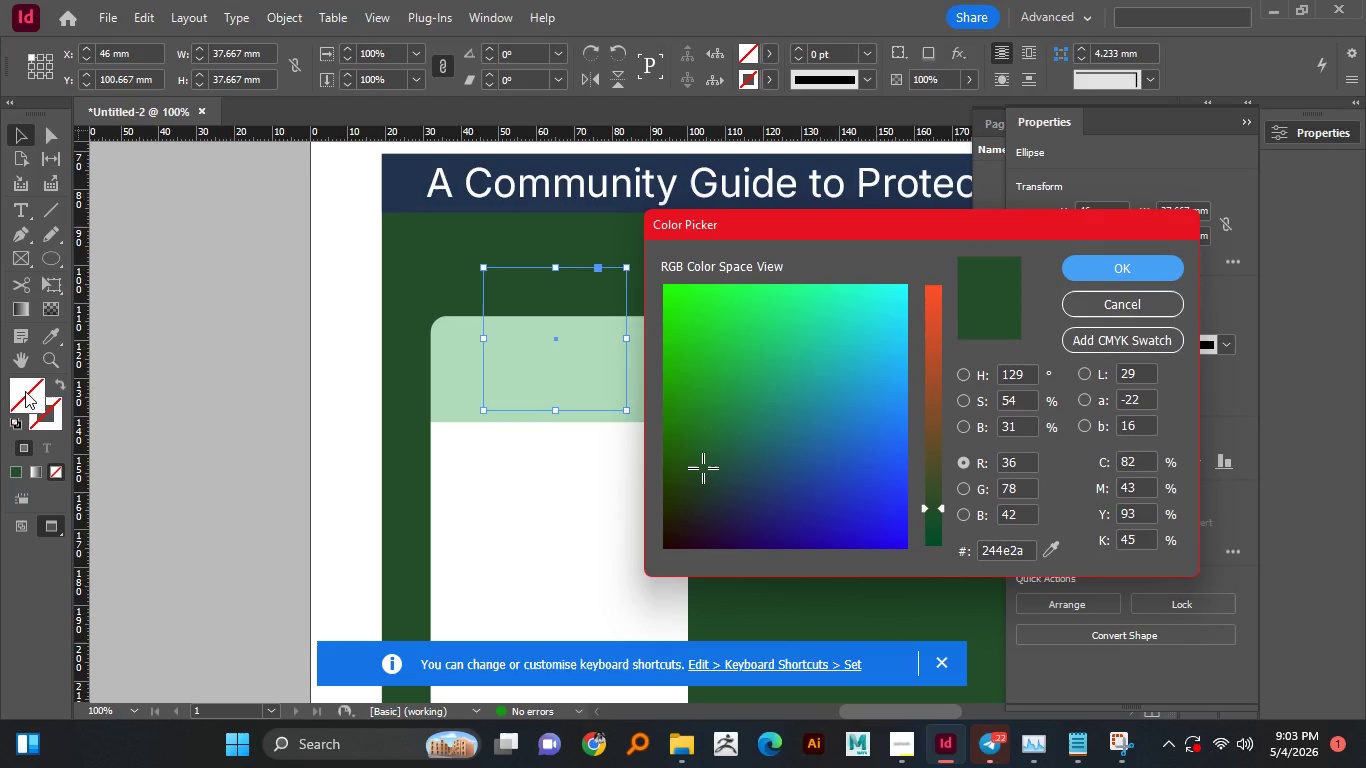 
left_click_drag(start_coordinate=[809, 294], to_coordinate=[793, 293])
 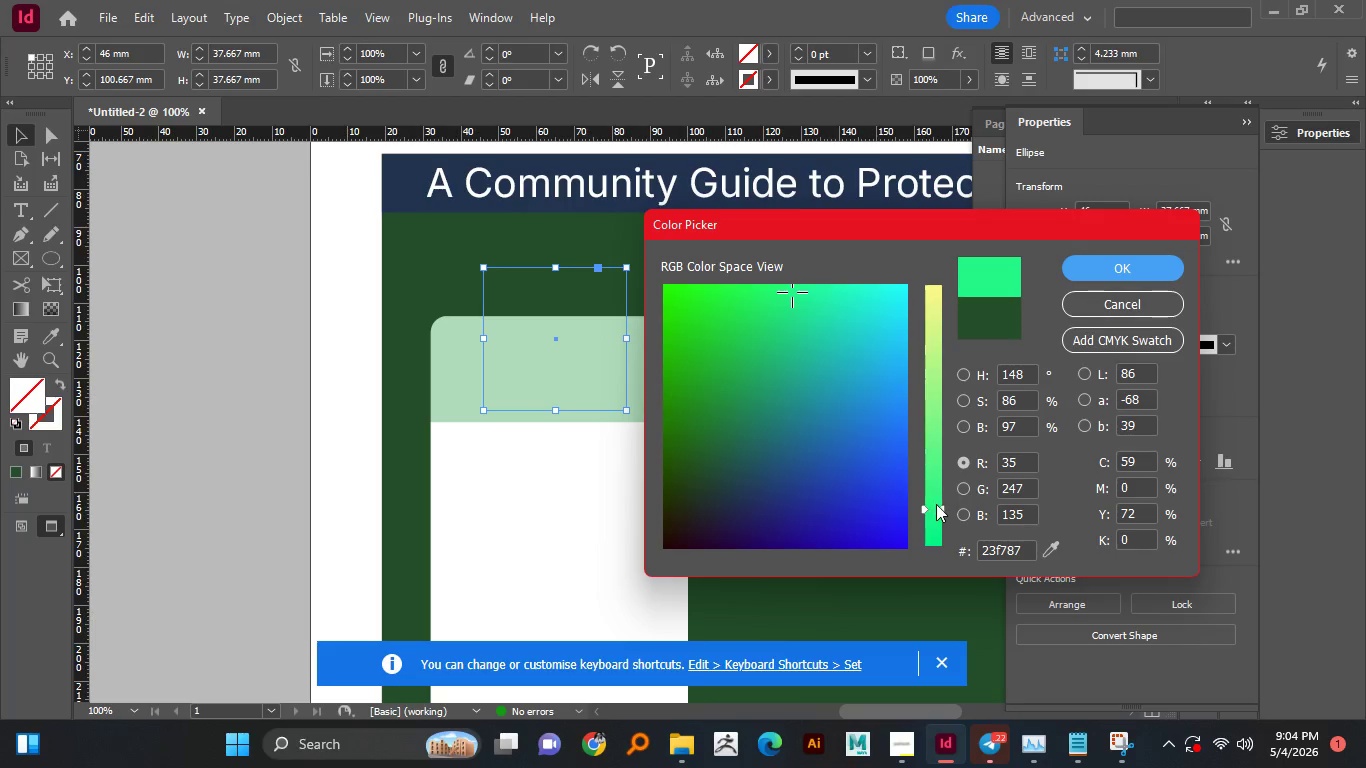 
left_click_drag(start_coordinate=[937, 495], to_coordinate=[939, 456])
 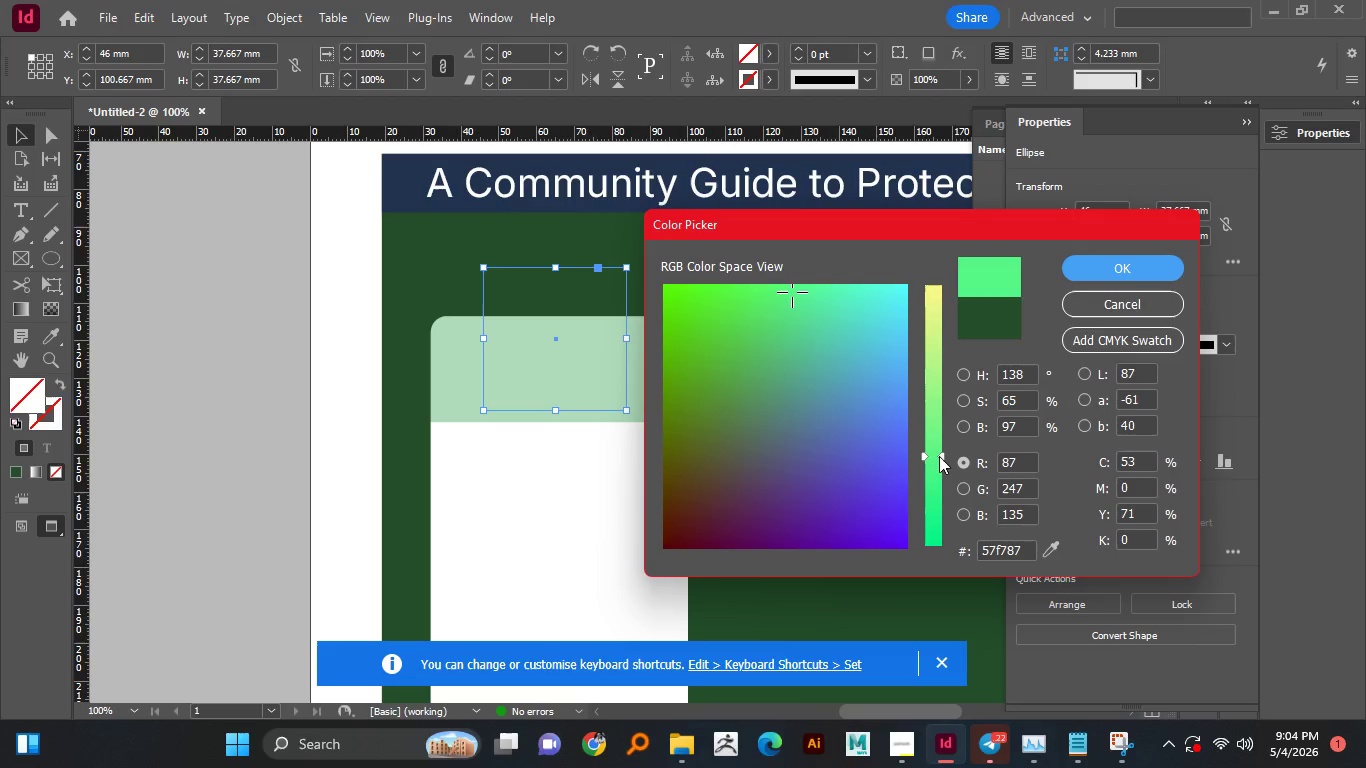 
left_click([768, 372])
 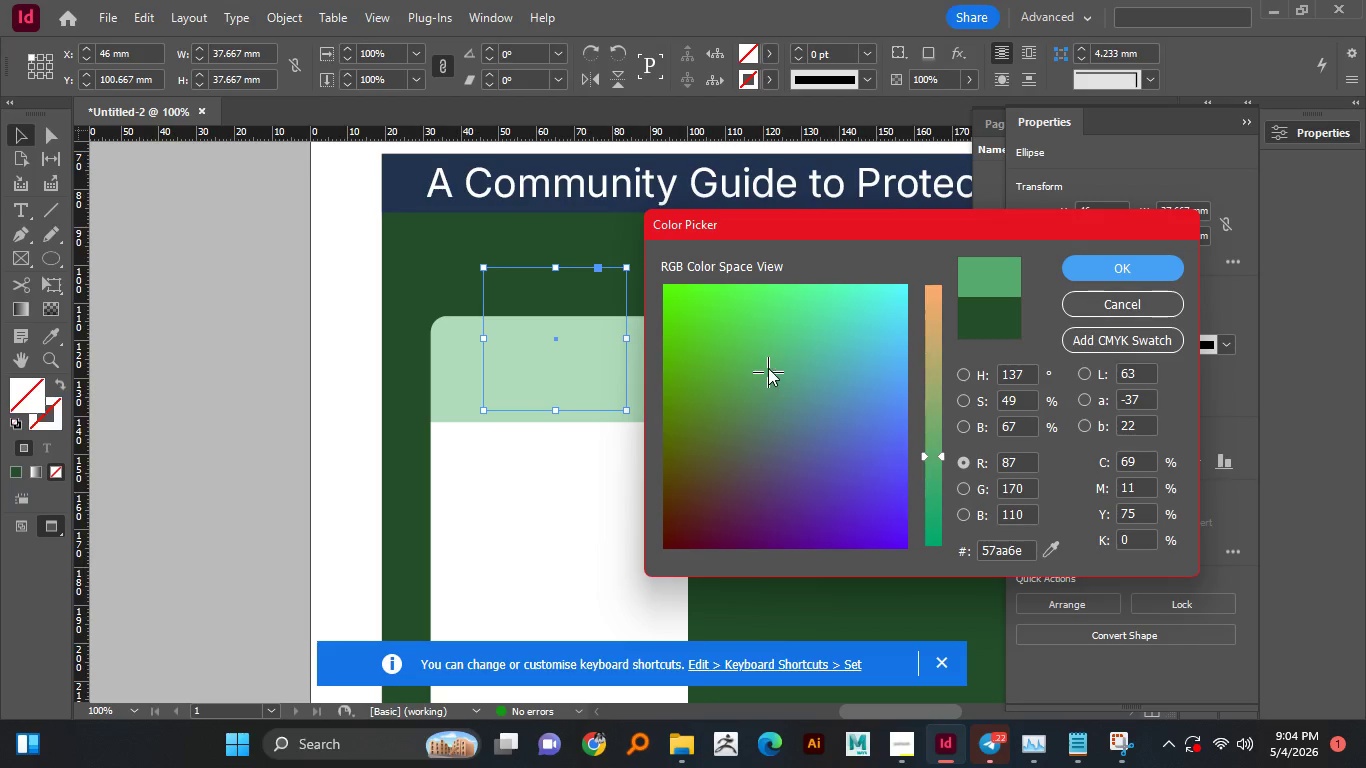 
left_click_drag(start_coordinate=[768, 368], to_coordinate=[767, 343])
 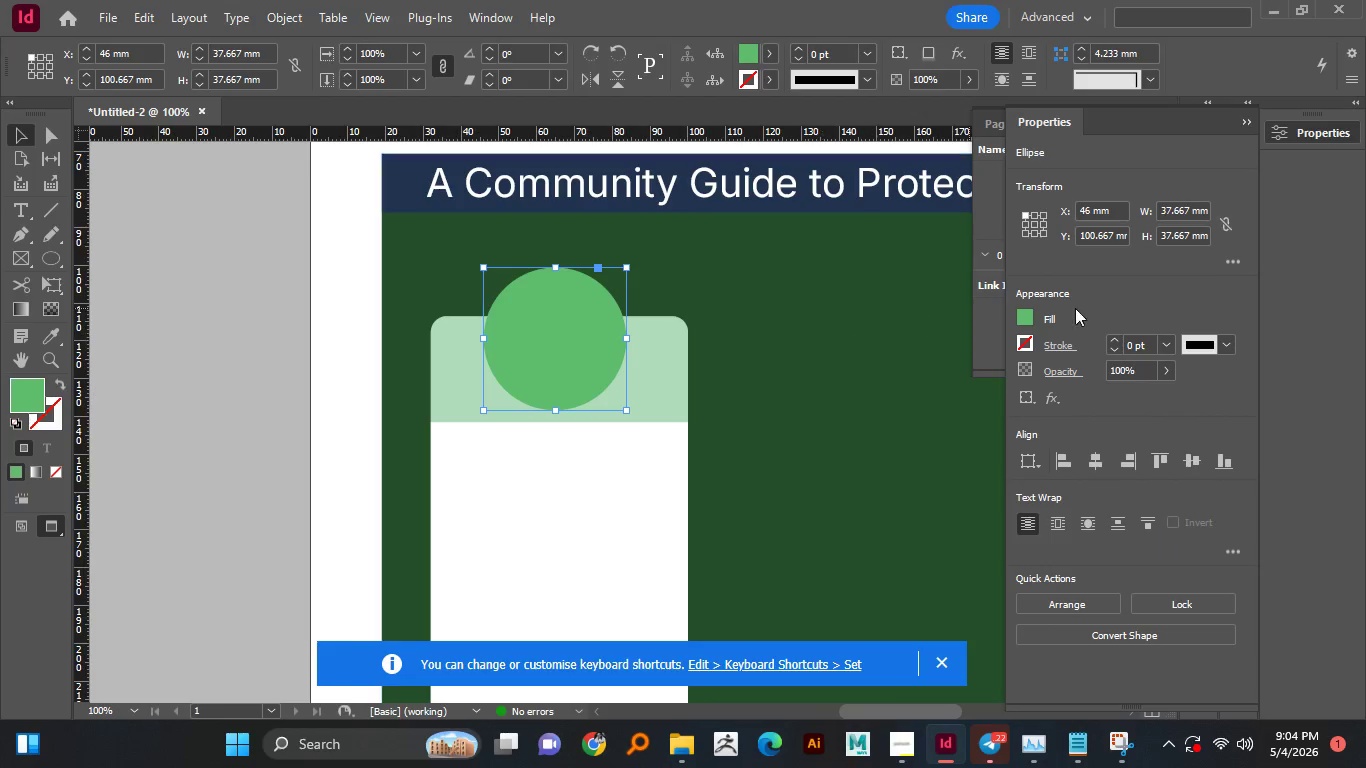 
wait(5.48)
 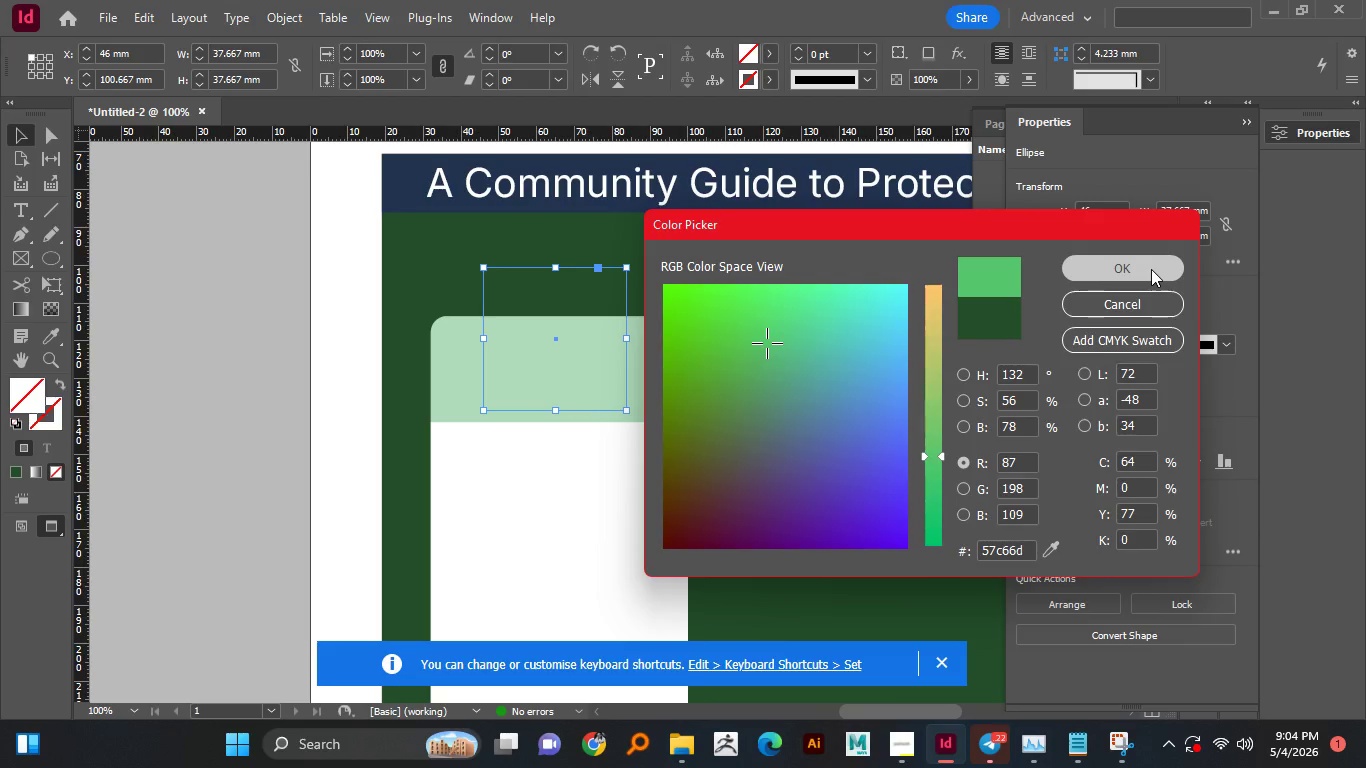 
left_click([1049, 343])
 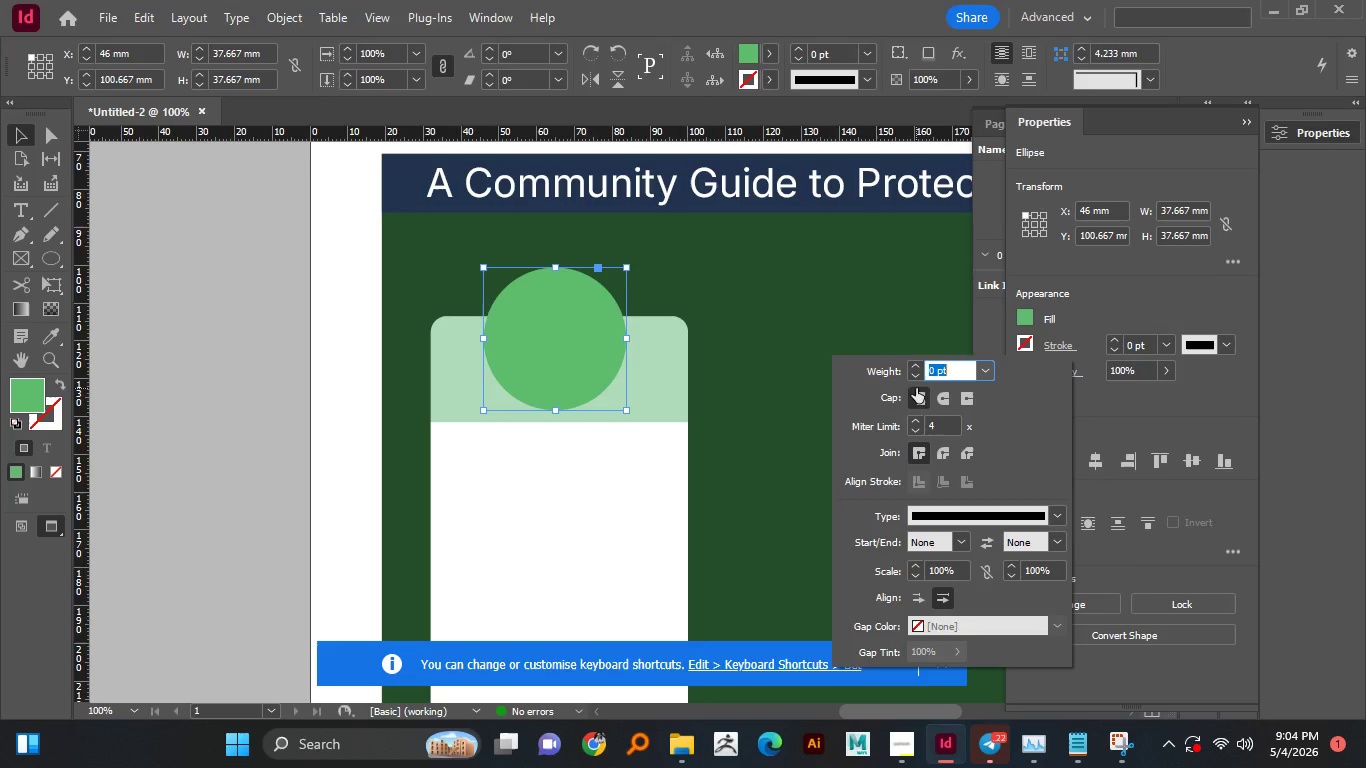 
left_click([918, 365])
 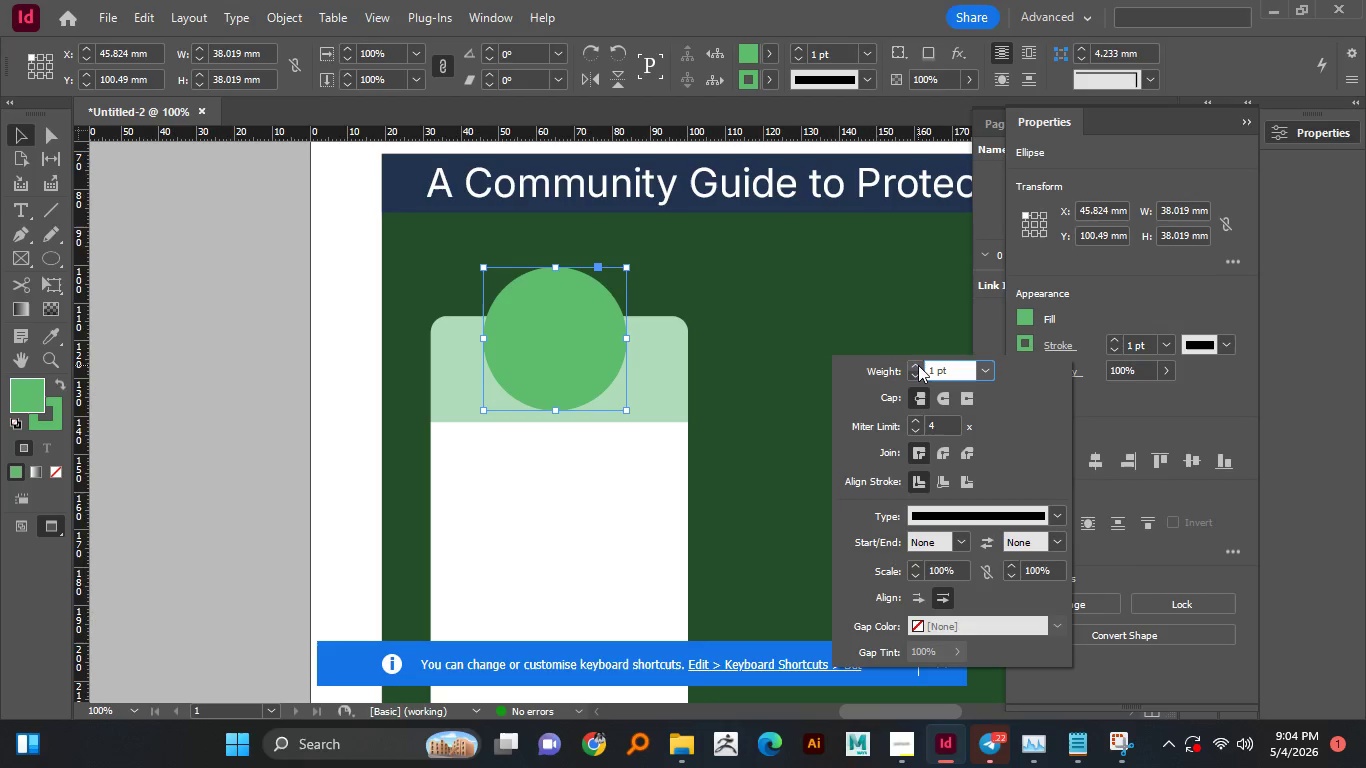 
left_click([918, 365])
 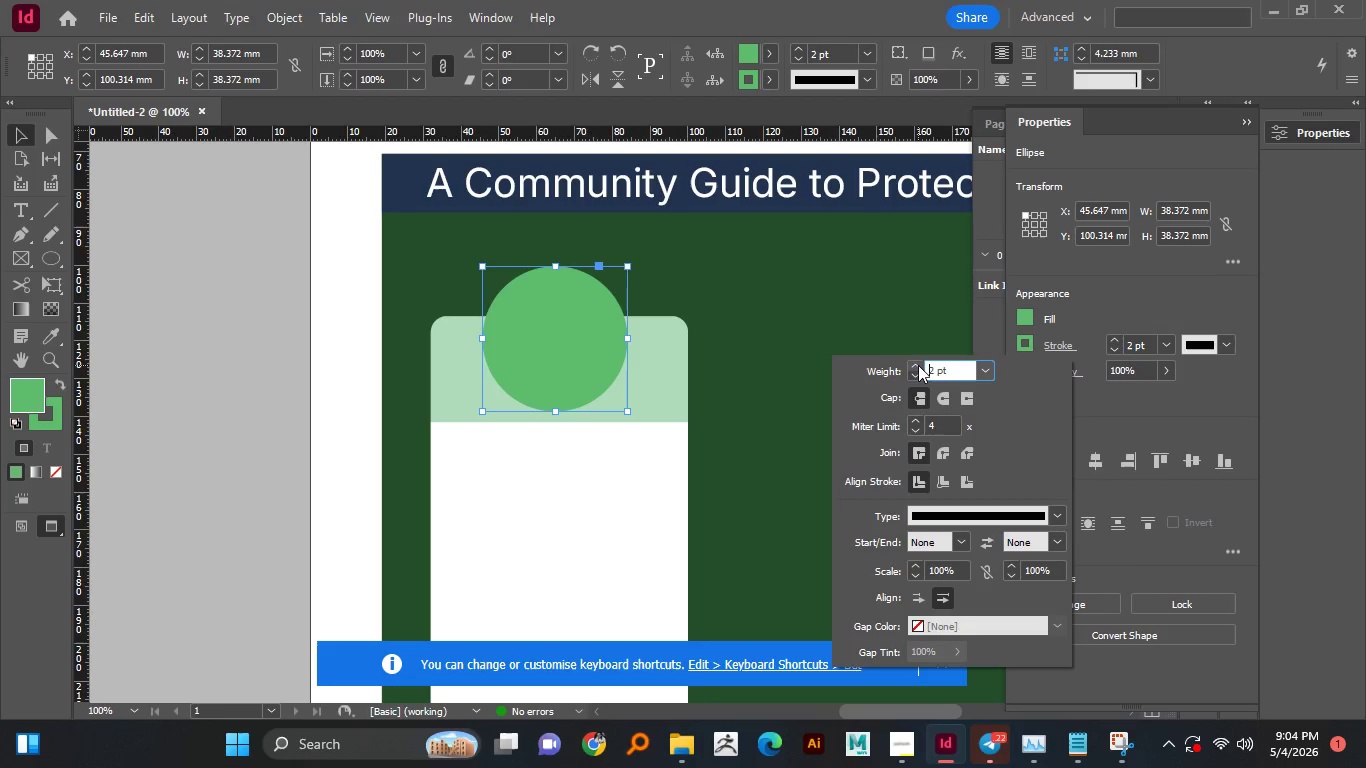 
left_click([918, 365])
 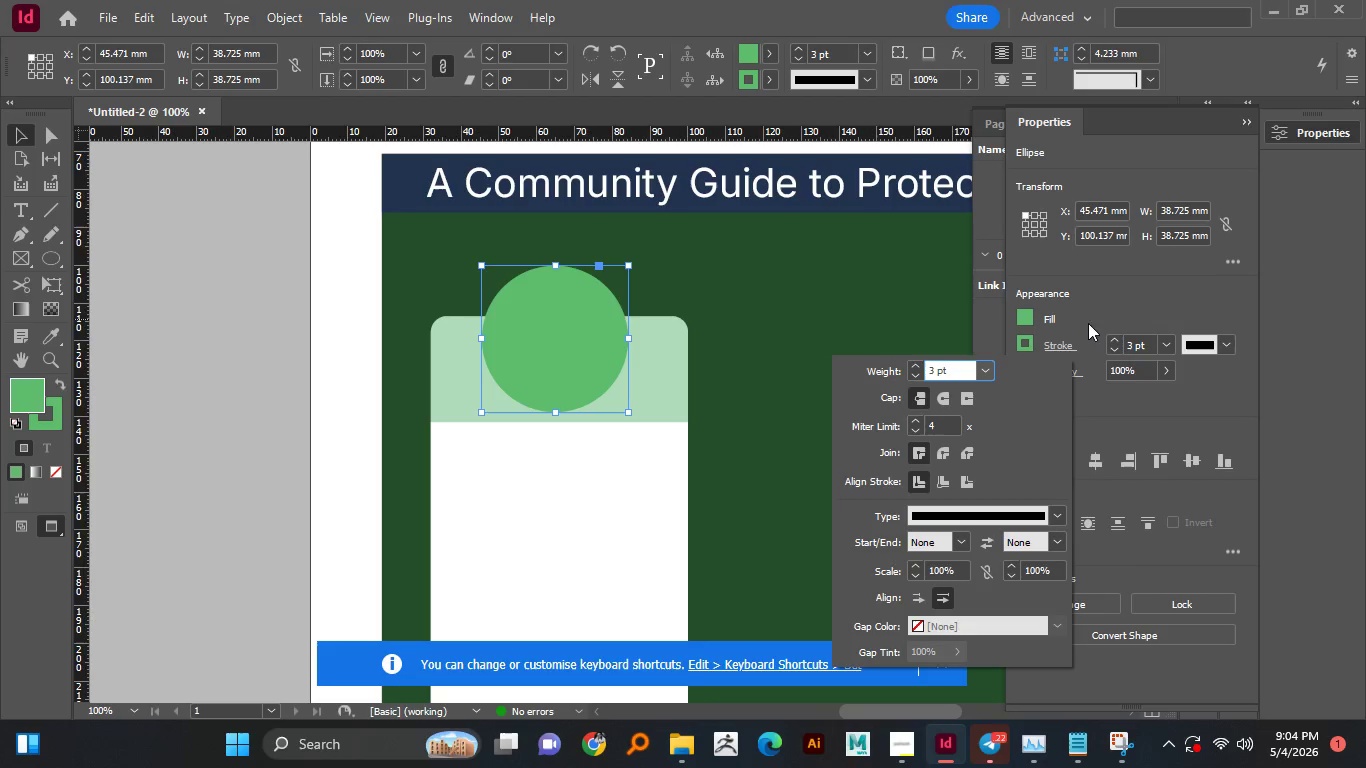 
left_click([1025, 342])
 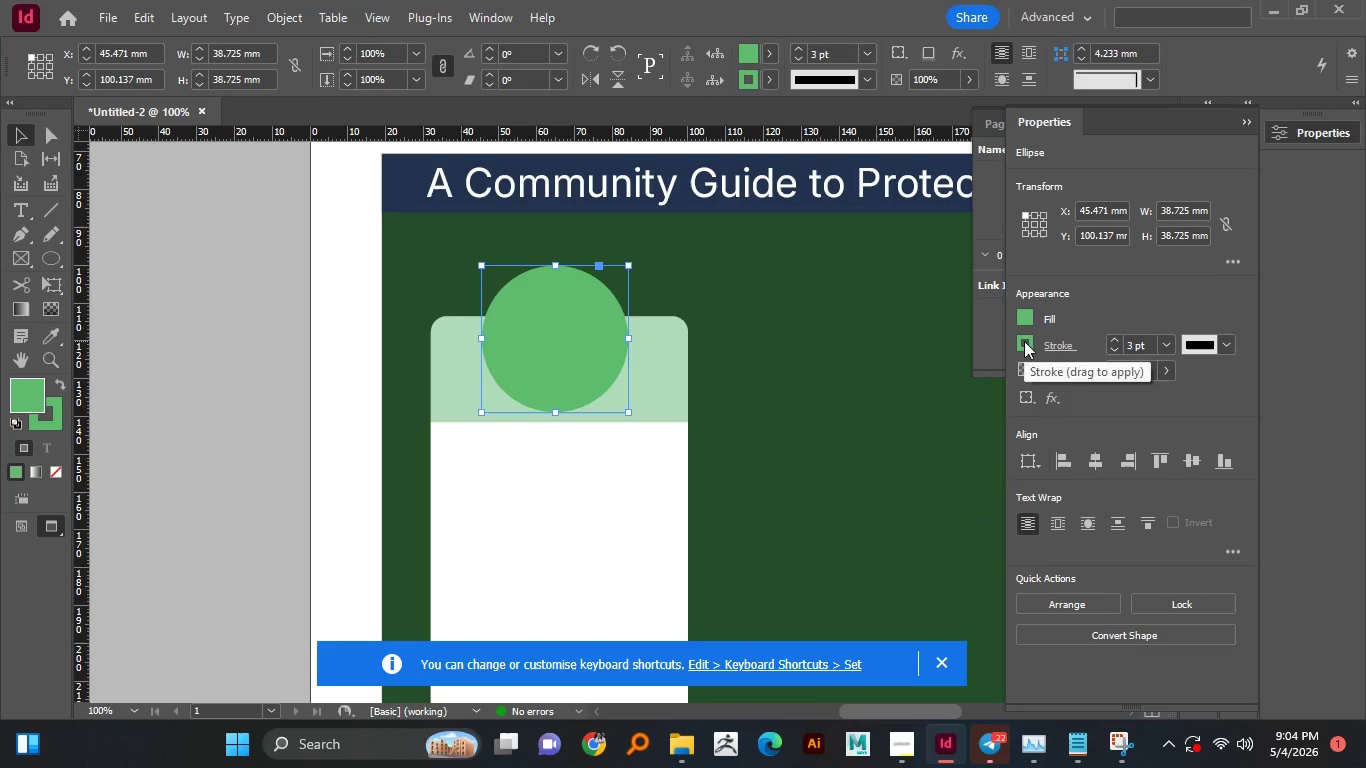 
left_click([1024, 341])
 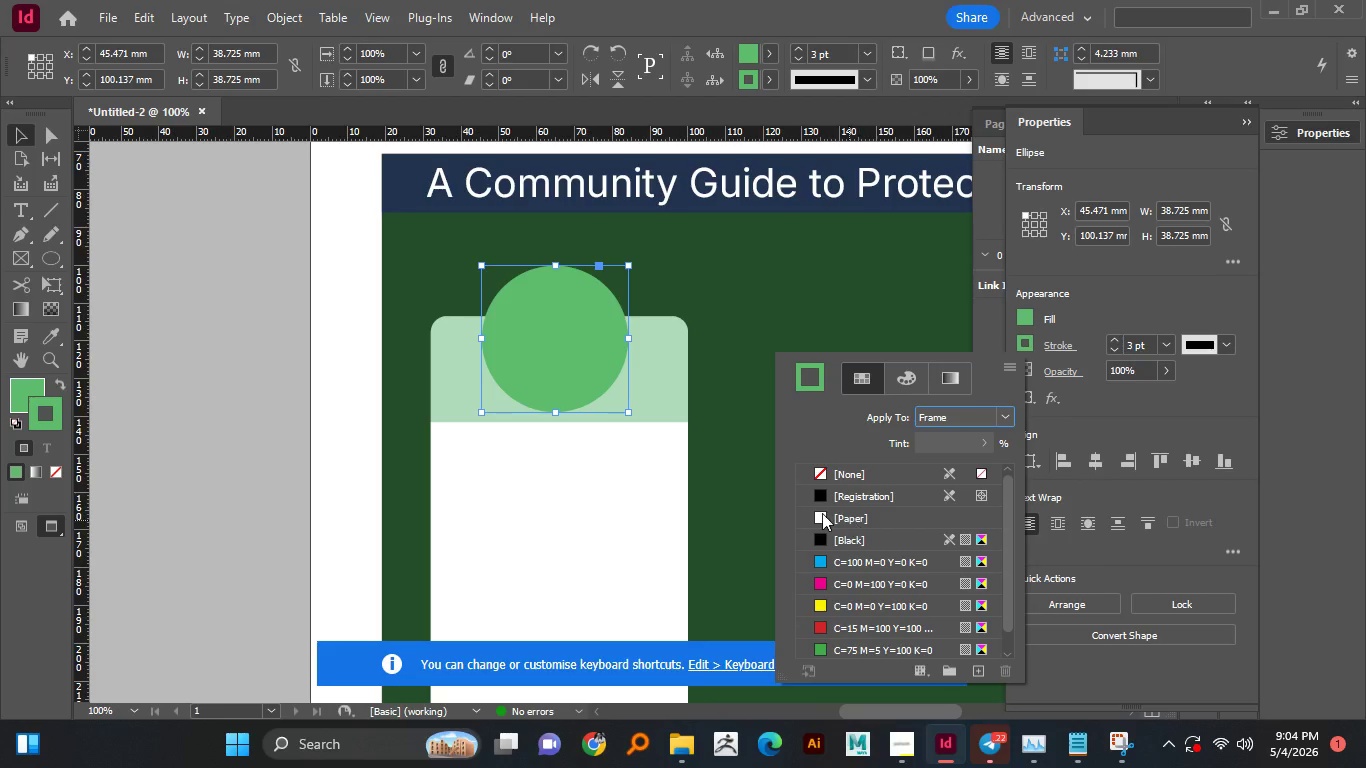 
left_click([821, 513])
 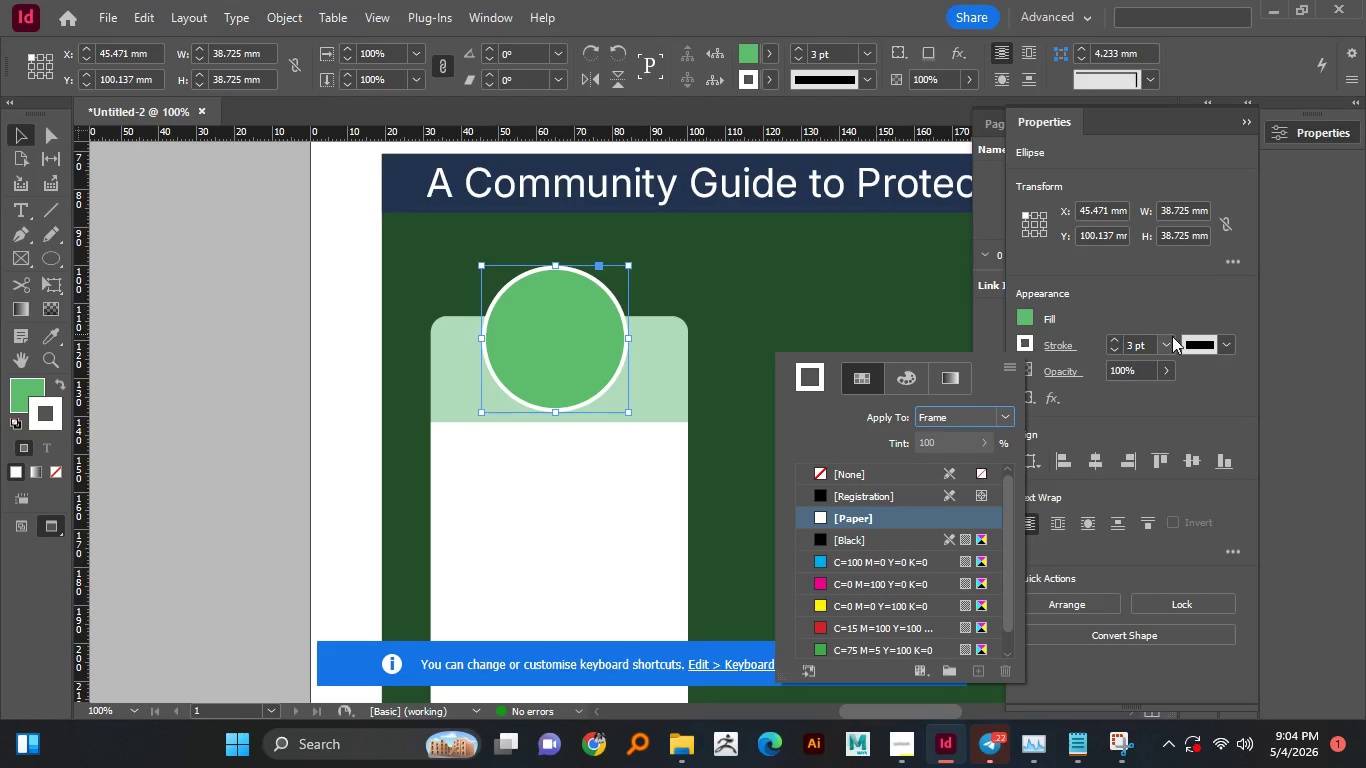 
left_click([1115, 350])
 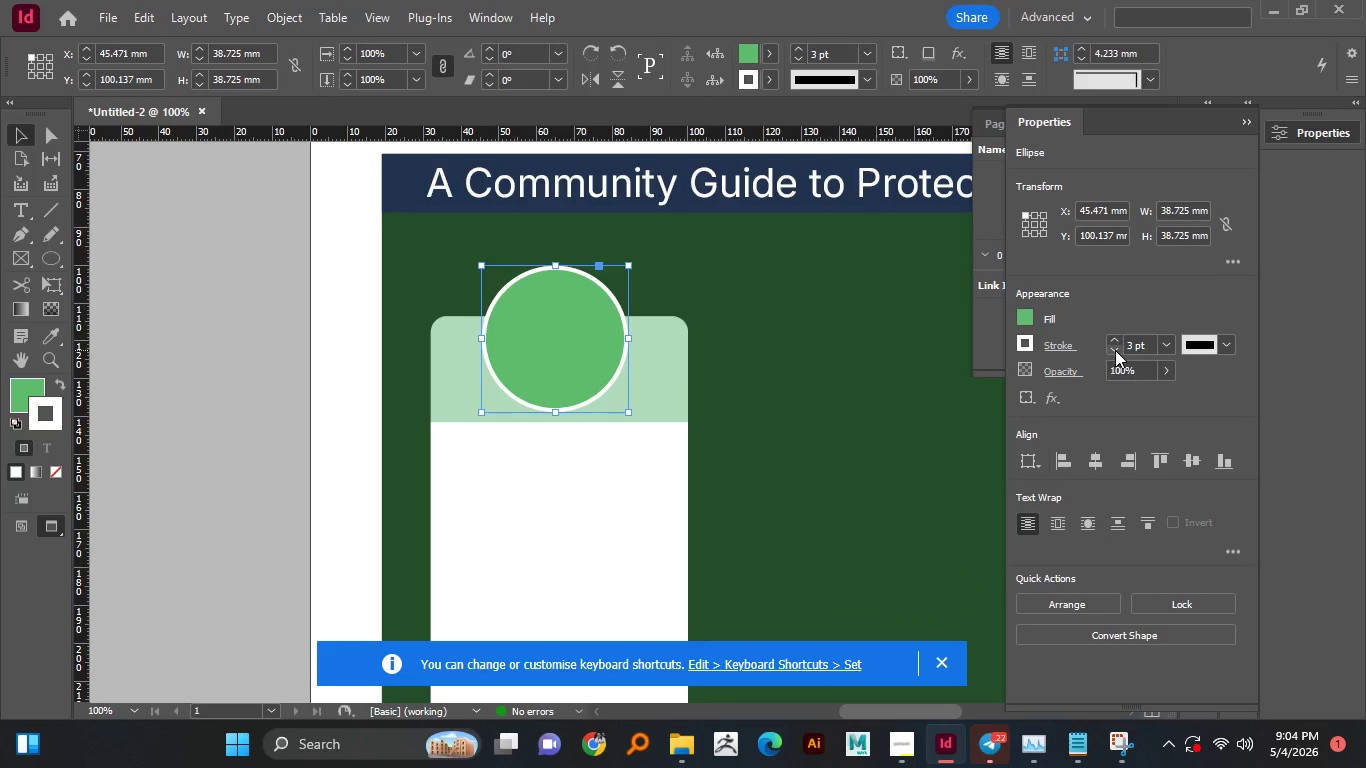 
left_click([1115, 350])
 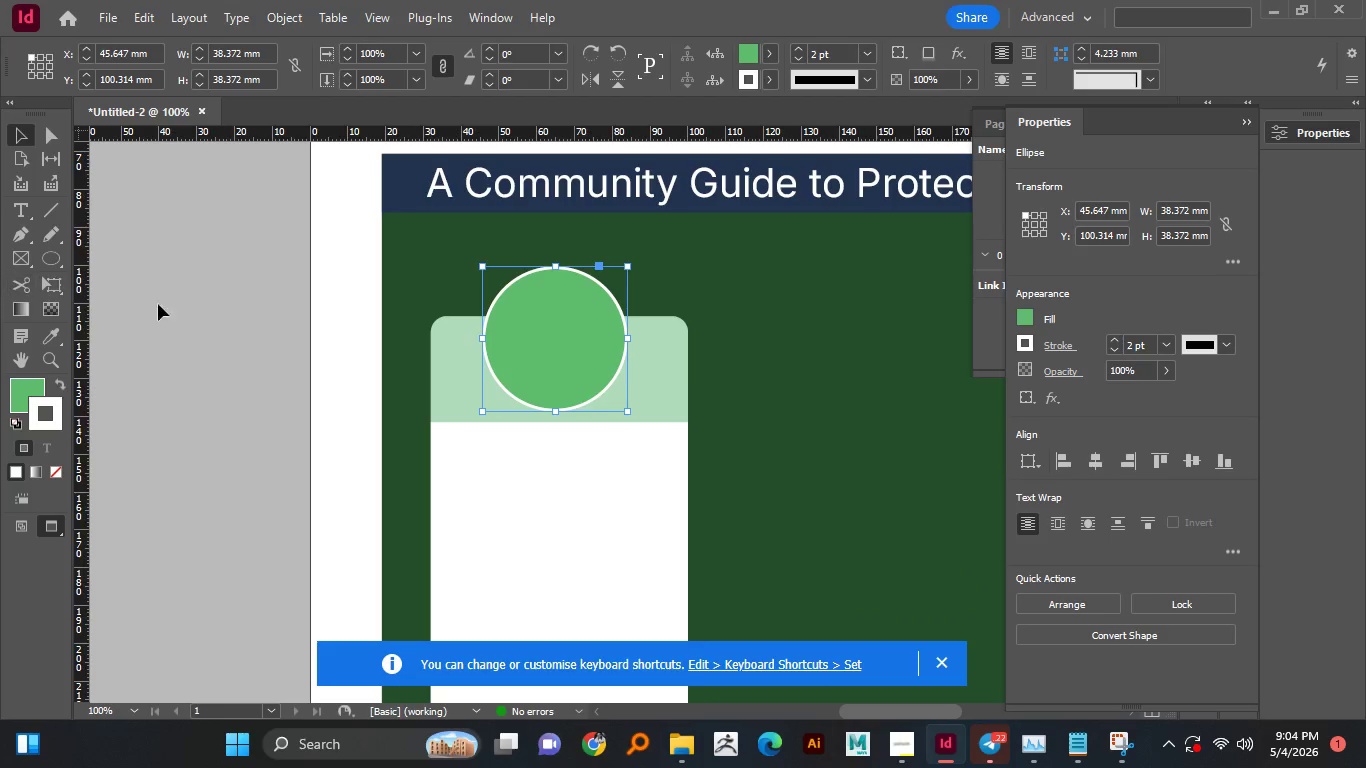 
left_click([177, 317])
 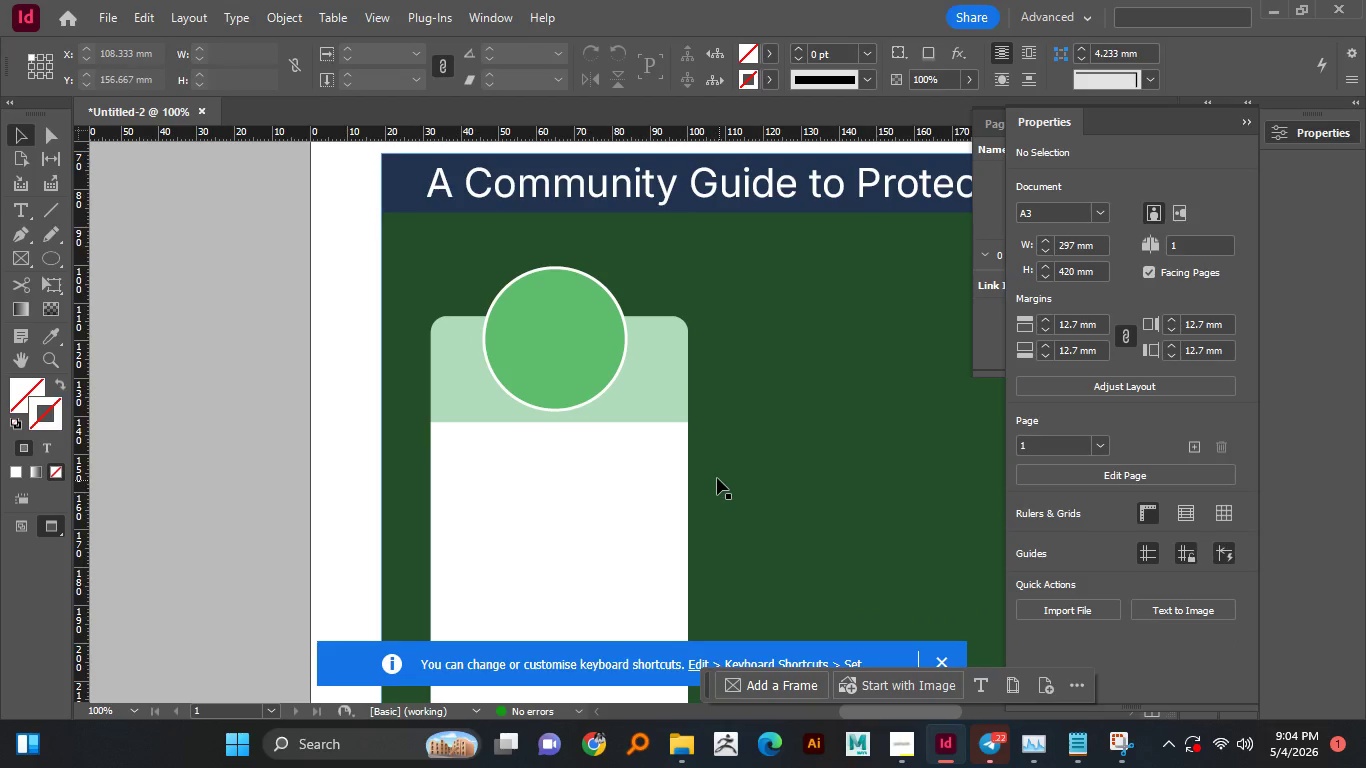 
left_click_drag(start_coordinate=[565, 349], to_coordinate=[563, 332])
 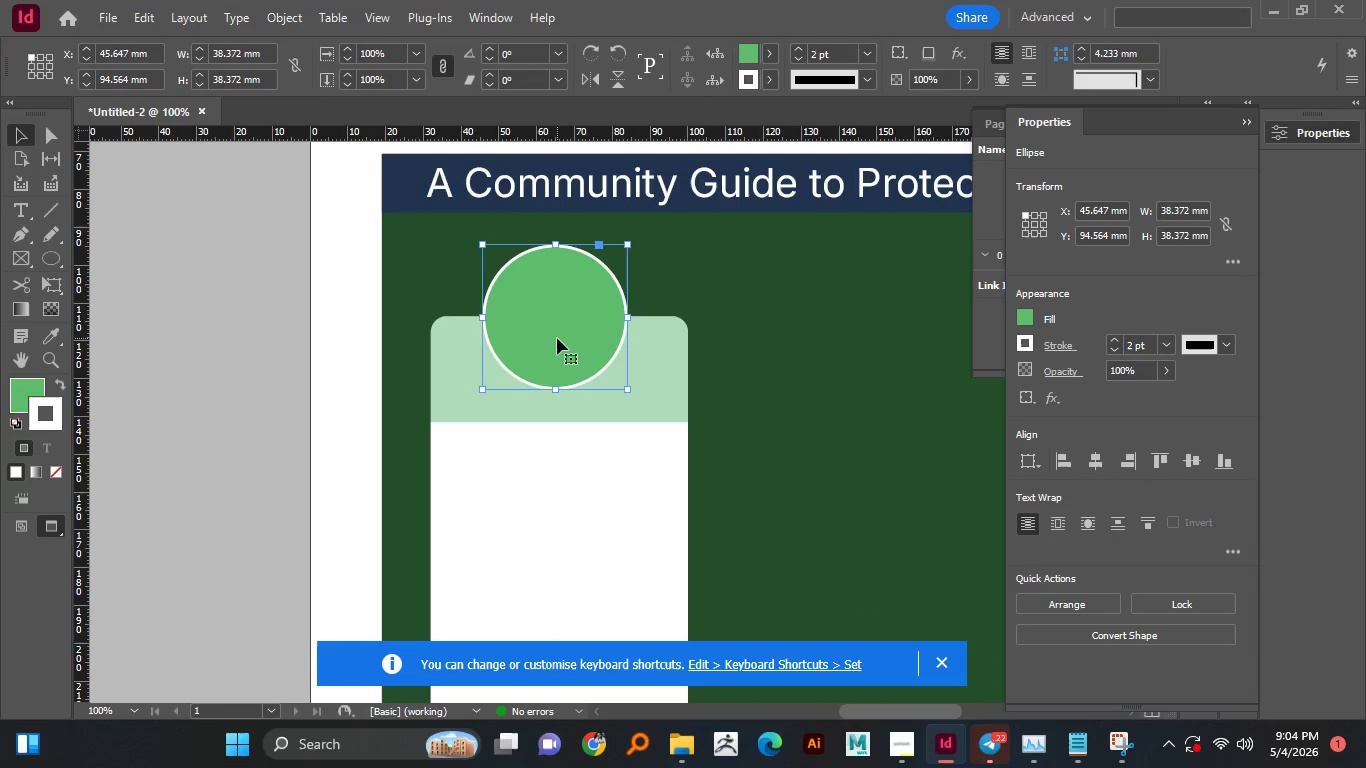 
hold_key(key=ShiftLeft, duration=1.52)
 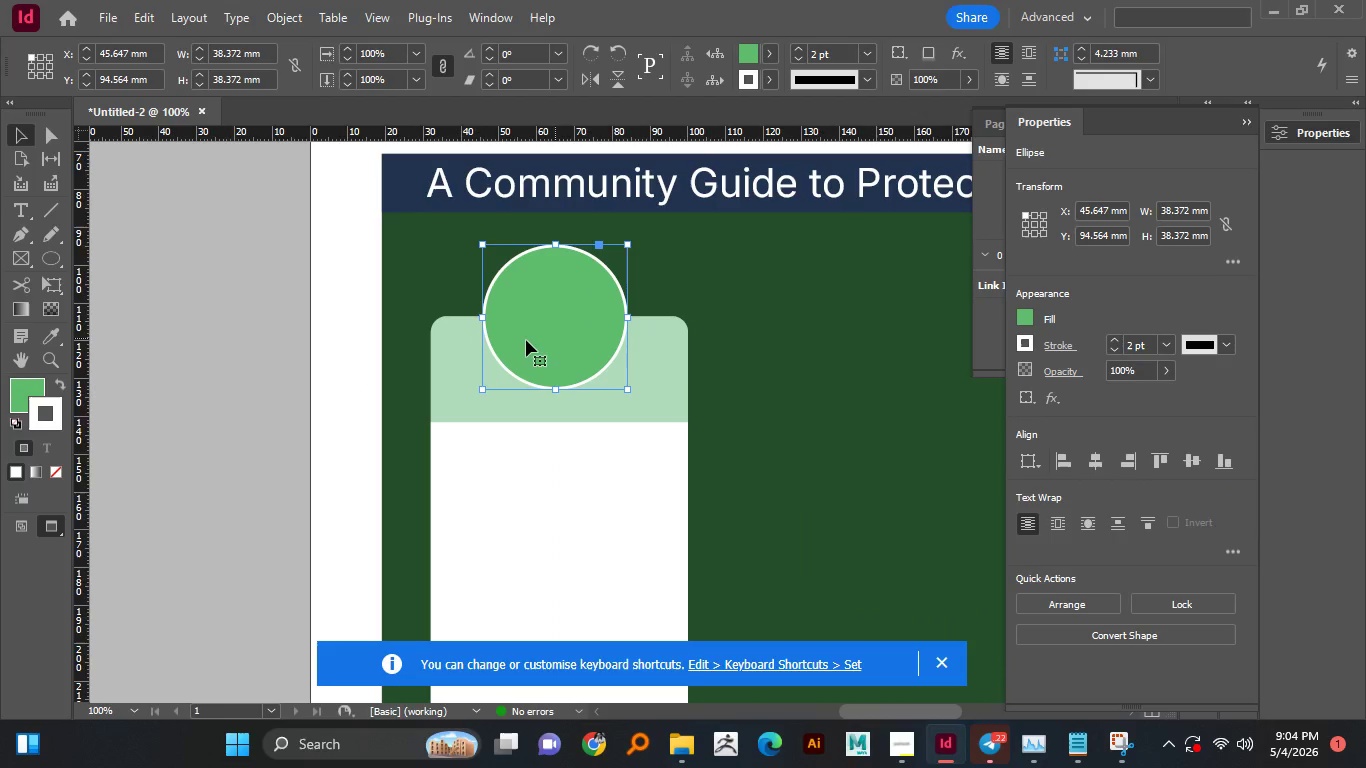 
key(Shift+ShiftLeft)
 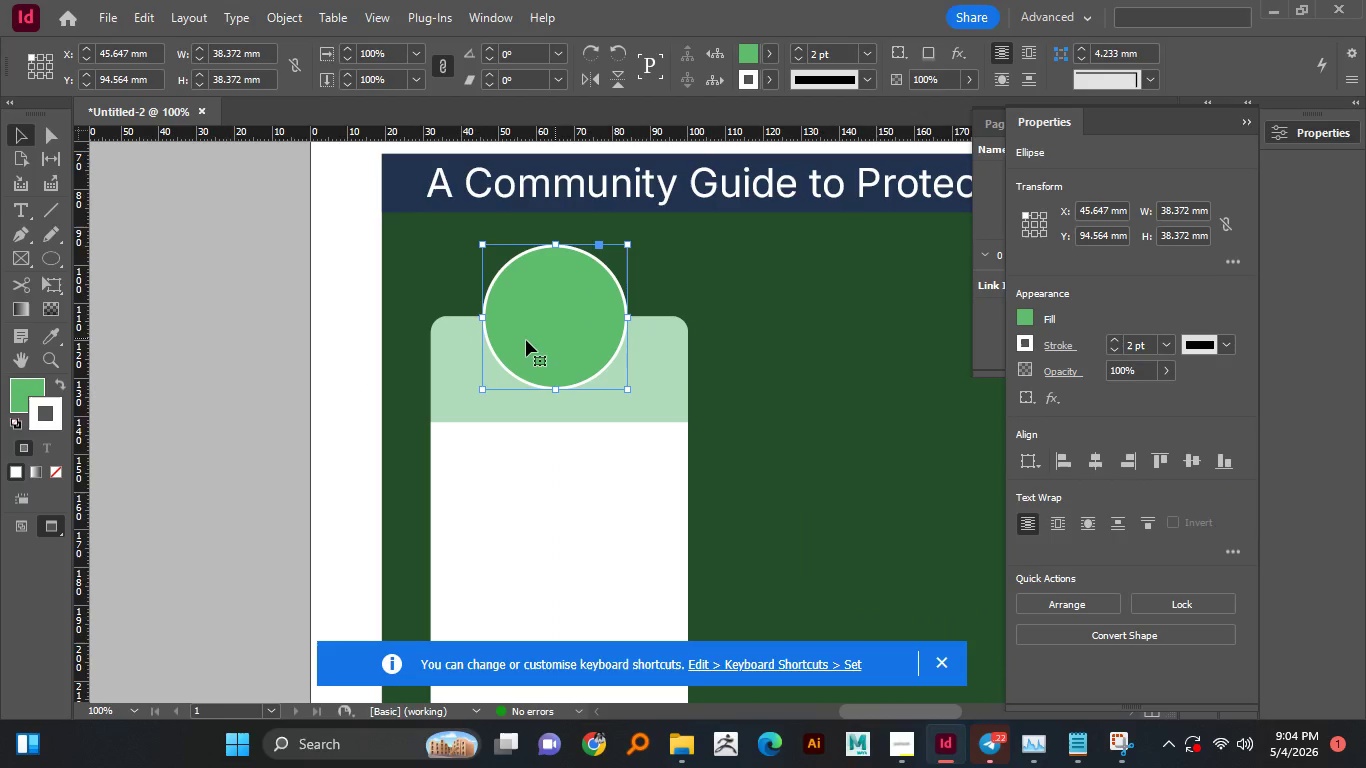 
key(Shift+ShiftLeft)
 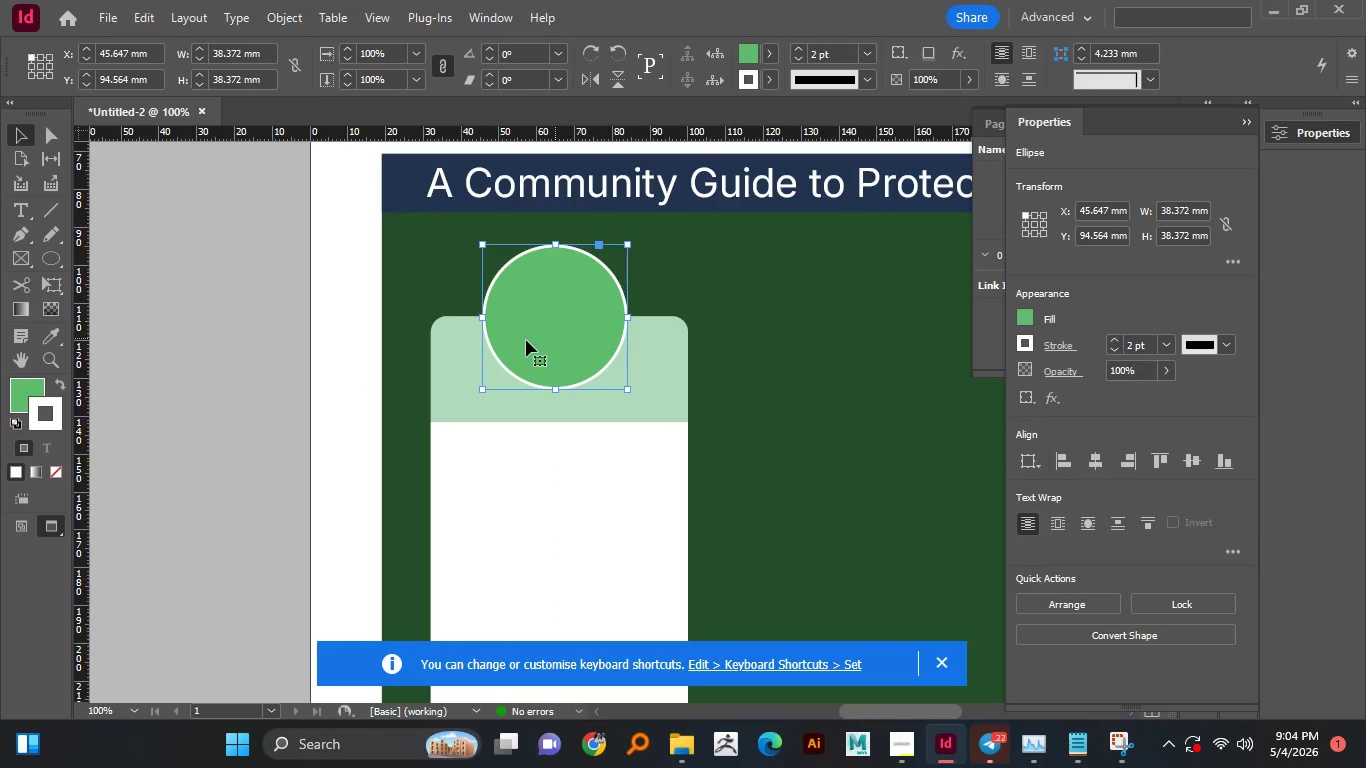 
key(Shift+ShiftLeft)
 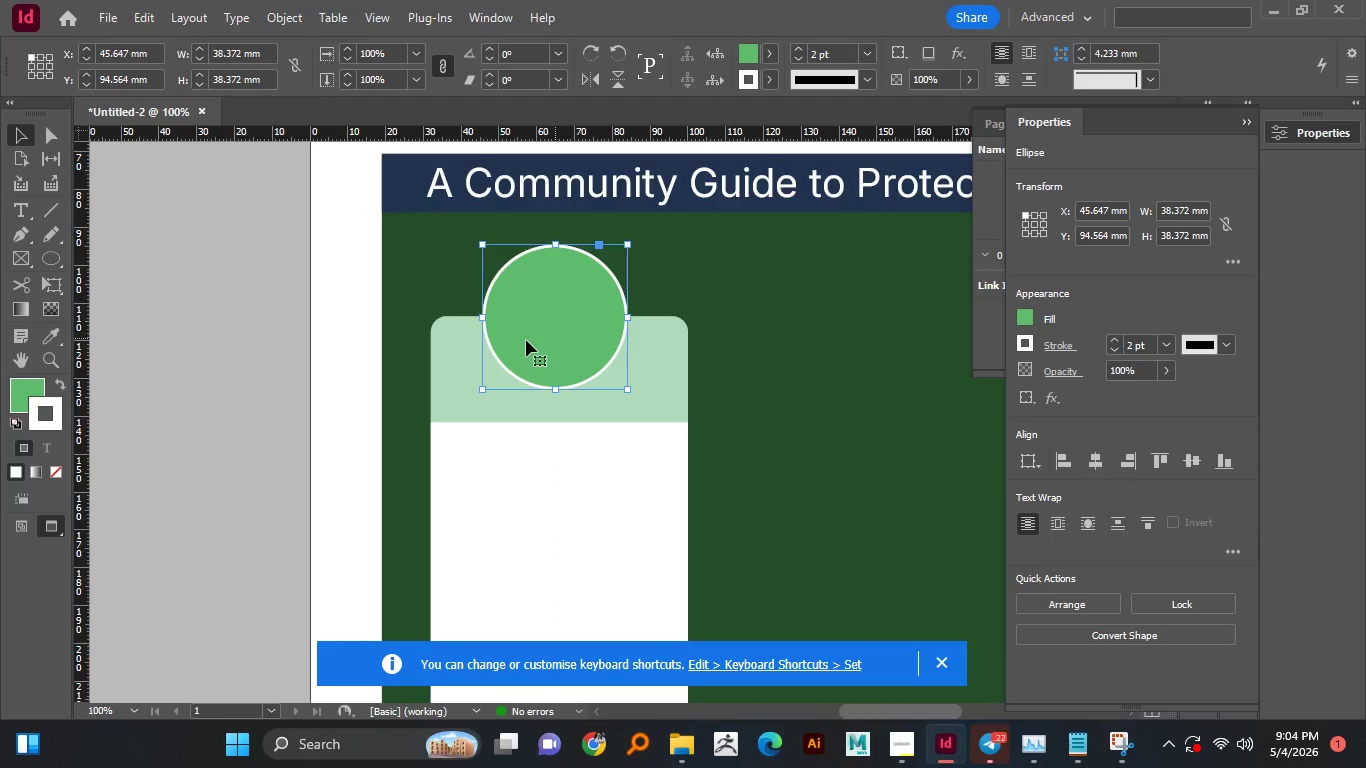 
key(Shift+ShiftLeft)
 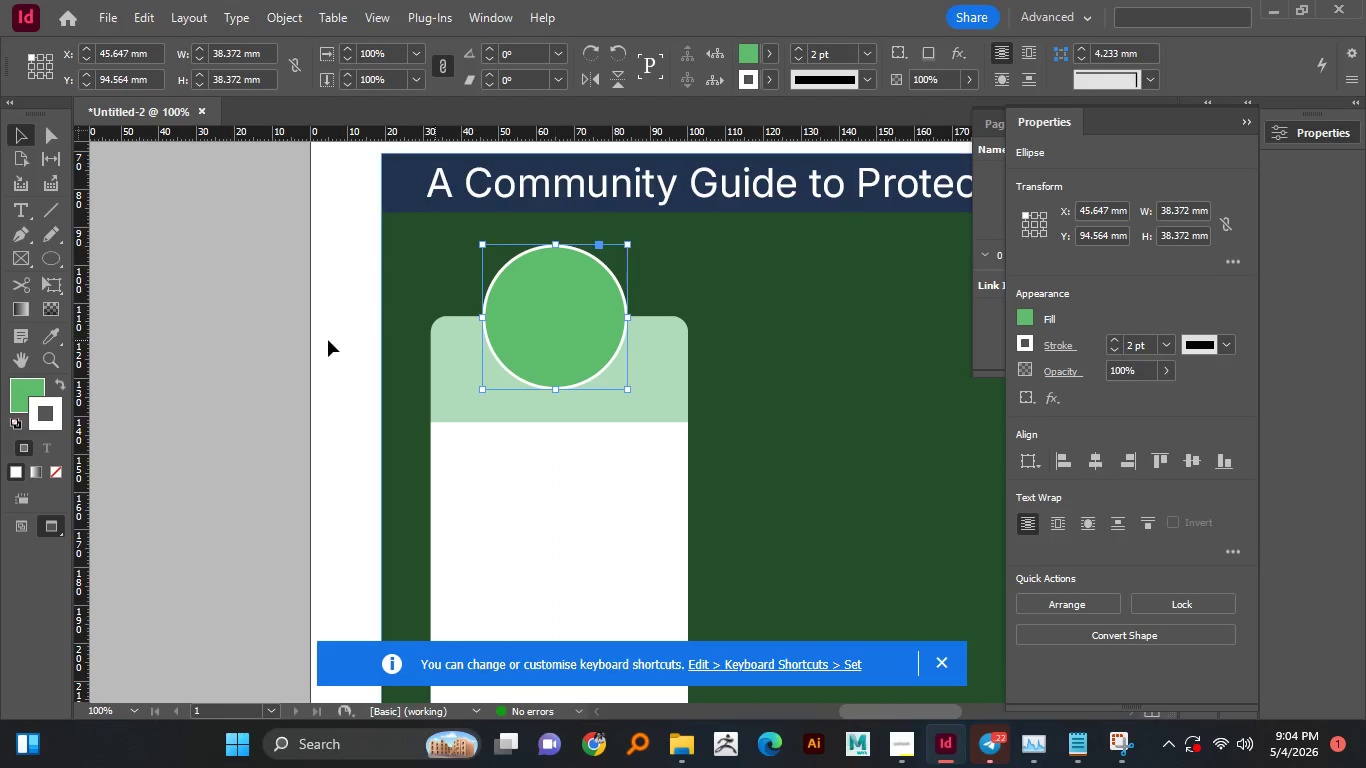 
key(Shift+ShiftLeft)
 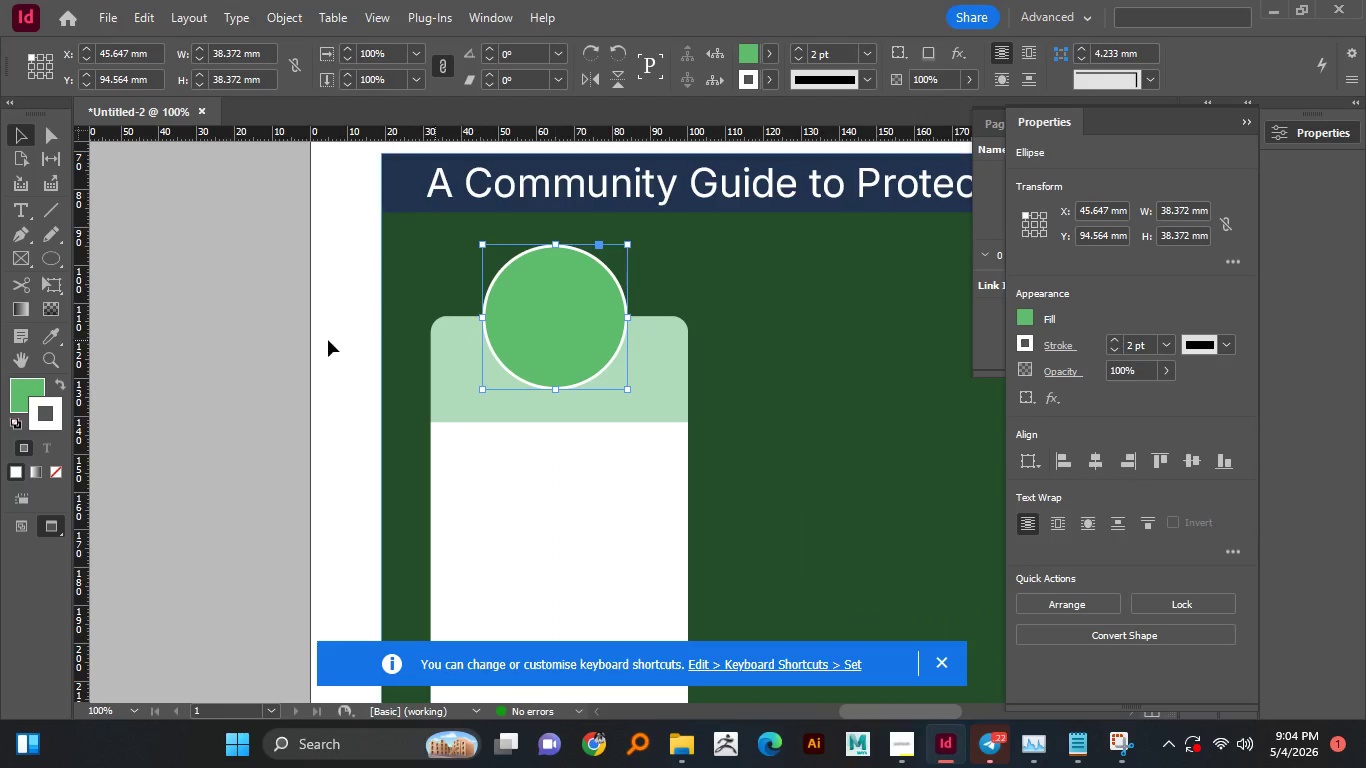 
key(Shift+ShiftLeft)
 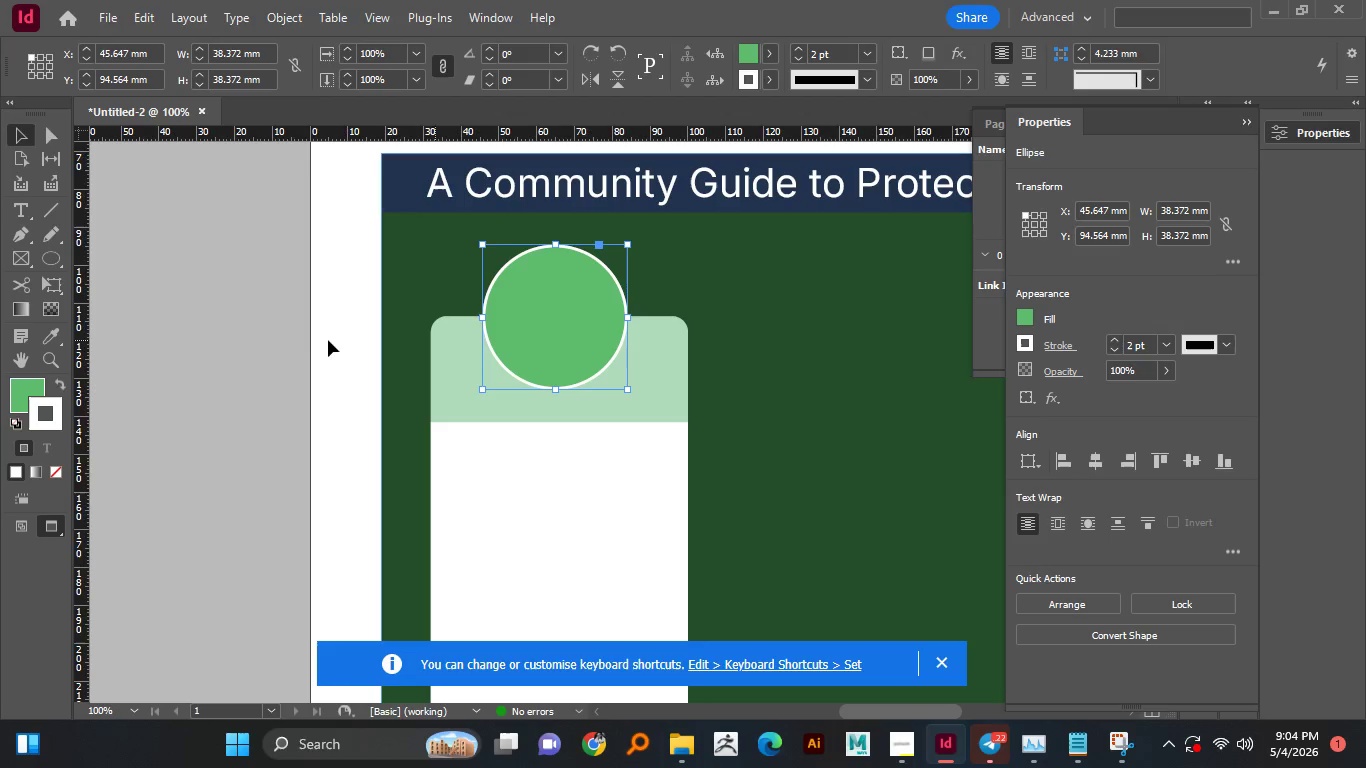 
key(Shift+ShiftLeft)
 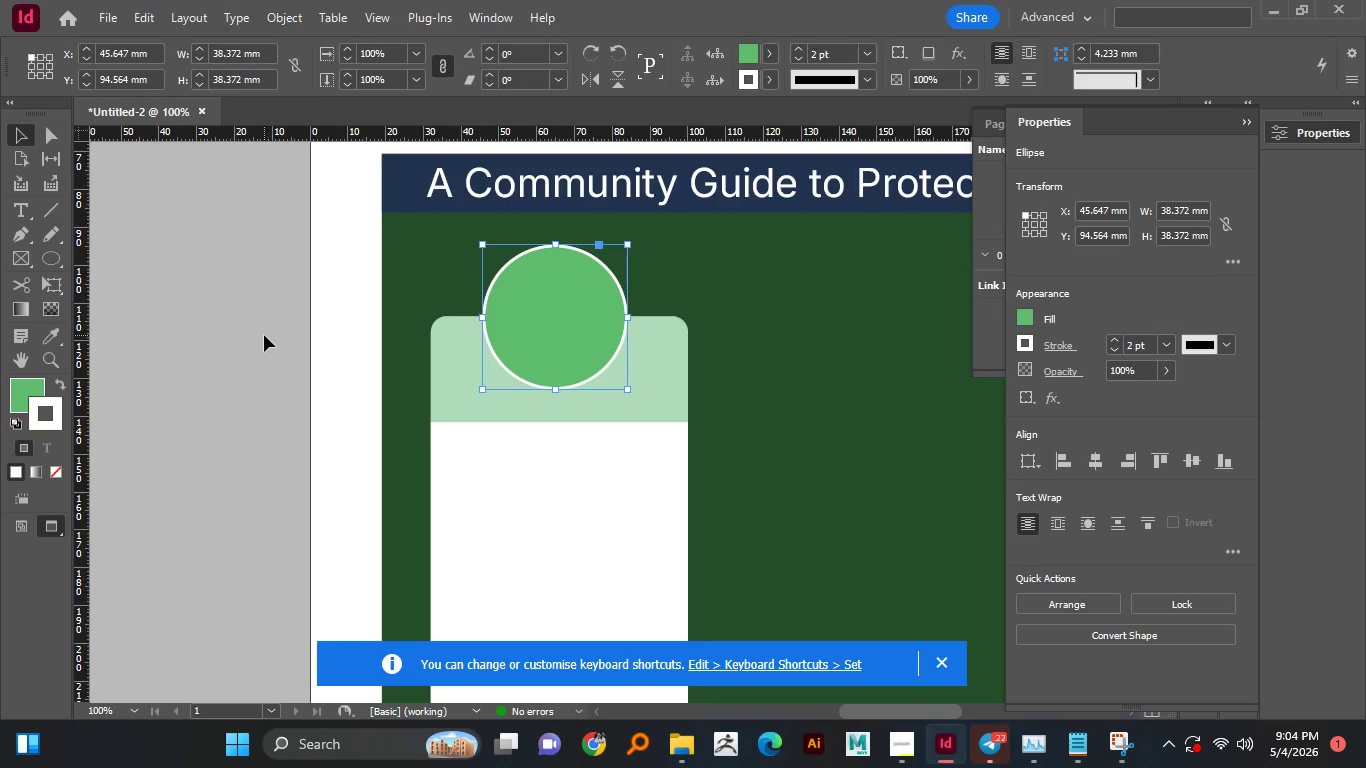 
left_click([199, 317])
 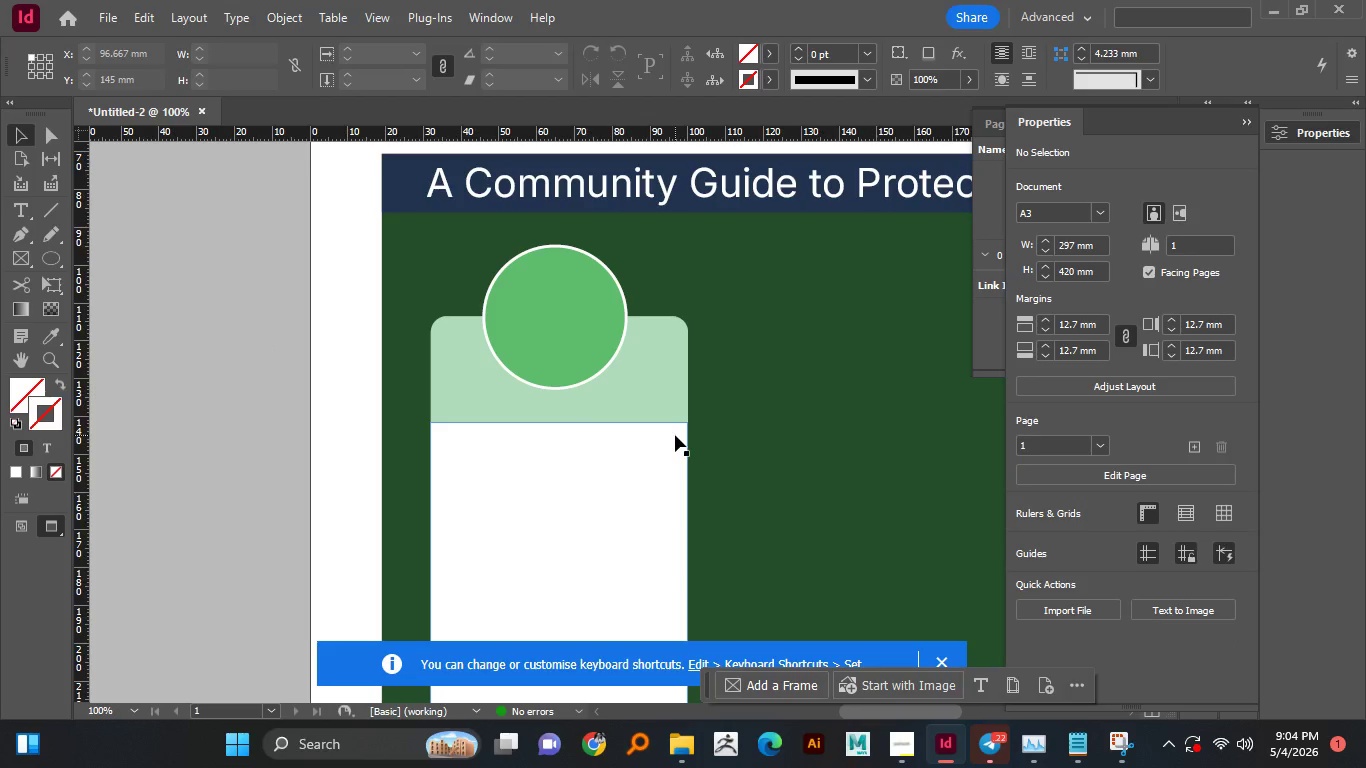 
hold_key(key=AltLeft, duration=0.5)
scroll: coordinate [636, 385], scroll_direction: down, amount: 1.0
 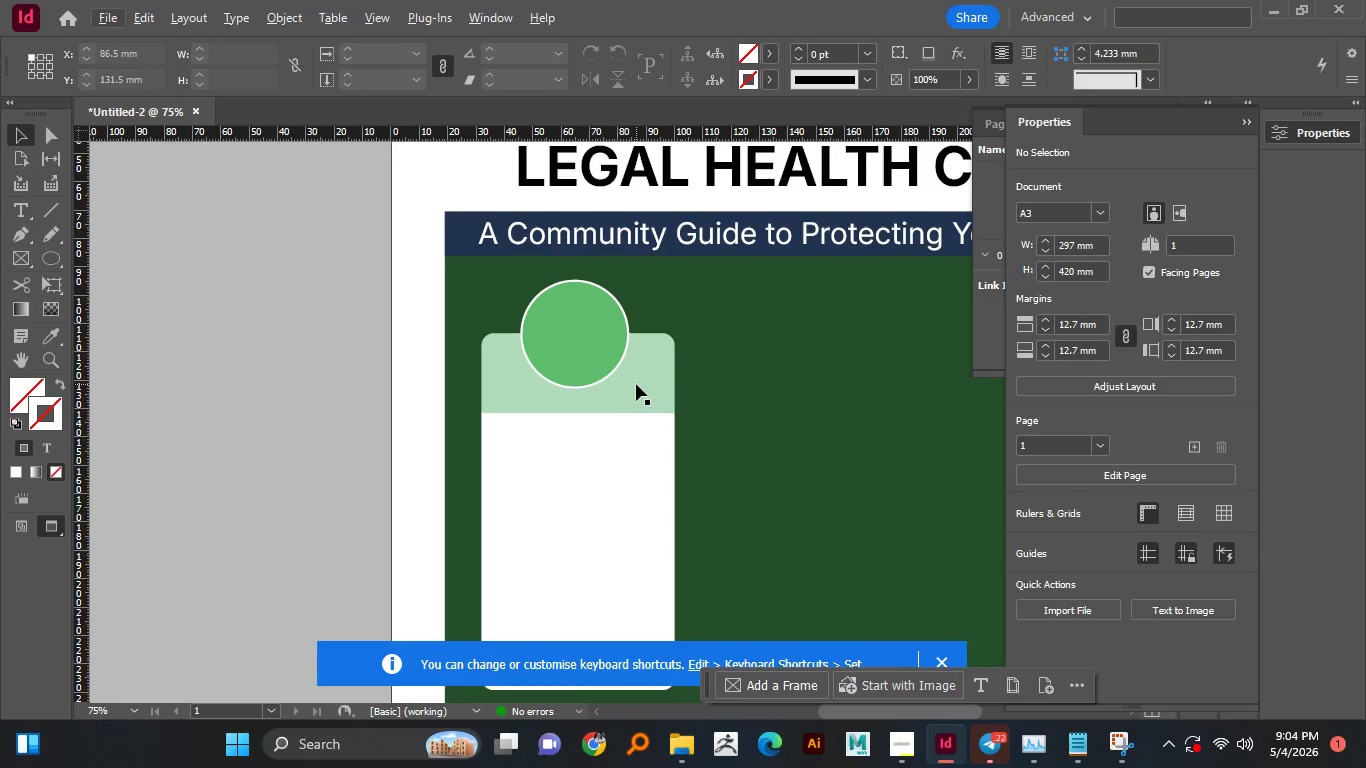 
hold_key(key=AltLeft, duration=0.52)
scroll: coordinate [636, 384], scroll_direction: down, amount: 4.0
 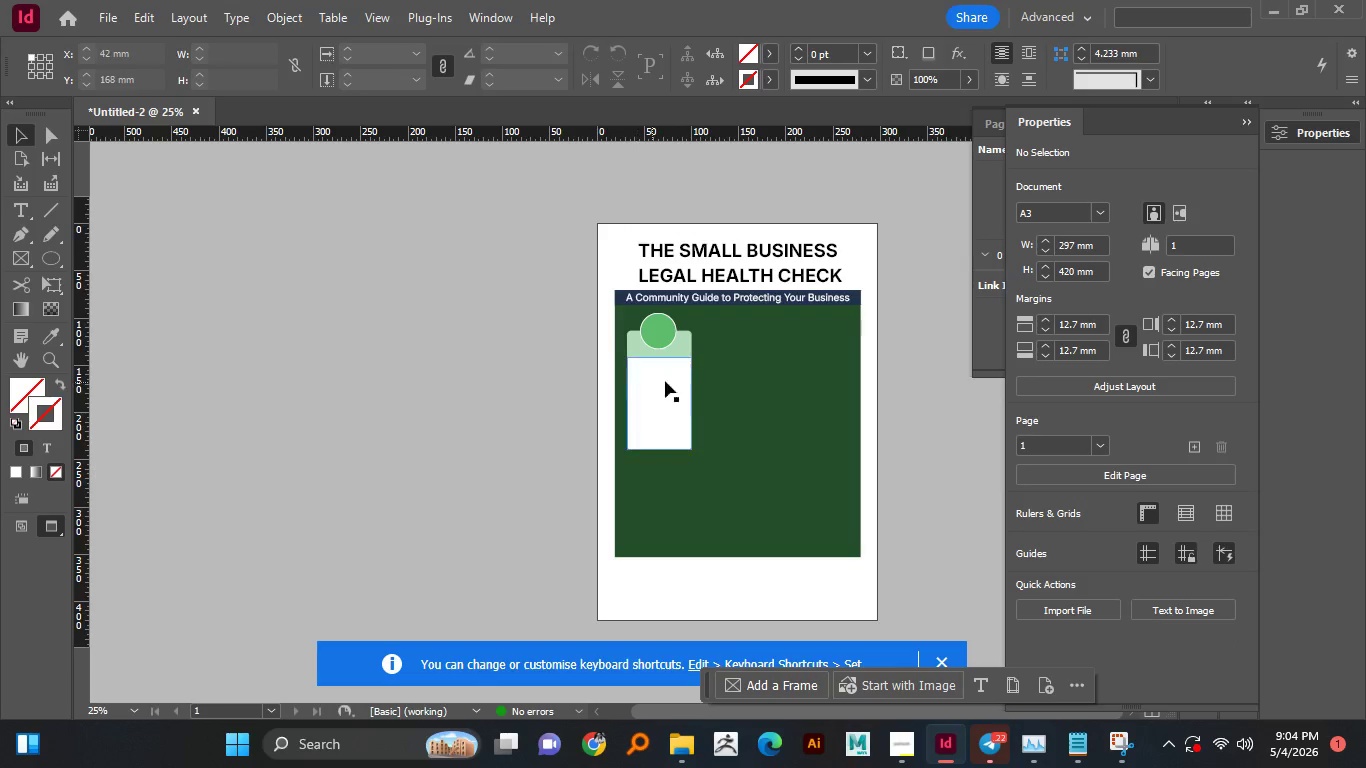 
hold_key(key=AltLeft, duration=0.89)
scroll: coordinate [718, 329], scroll_direction: up, amount: 1.0
 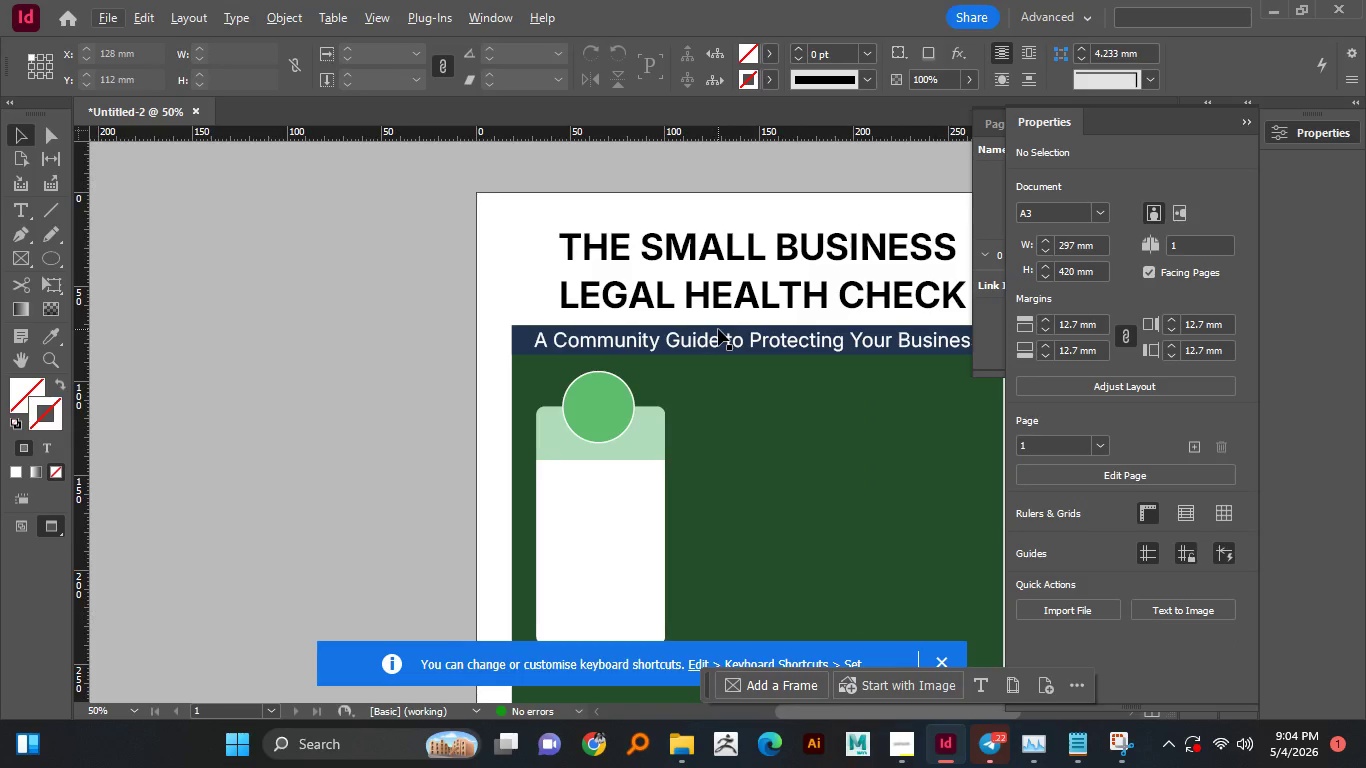 
hold_key(key=AltLeft, duration=0.41)
 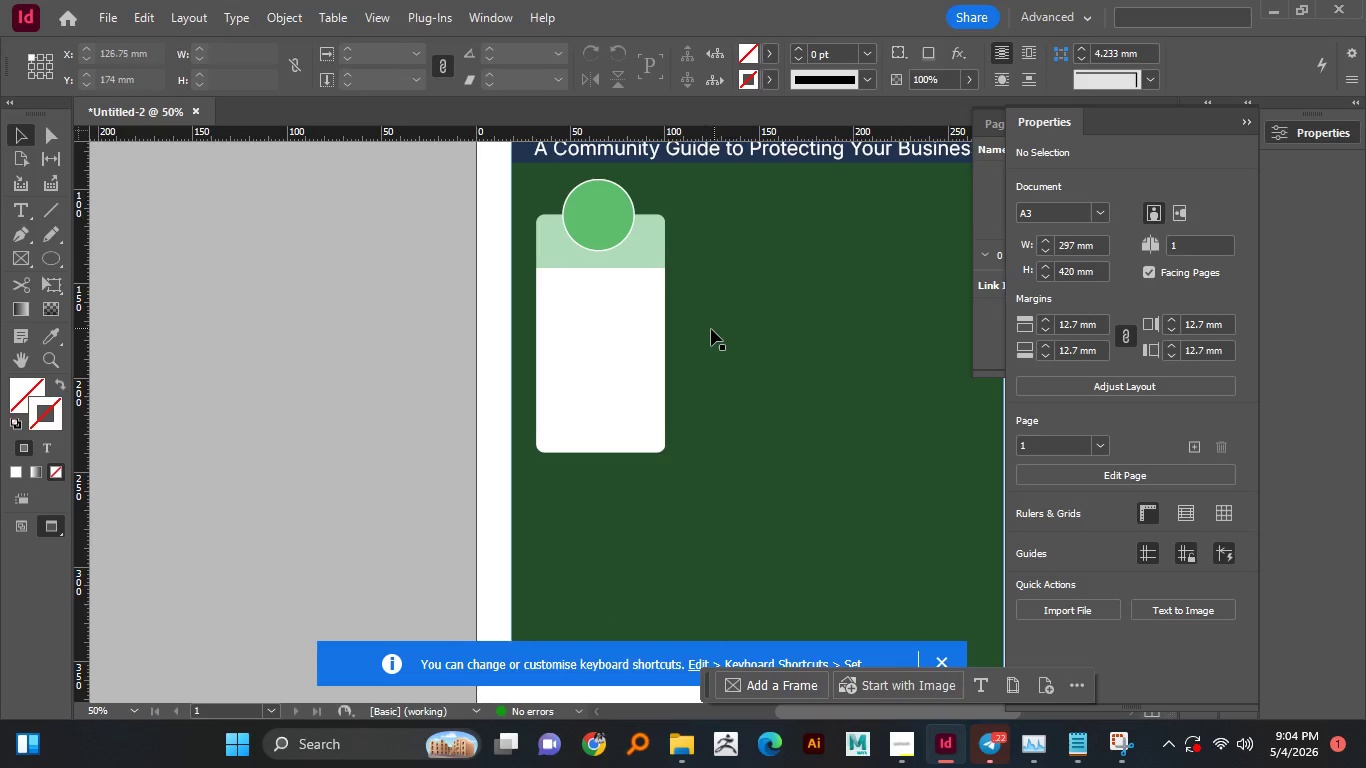 
scroll: coordinate [718, 329], scroll_direction: down, amount: 4.0
 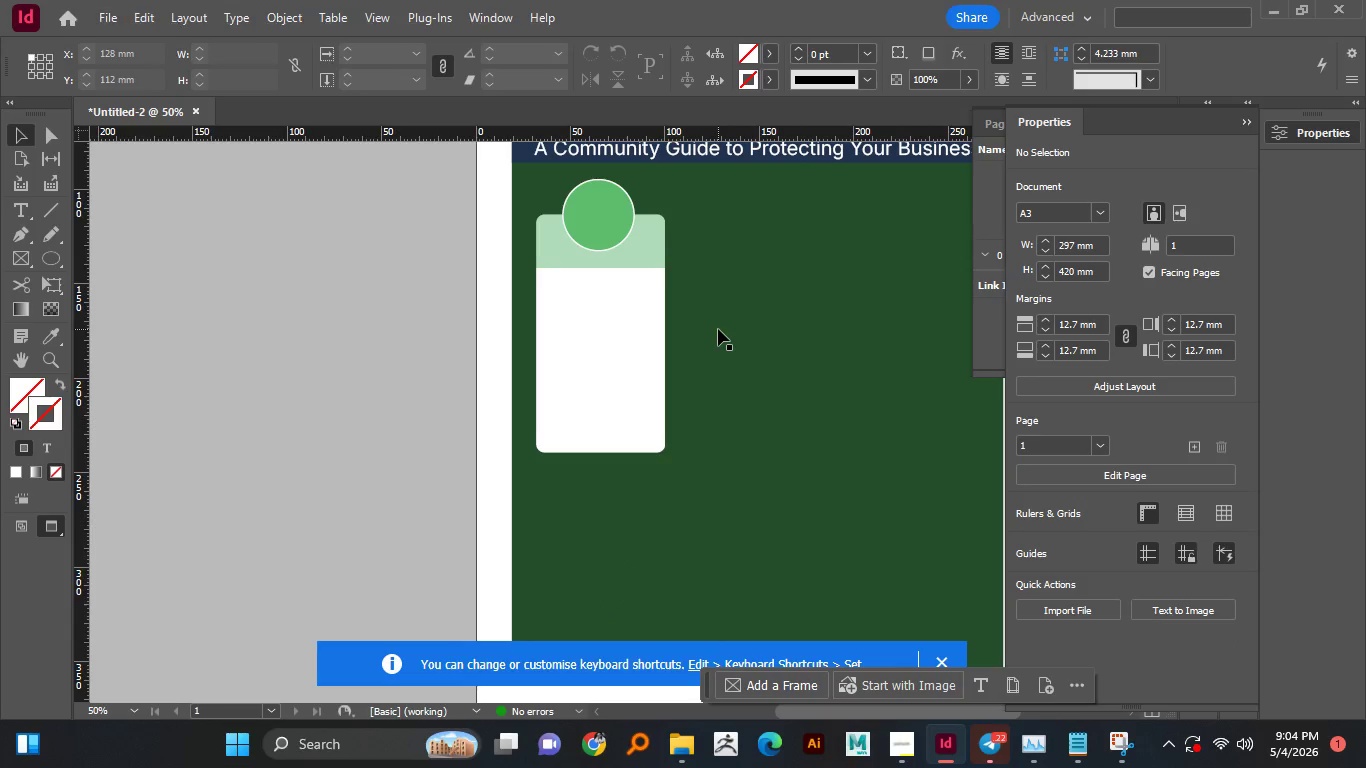 
hold_key(key=AltLeft, duration=0.39)
 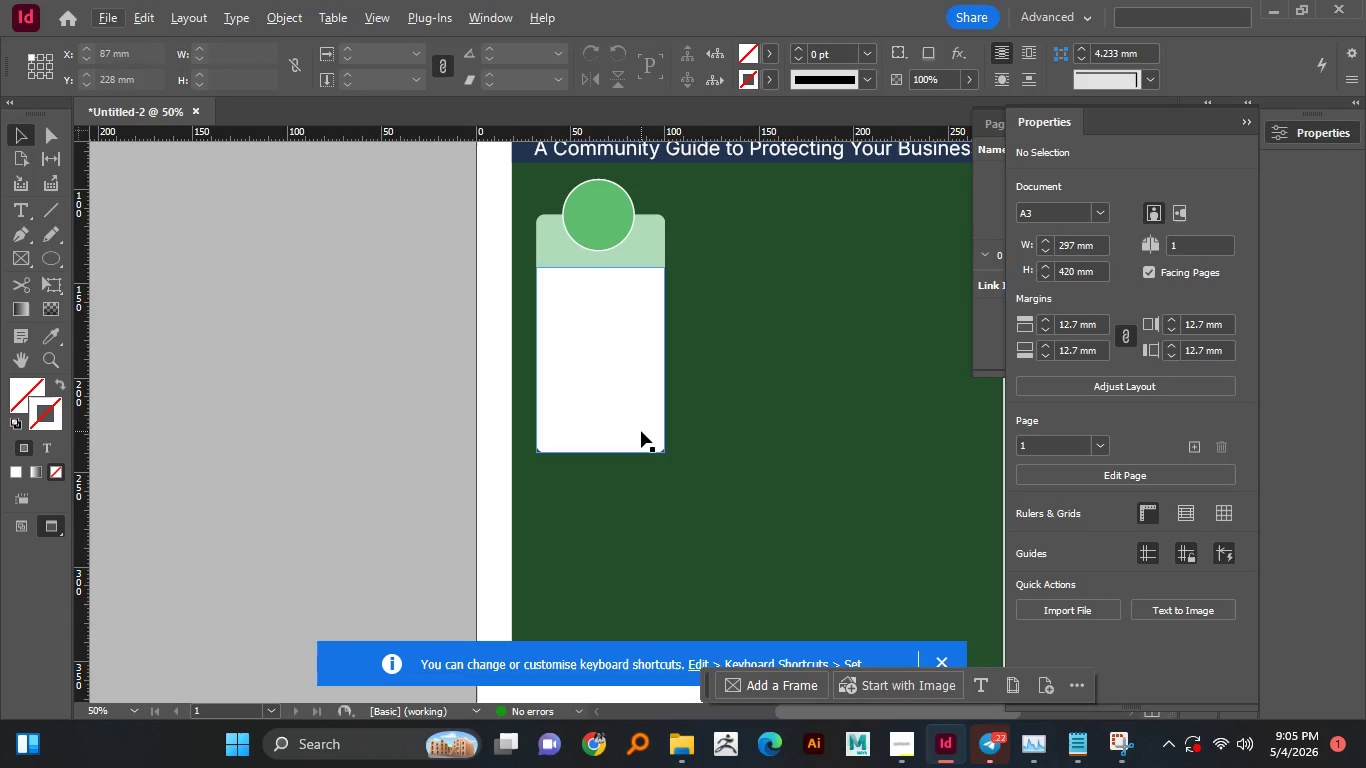 
wait(20.06)
 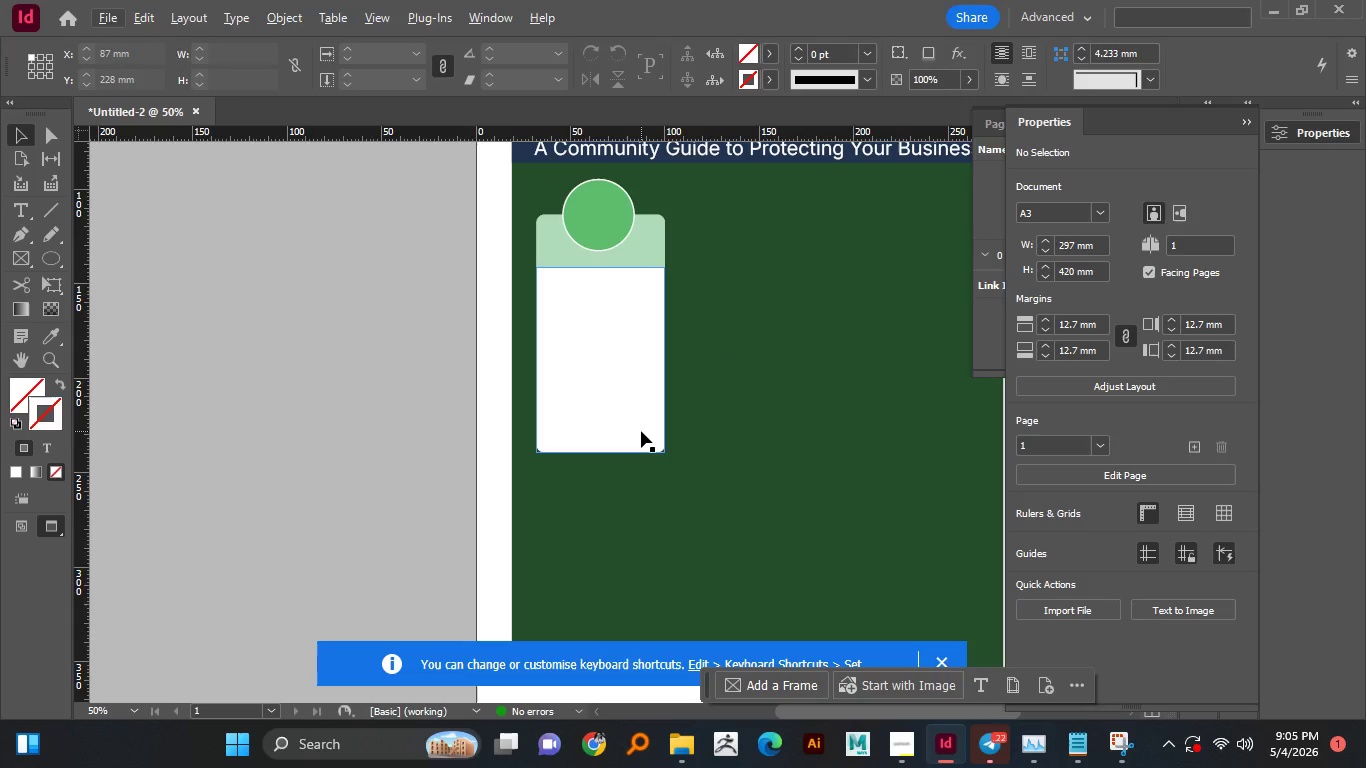 
left_click([505, 377])
 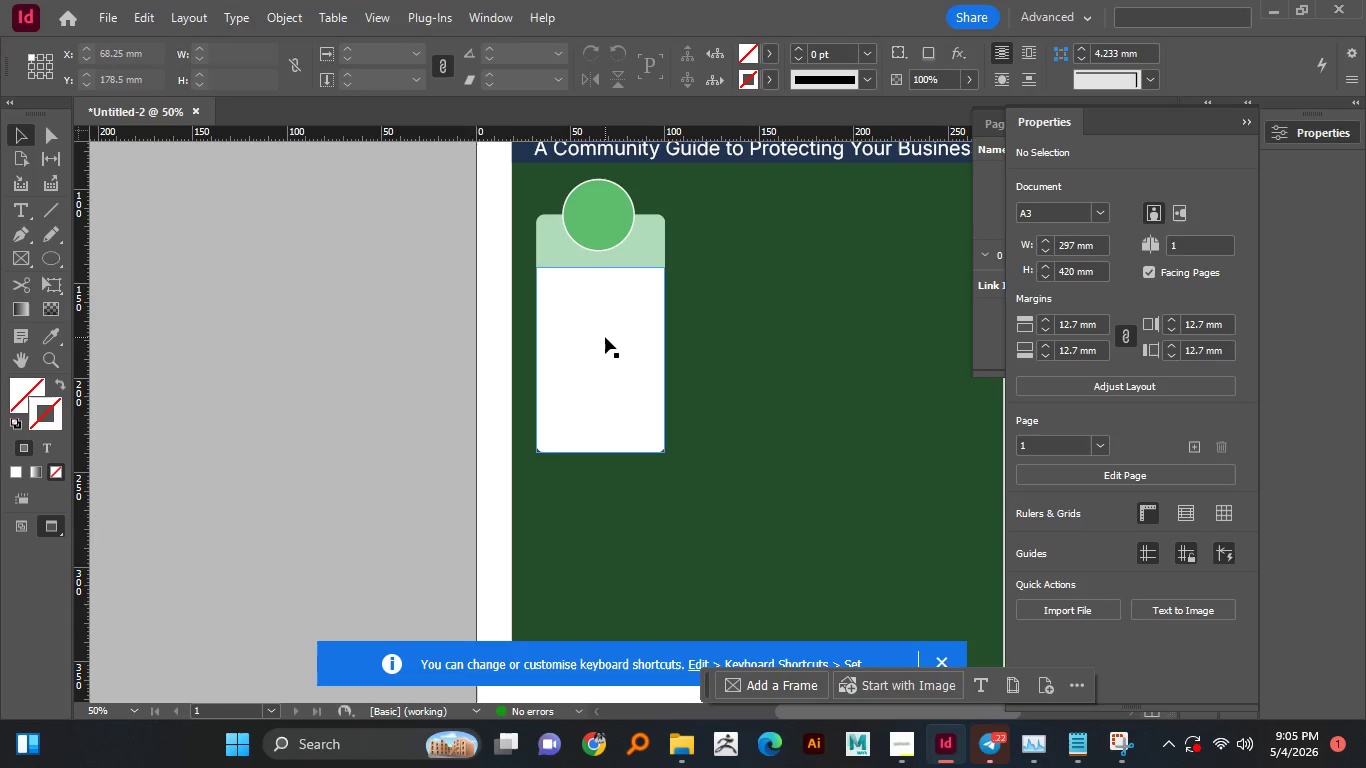 
left_click([605, 337])
 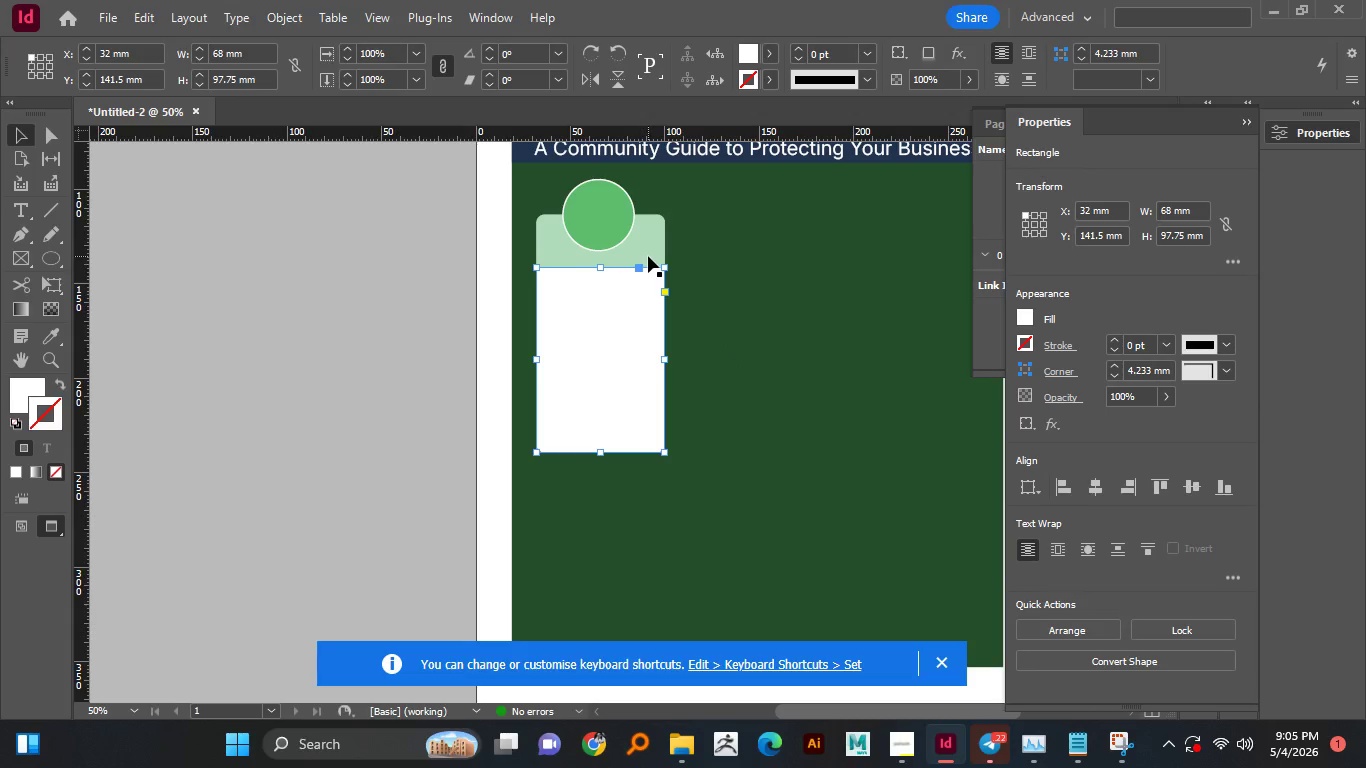 
key(Shift+ShiftLeft)
 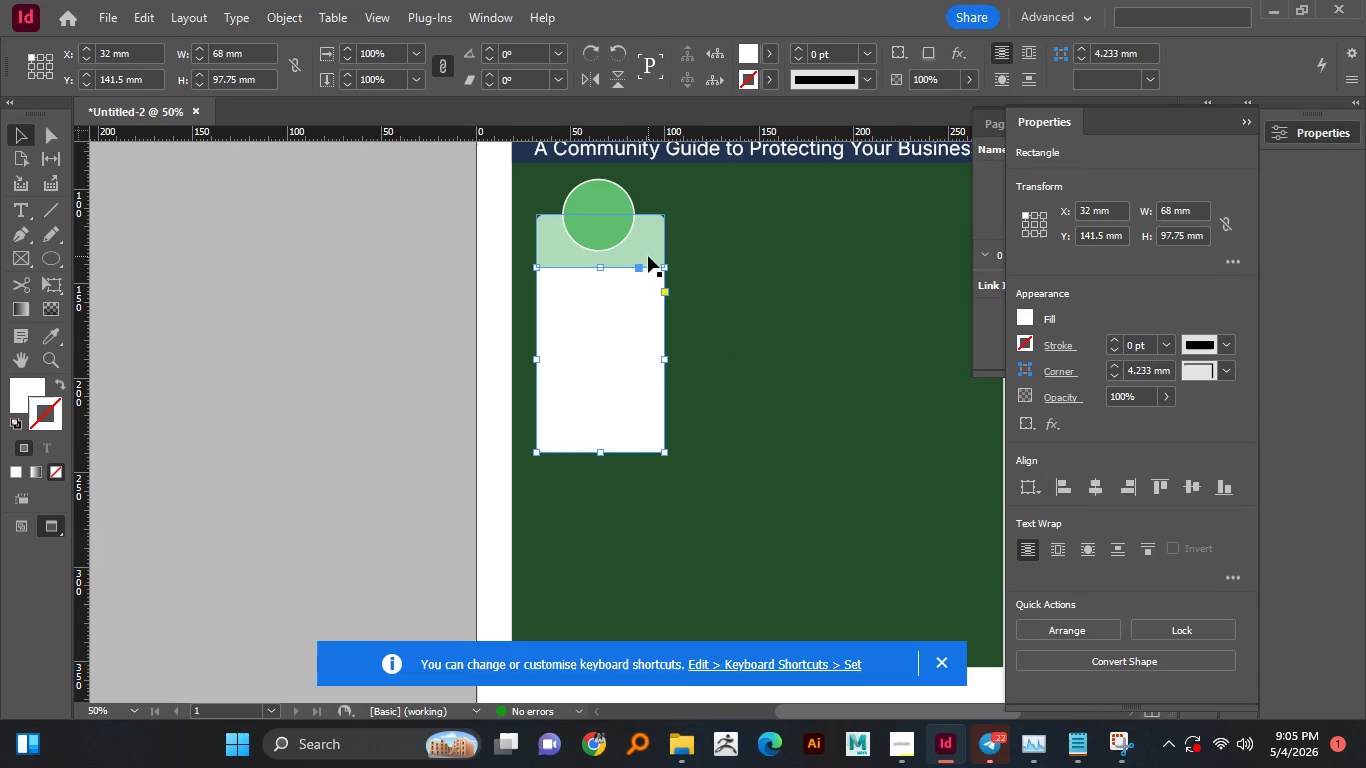 
hold_key(key=ShiftLeft, duration=0.56)
 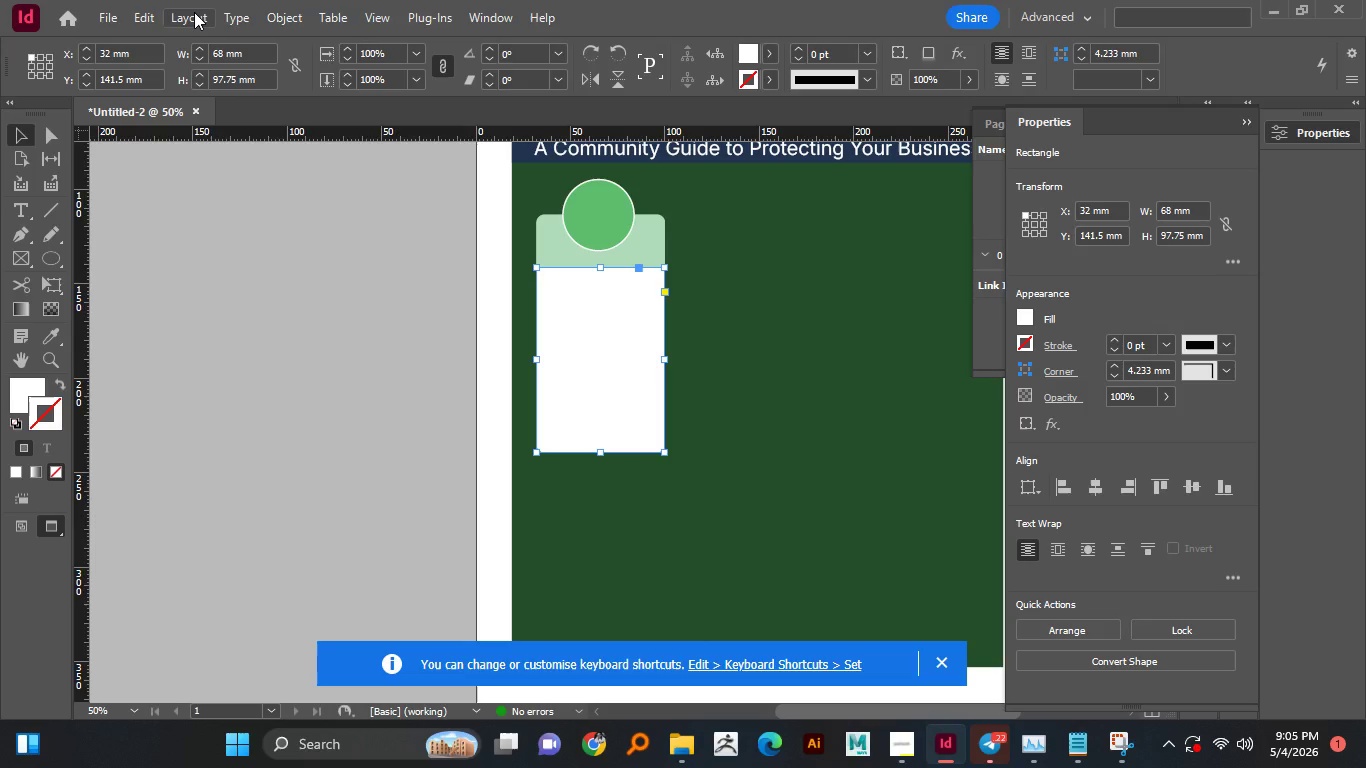 
mouse_move([275, 57])
 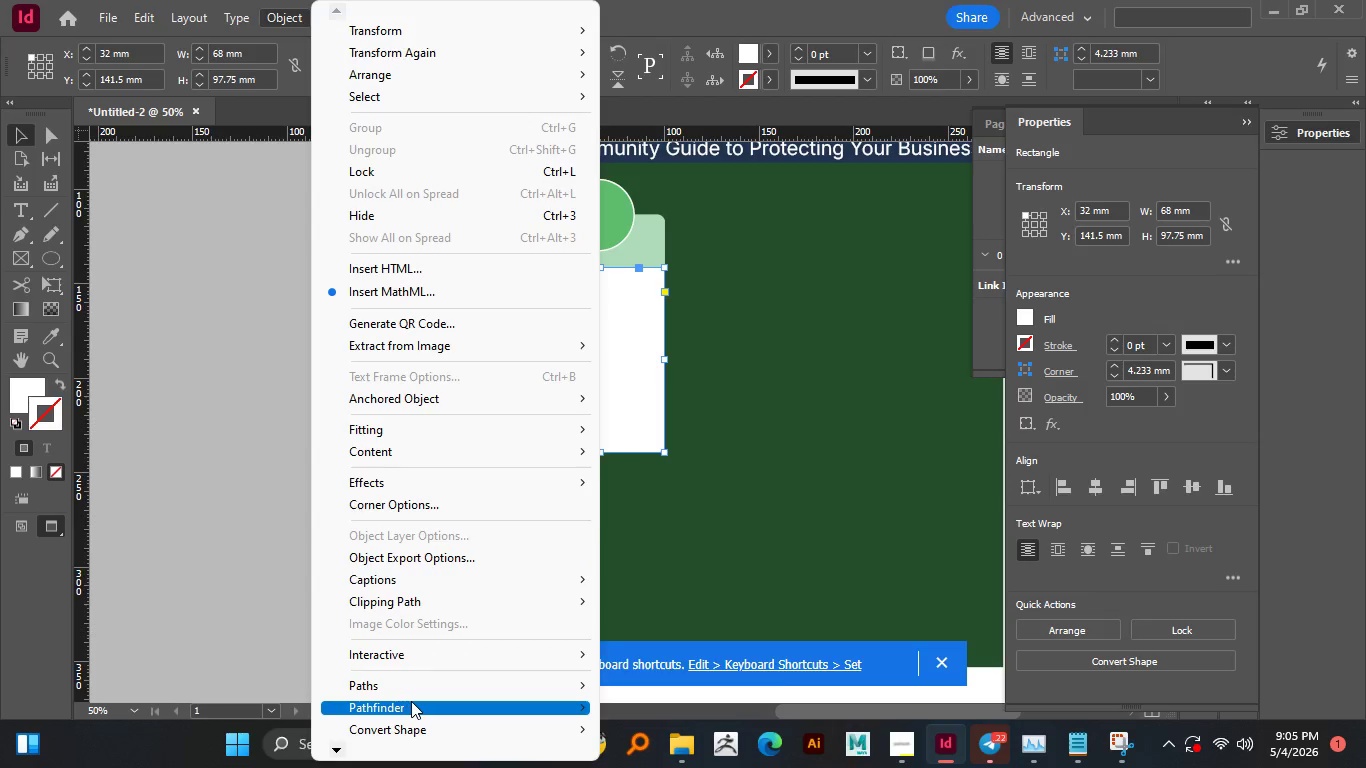 
left_click([411, 701])
 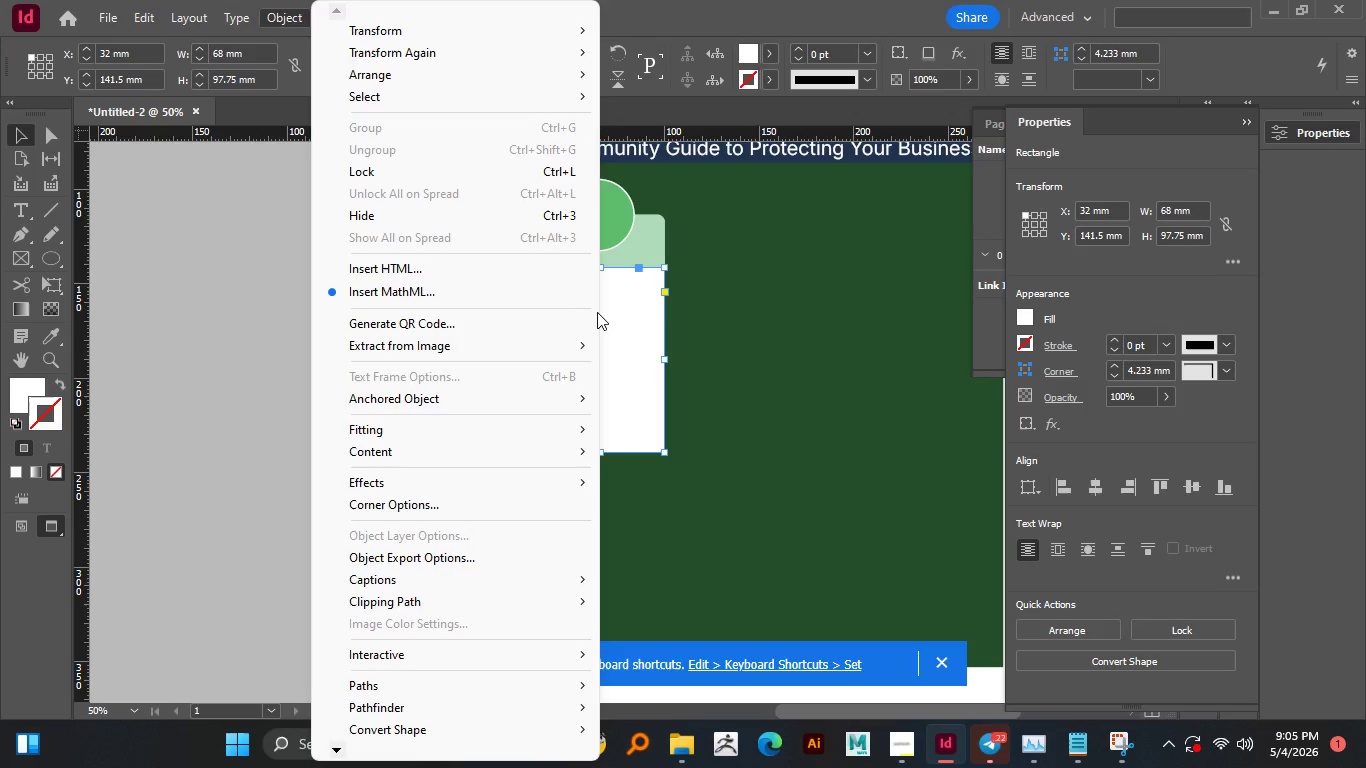 
wait(6.51)
 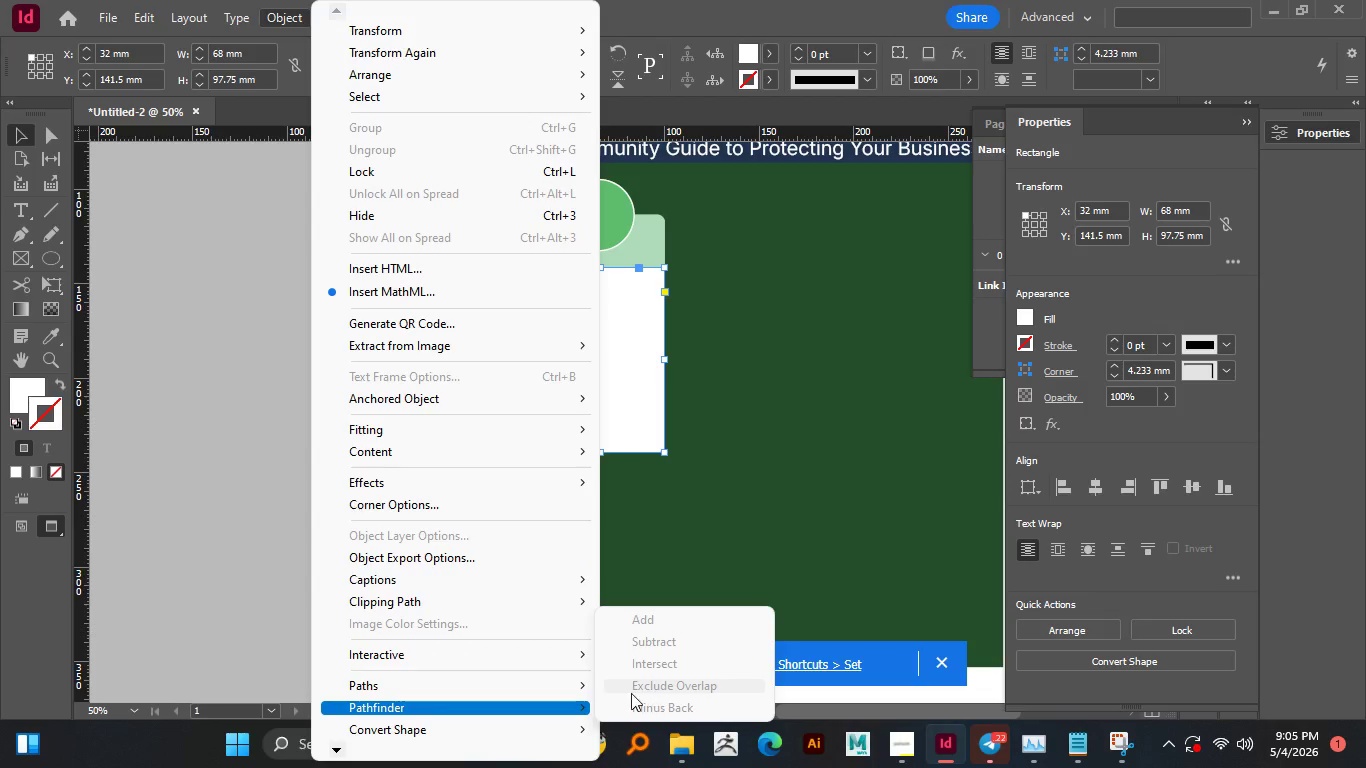 
left_click([655, 242])
 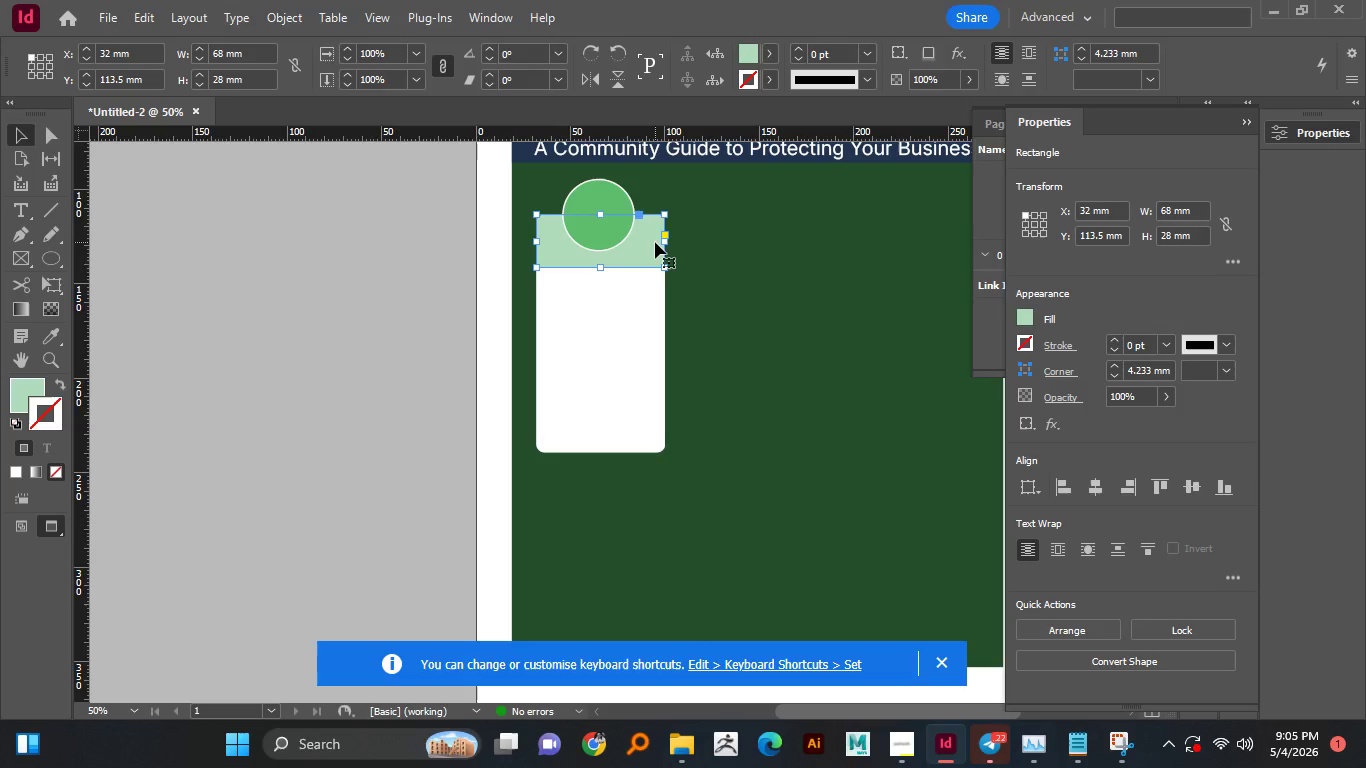 
hold_key(key=ShiftLeft, duration=1.09)
left_click([630, 327])
 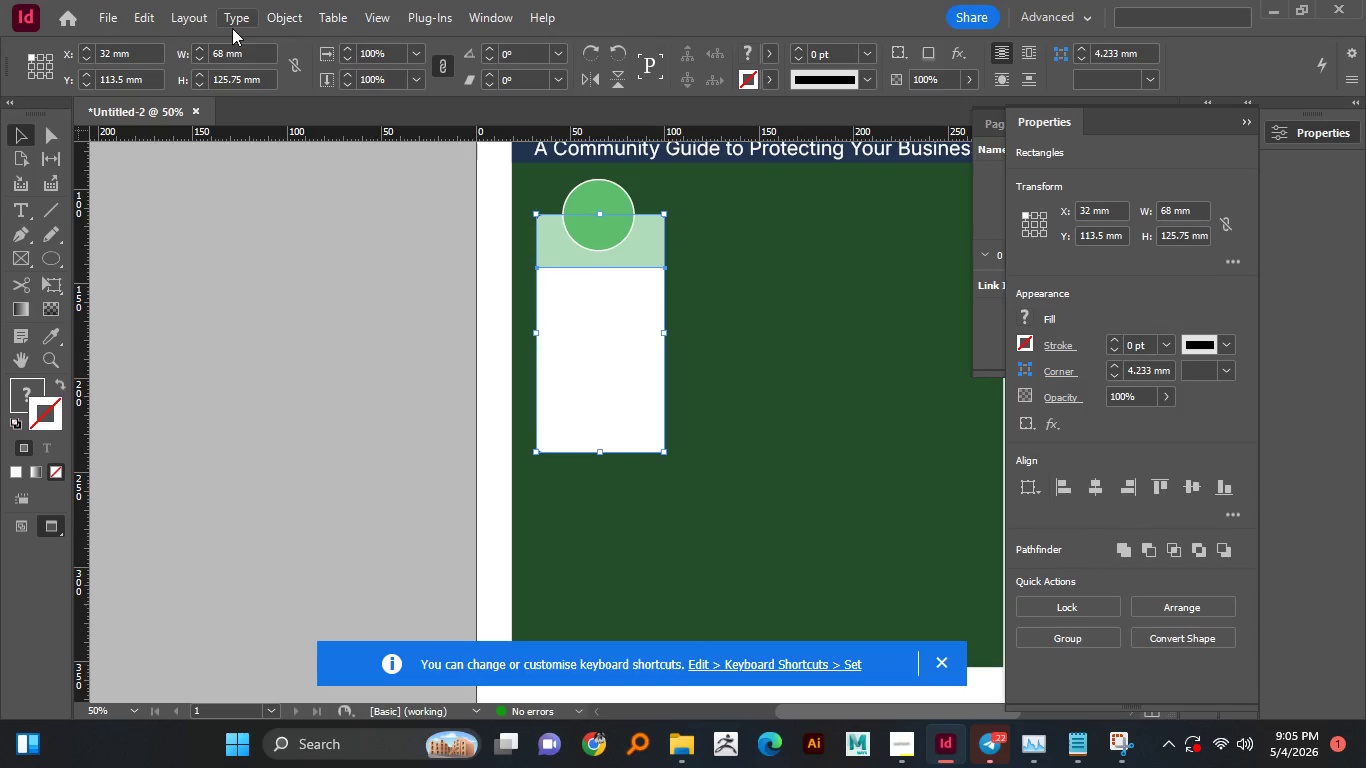 
left_click([267, 25])
 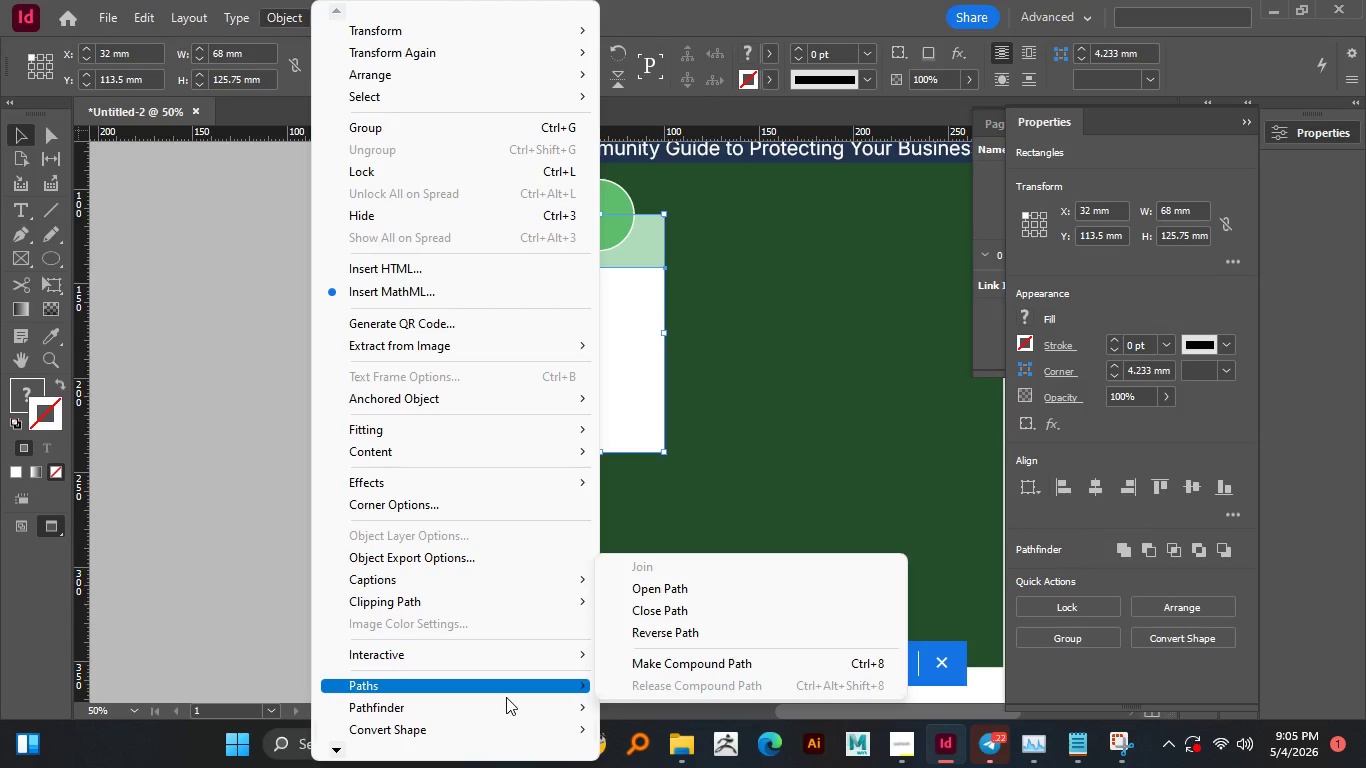 
left_click([510, 704])
 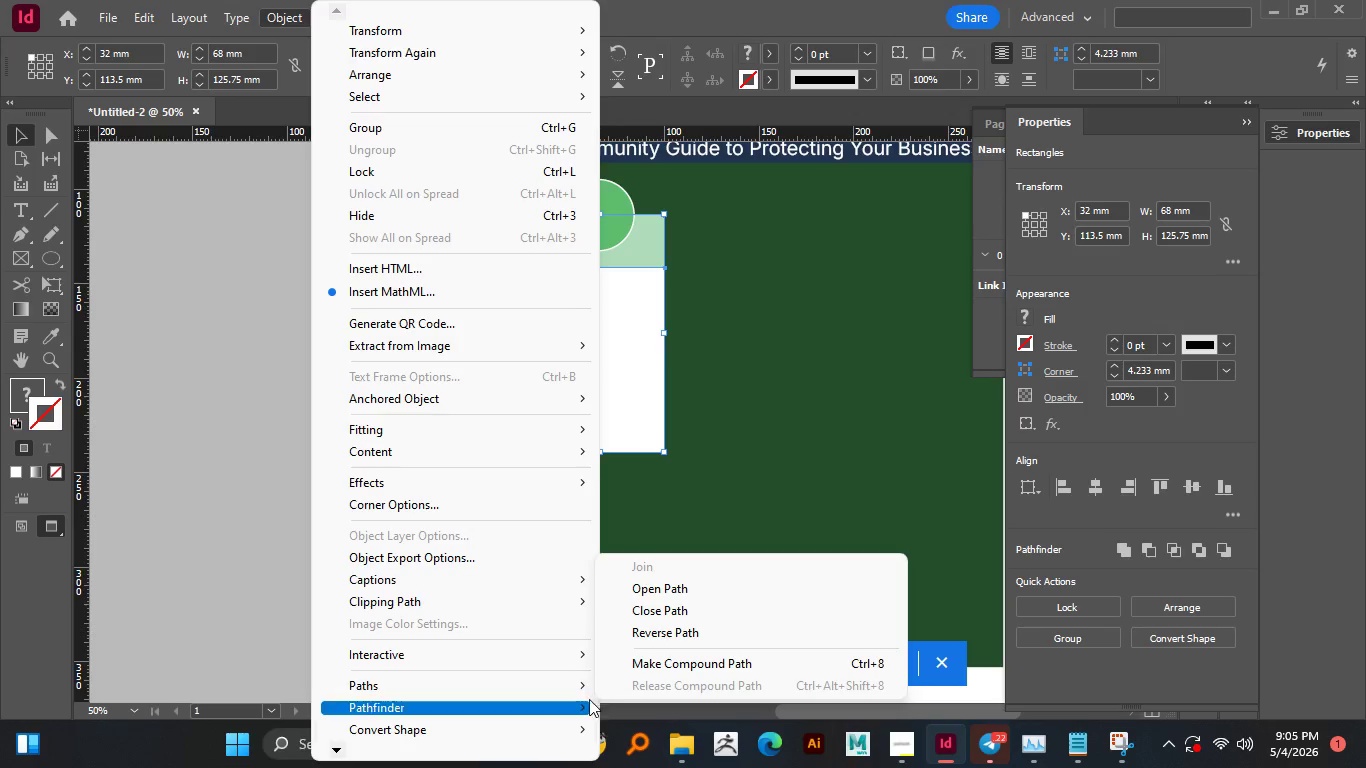 
left_click([585, 701])
 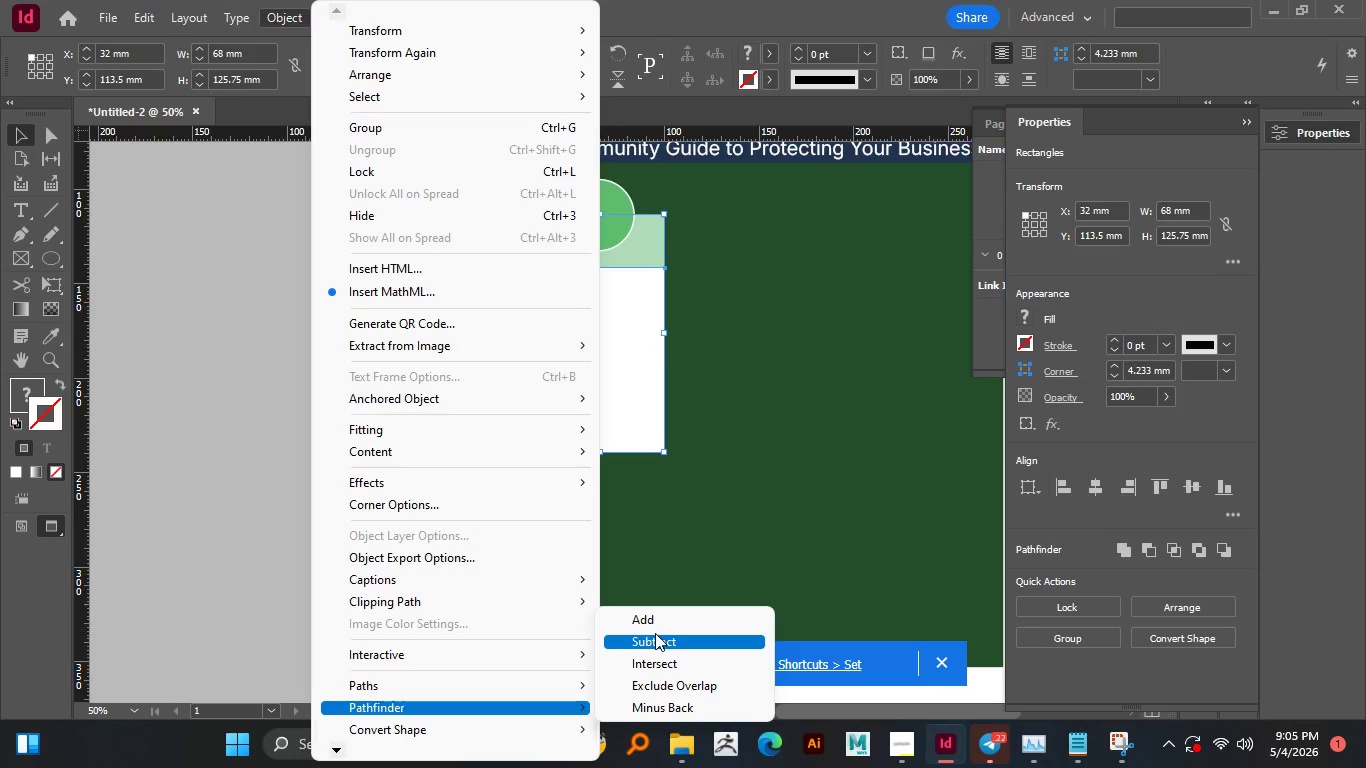 
left_click([658, 625])
 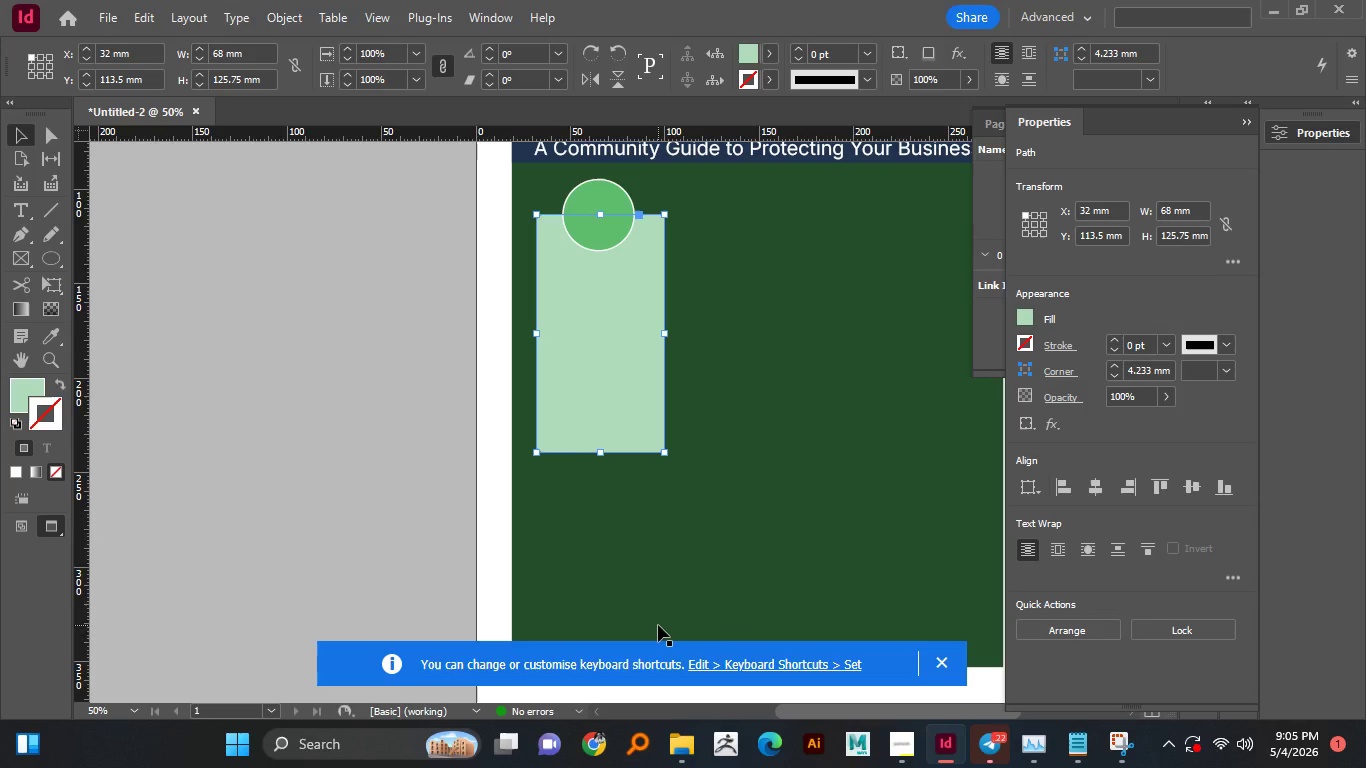 
hold_key(key=ControlLeft, duration=0.59)
 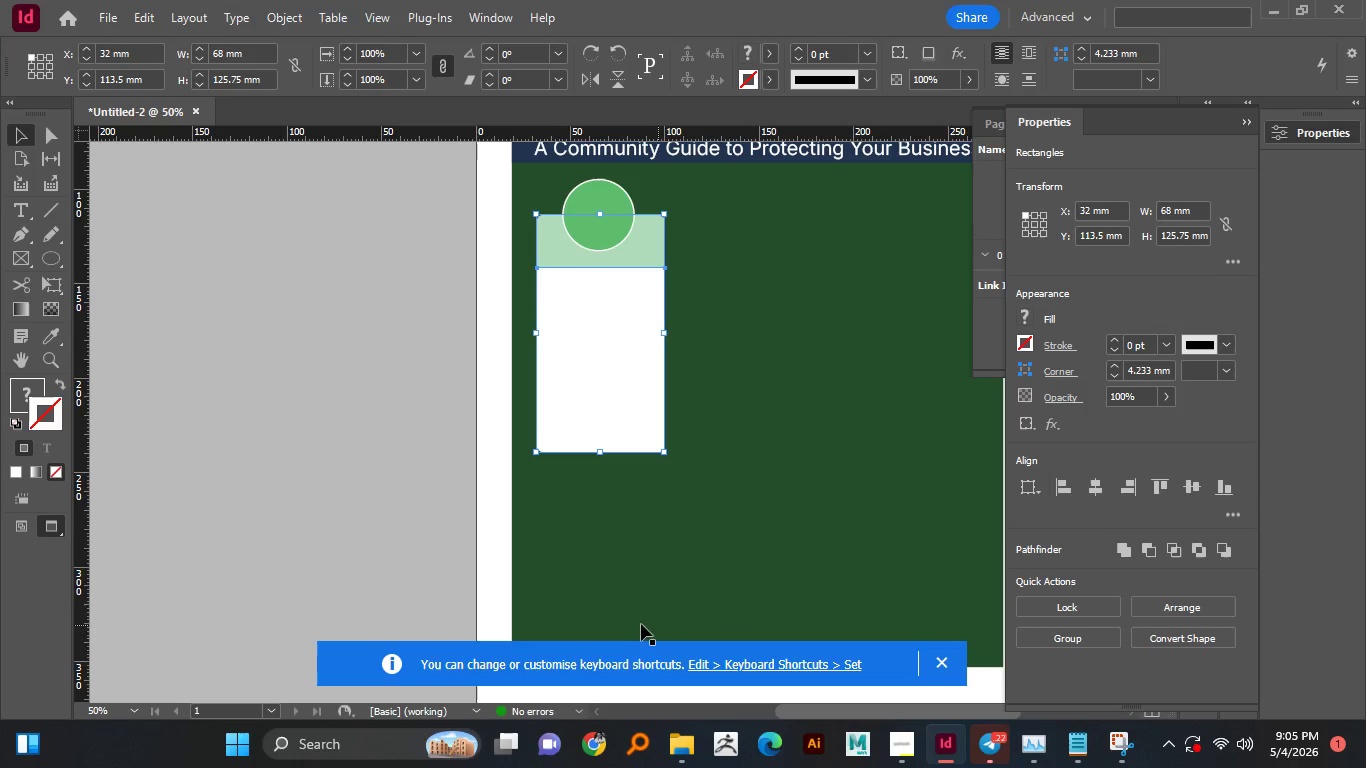 
key(Z)
 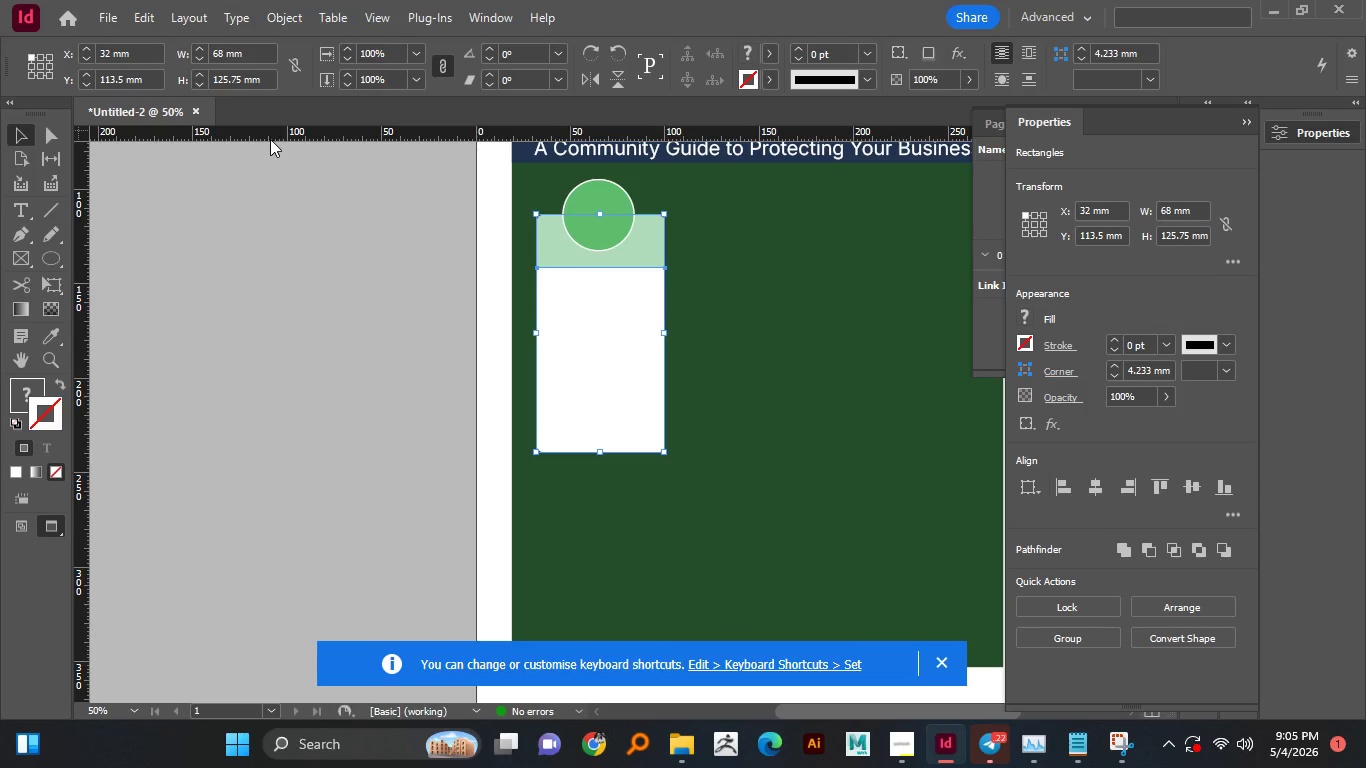 
wait(8.81)
 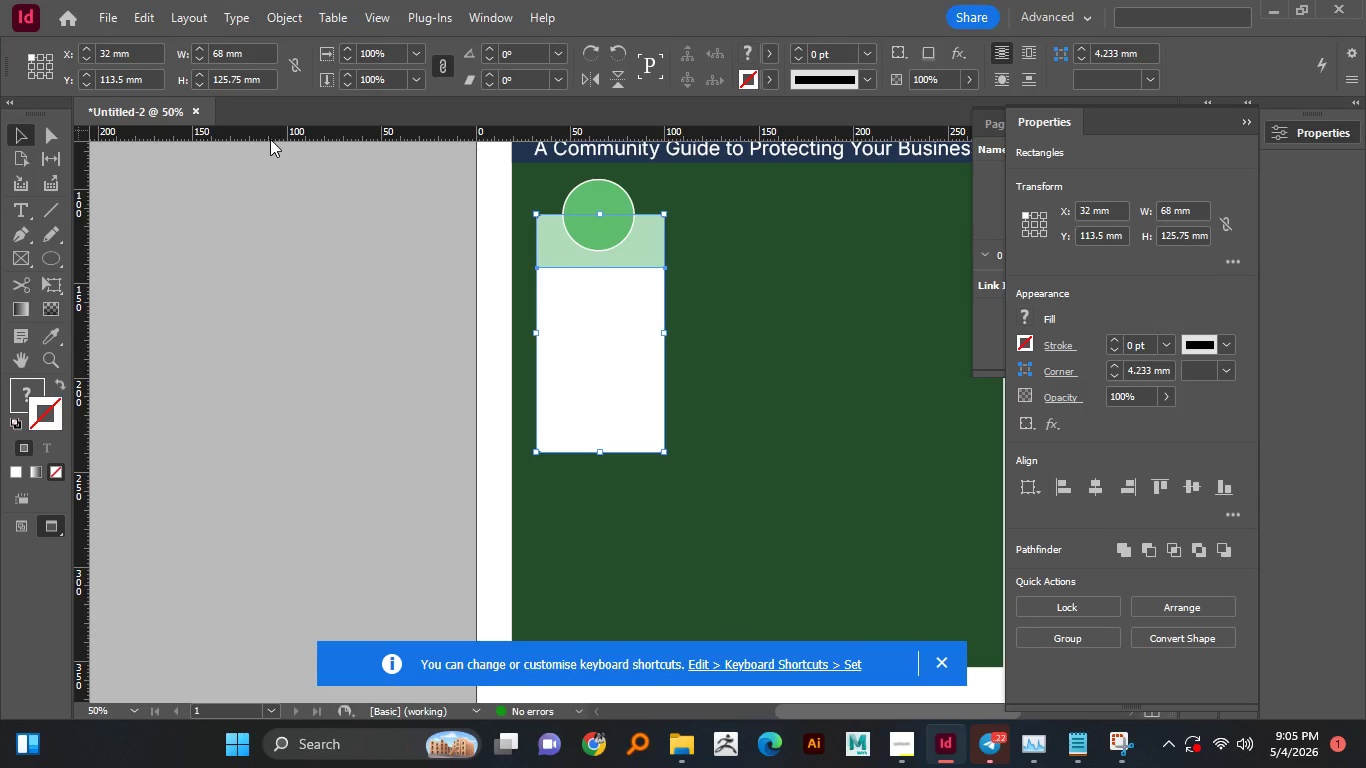 
left_click([7, 8])
 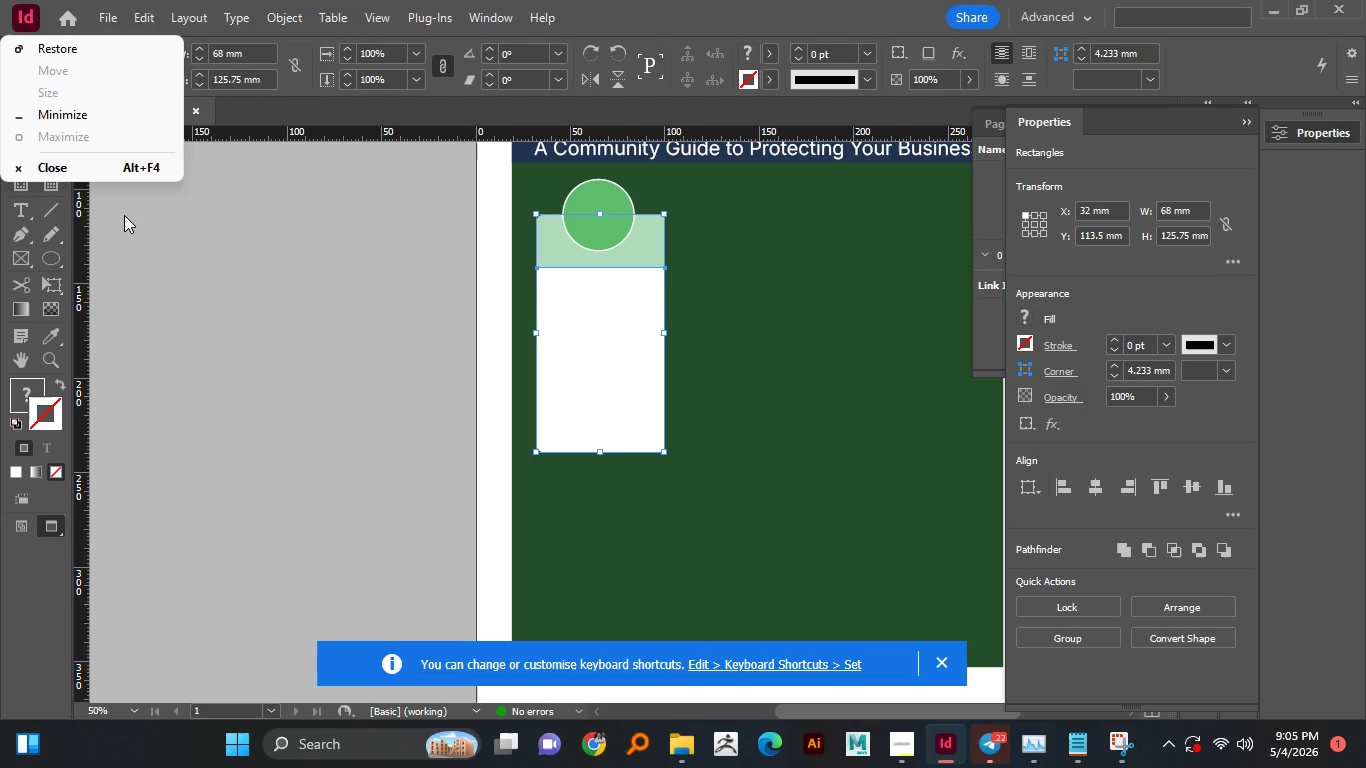 
left_click([229, 291])
 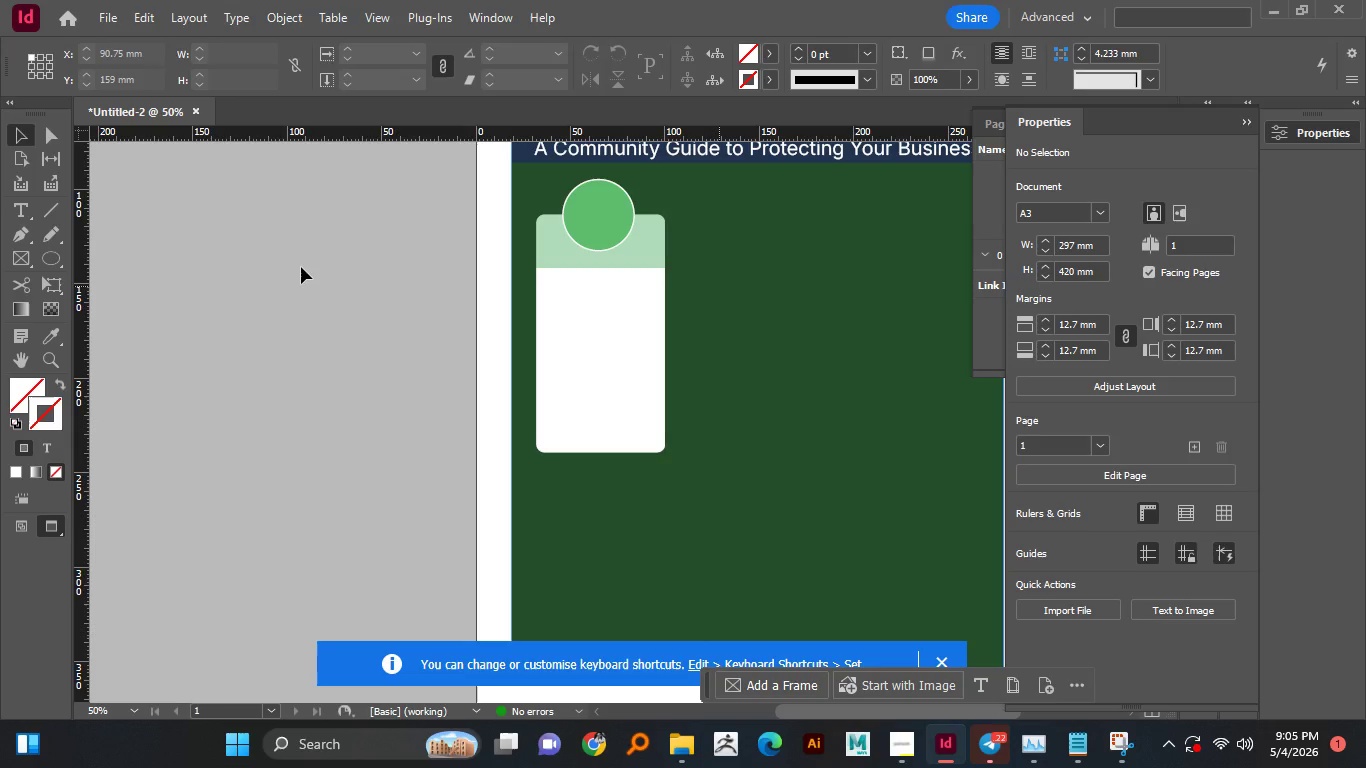 
hold_key(key=AltLeft, duration=0.42)
 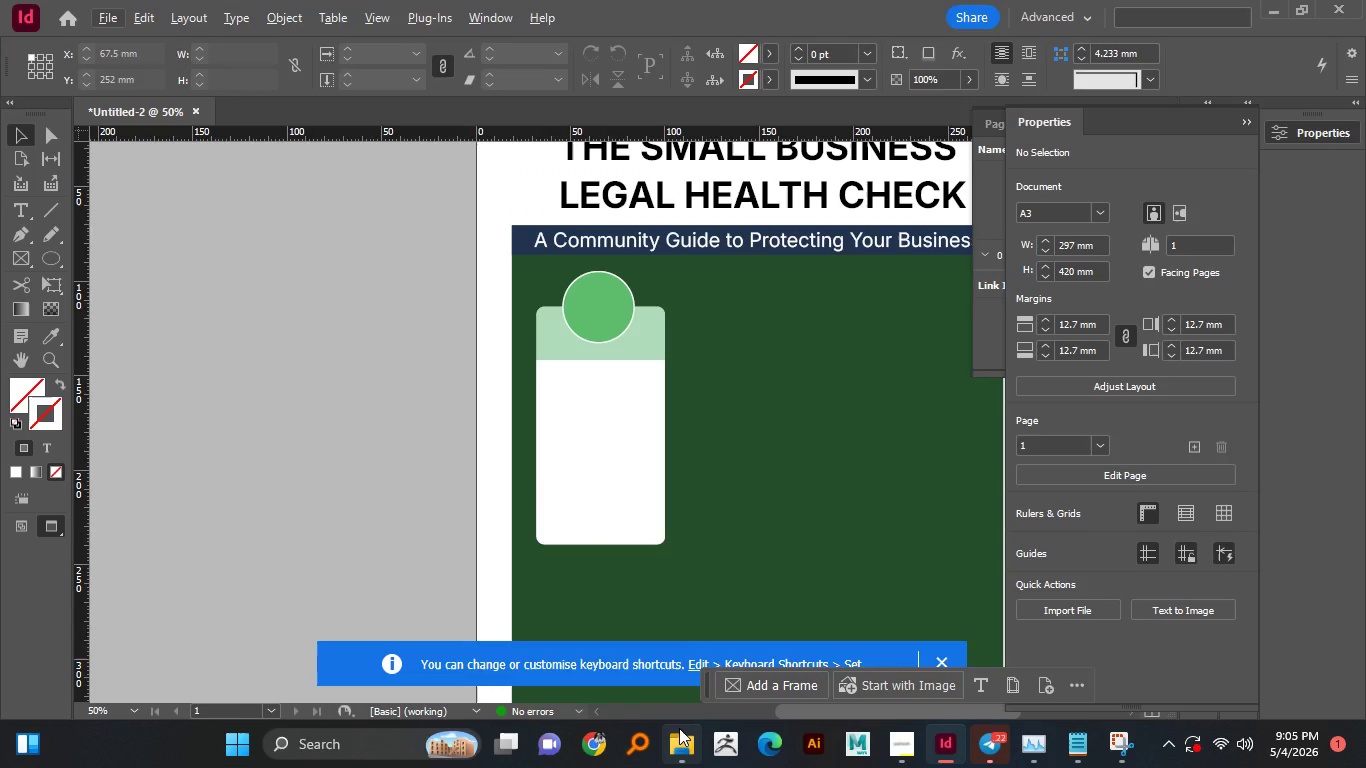 
scroll: coordinate [640, 303], scroll_direction: up, amount: 2.0
 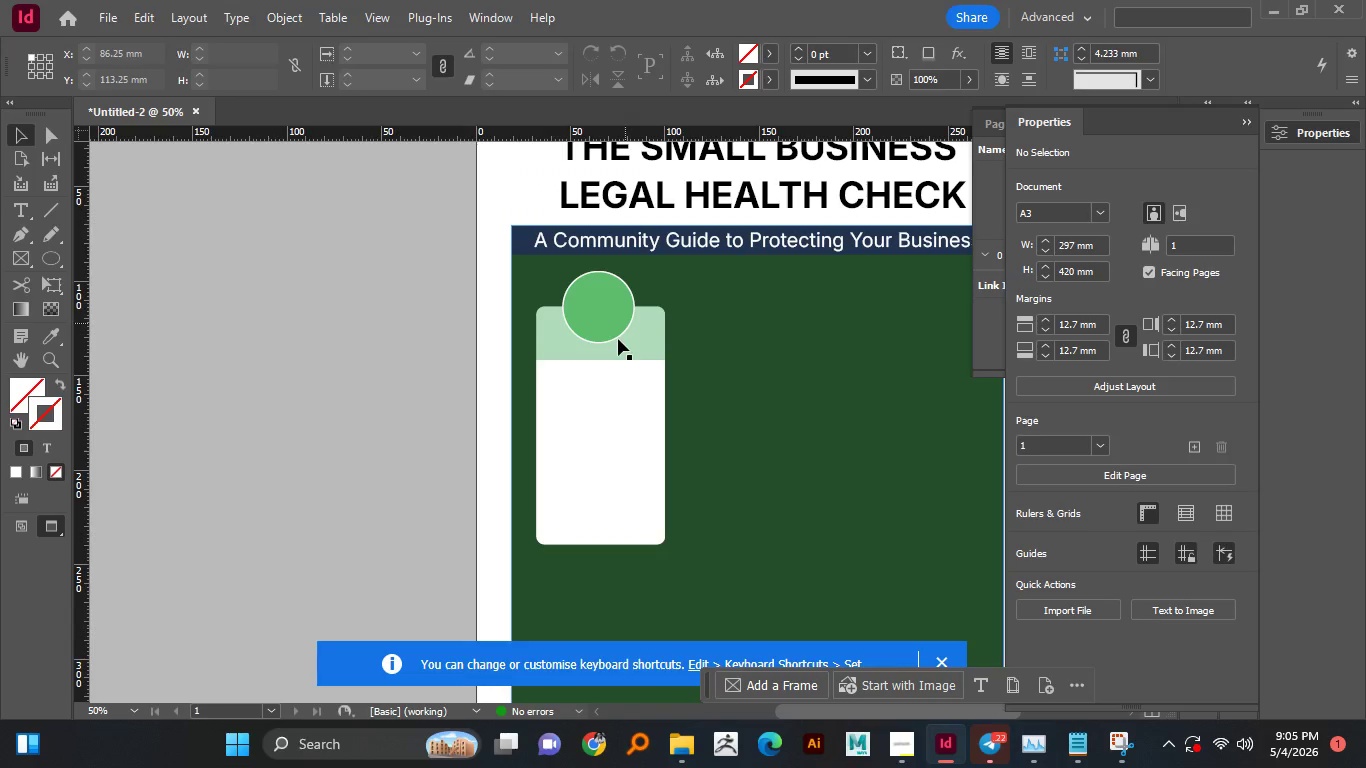 
left_click([681, 730])
 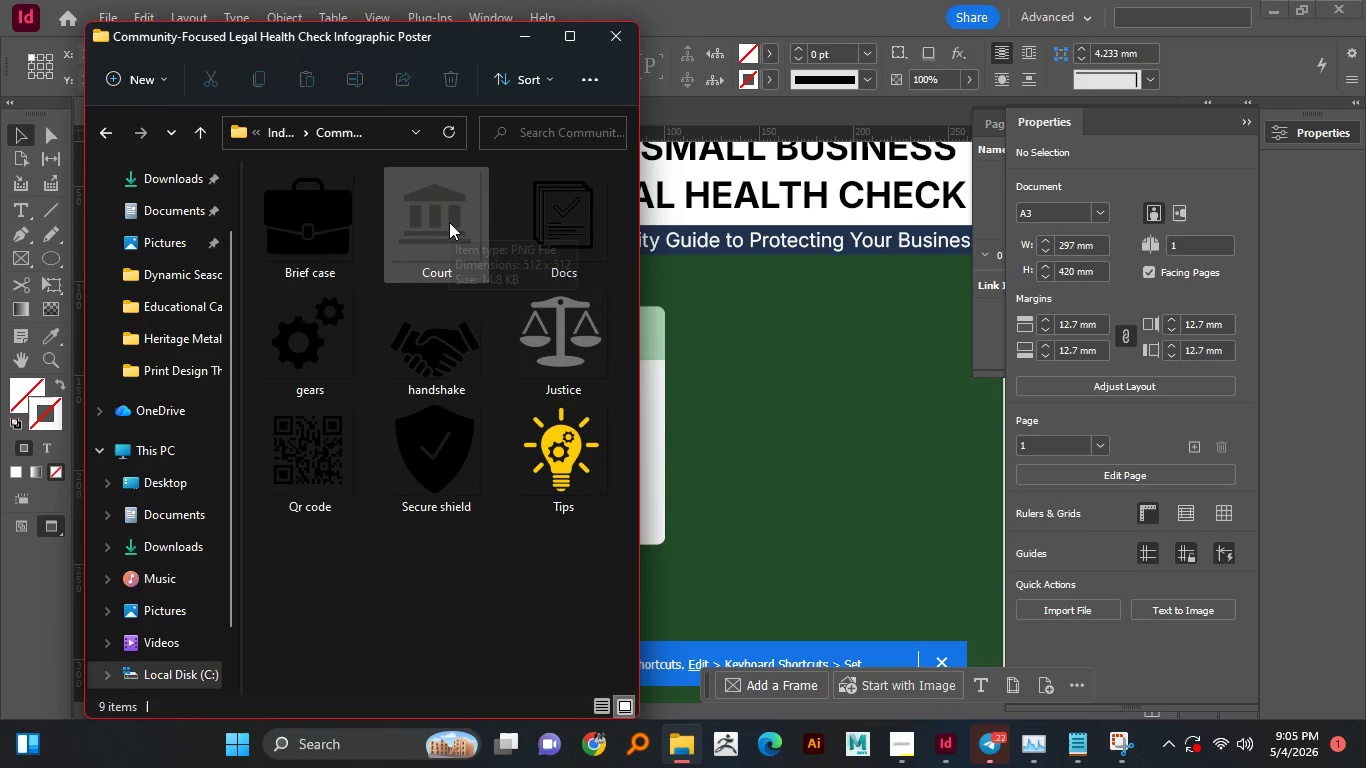 
left_click([449, 222])
 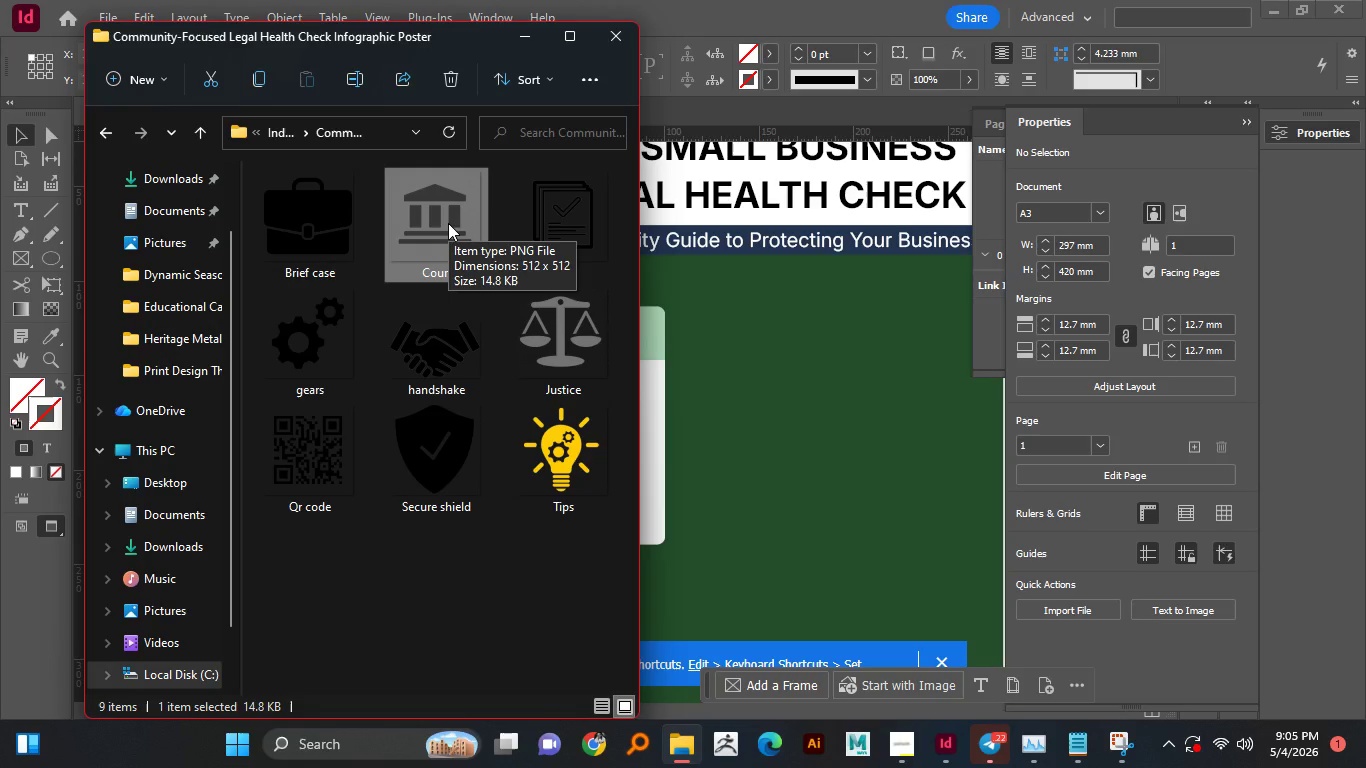 
hold_key(key=ControlLeft, duration=0.75)
left_click([541, 324])
 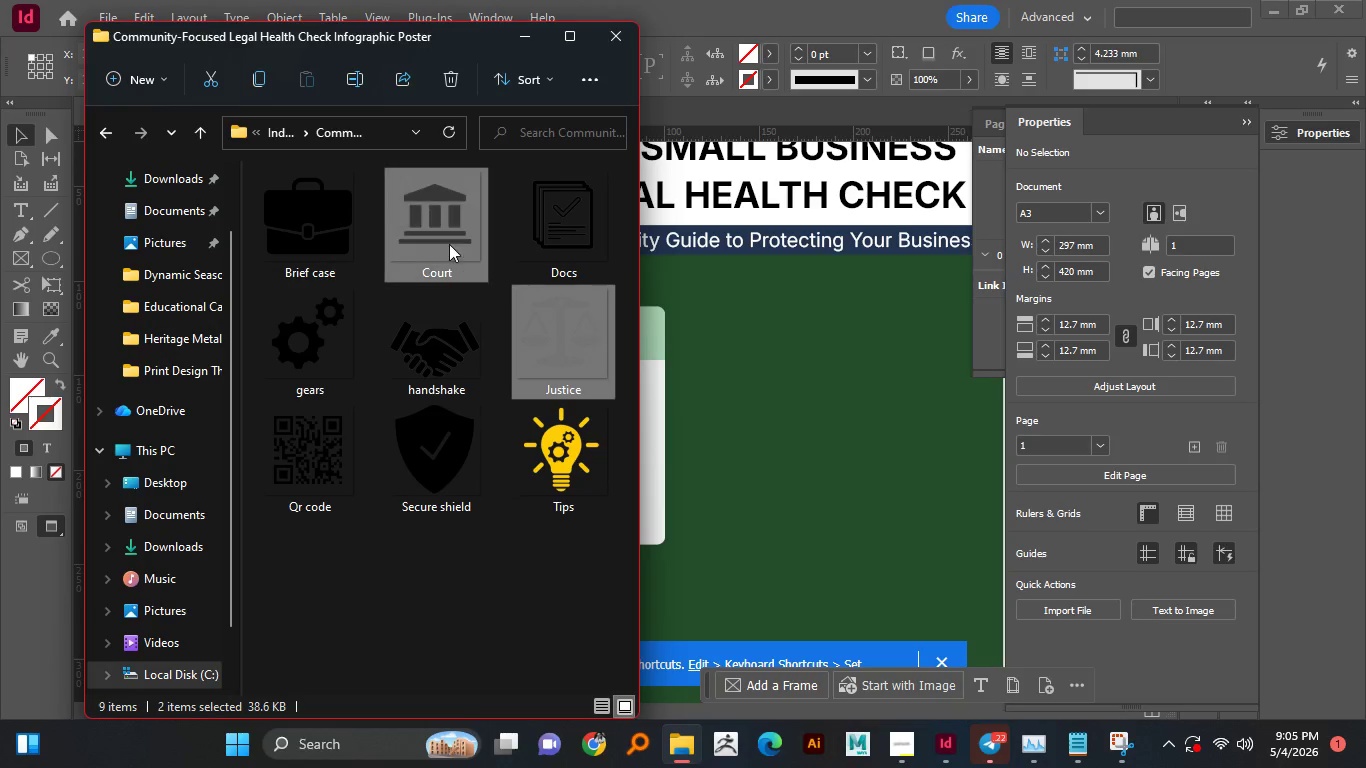 
left_click_drag(start_coordinate=[449, 243], to_coordinate=[744, 391])
 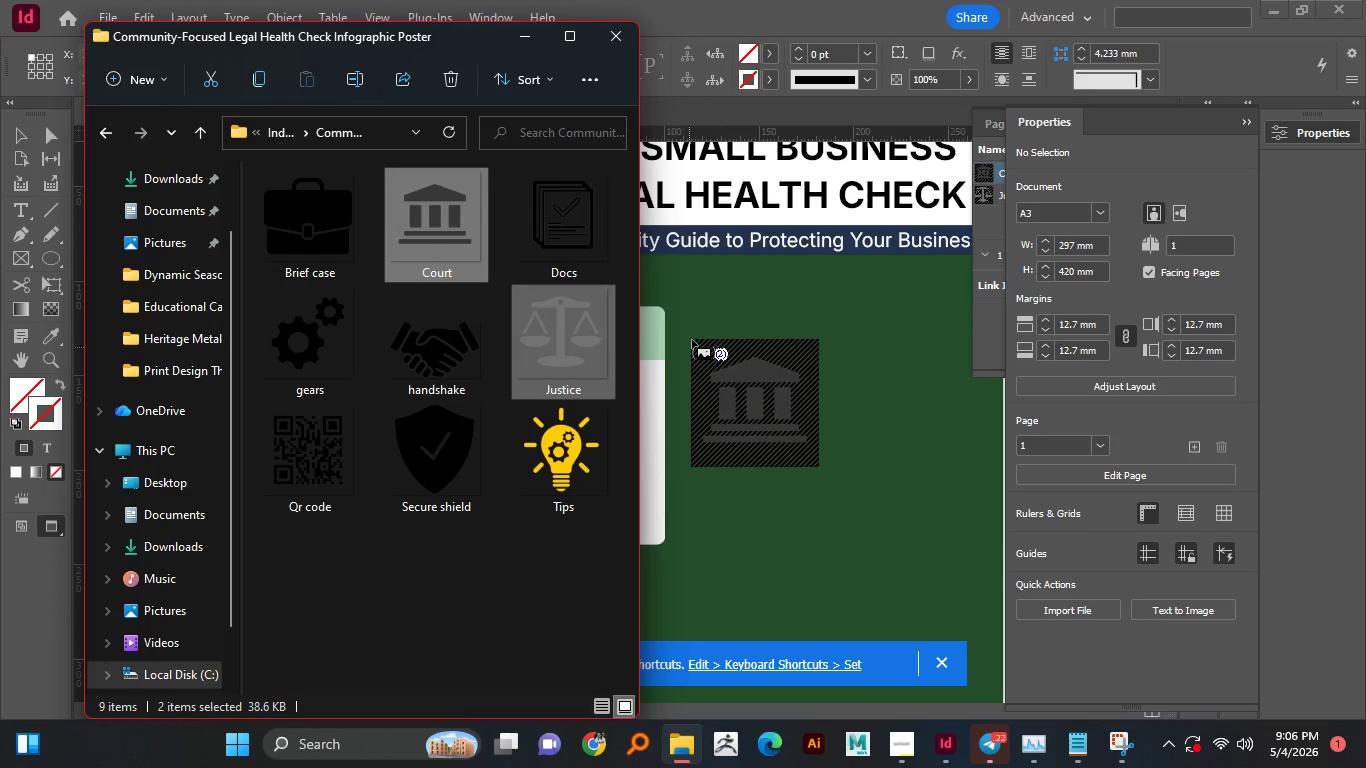 
left_click_drag(start_coordinate=[700, 324], to_coordinate=[735, 374])
 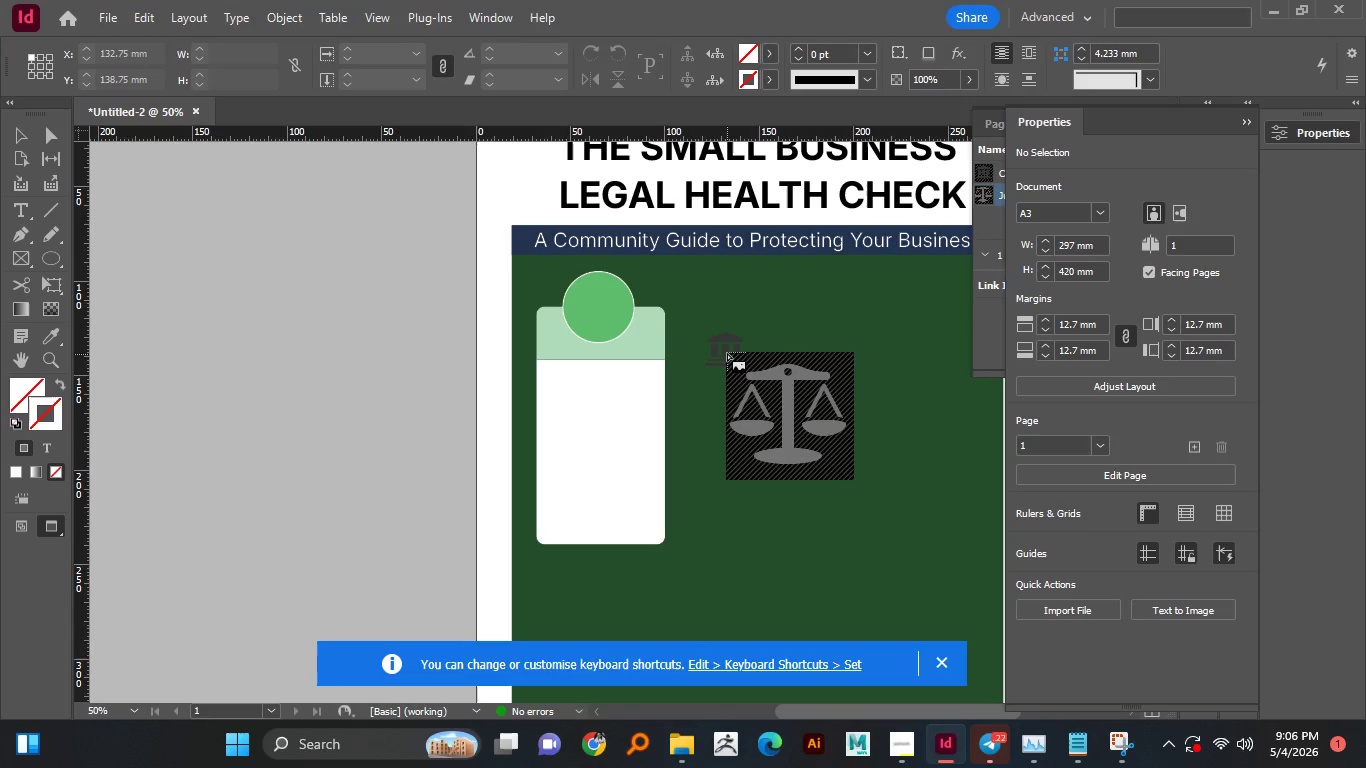 
left_click_drag(start_coordinate=[727, 352], to_coordinate=[742, 372])
 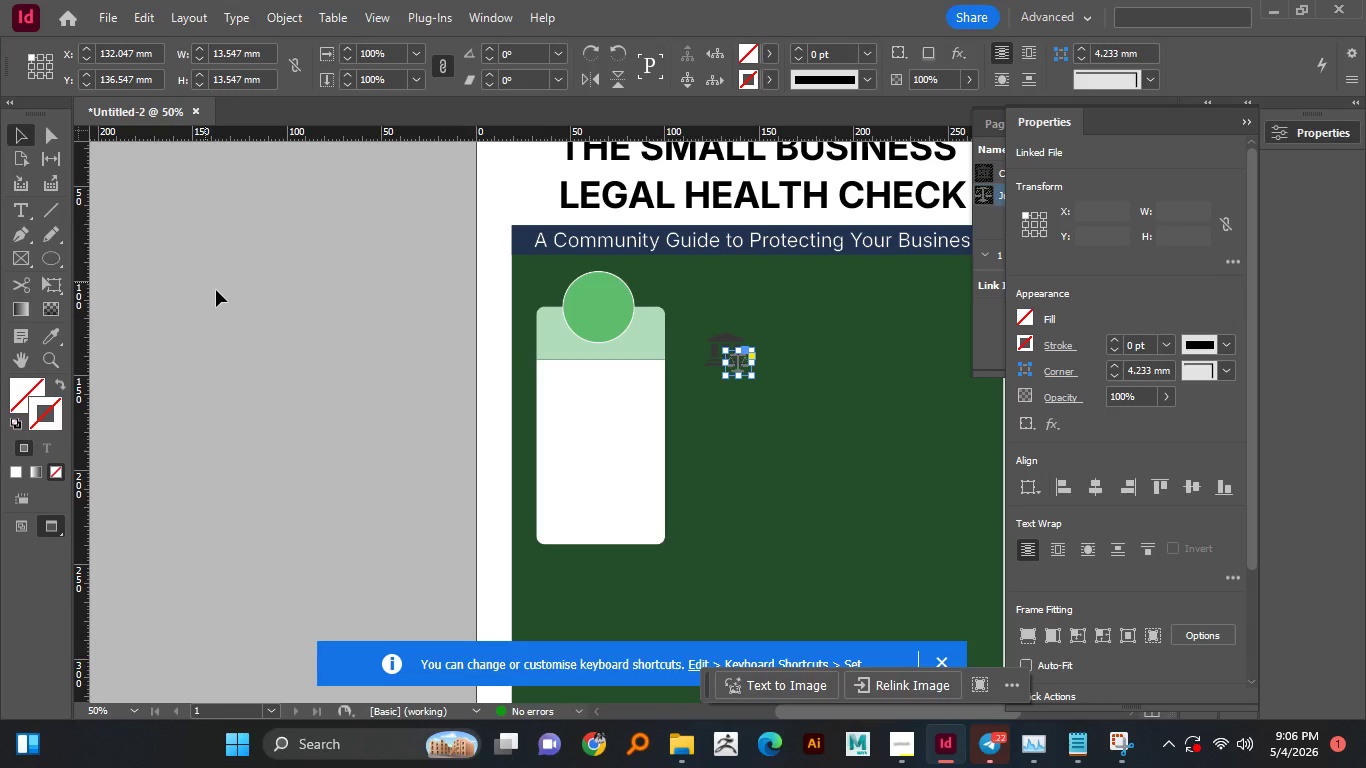 
hold_key(key=AltLeft, duration=0.84)
 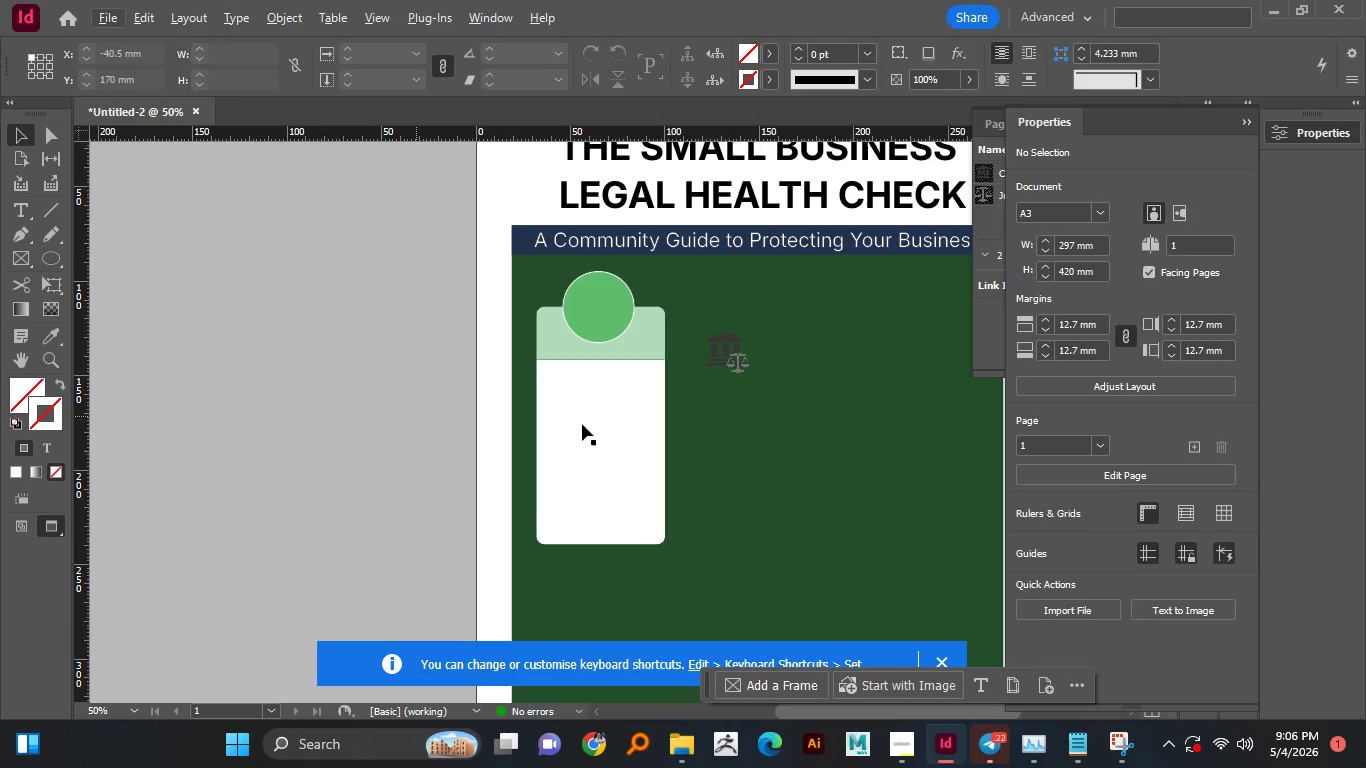 
hold_key(key=AltLeft, duration=1.36)
scroll: coordinate [760, 353], scroll_direction: up, amount: 2.0
 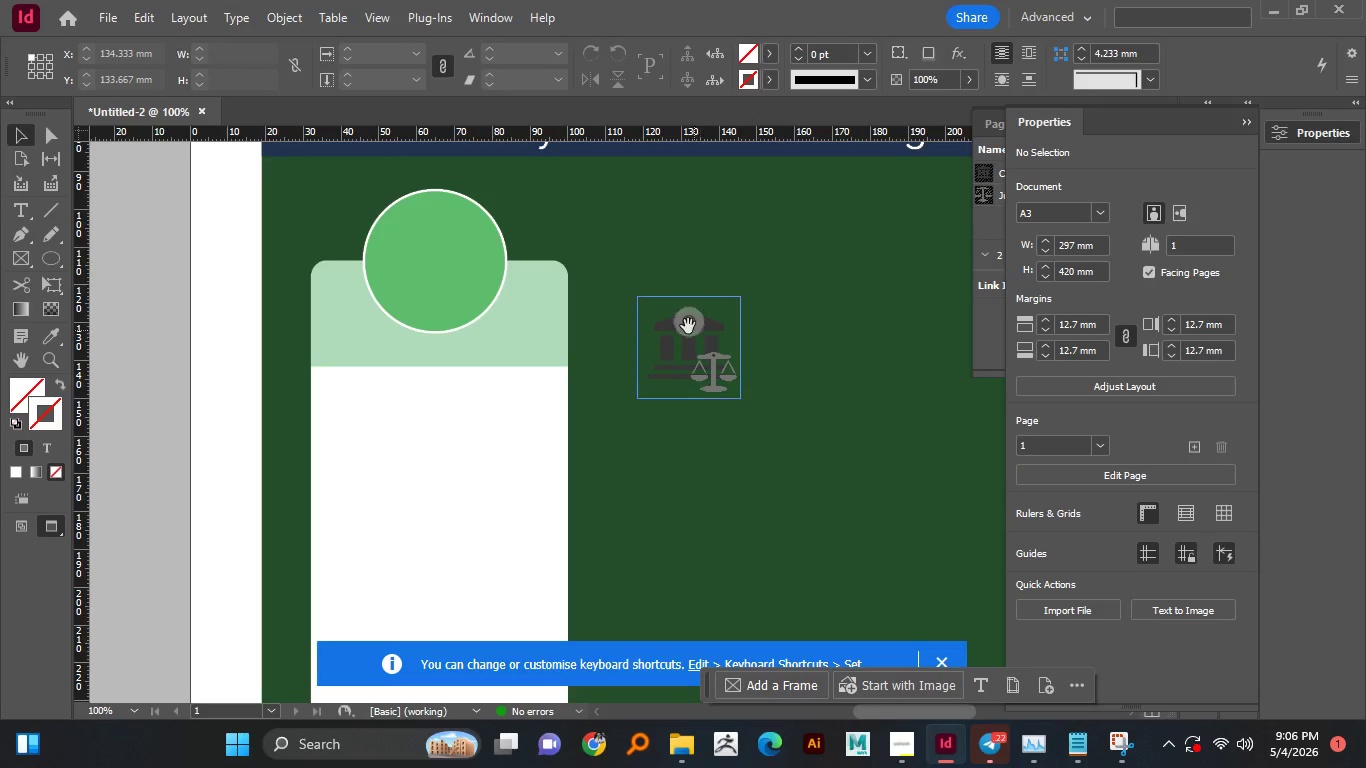 
left_click([688, 326])
 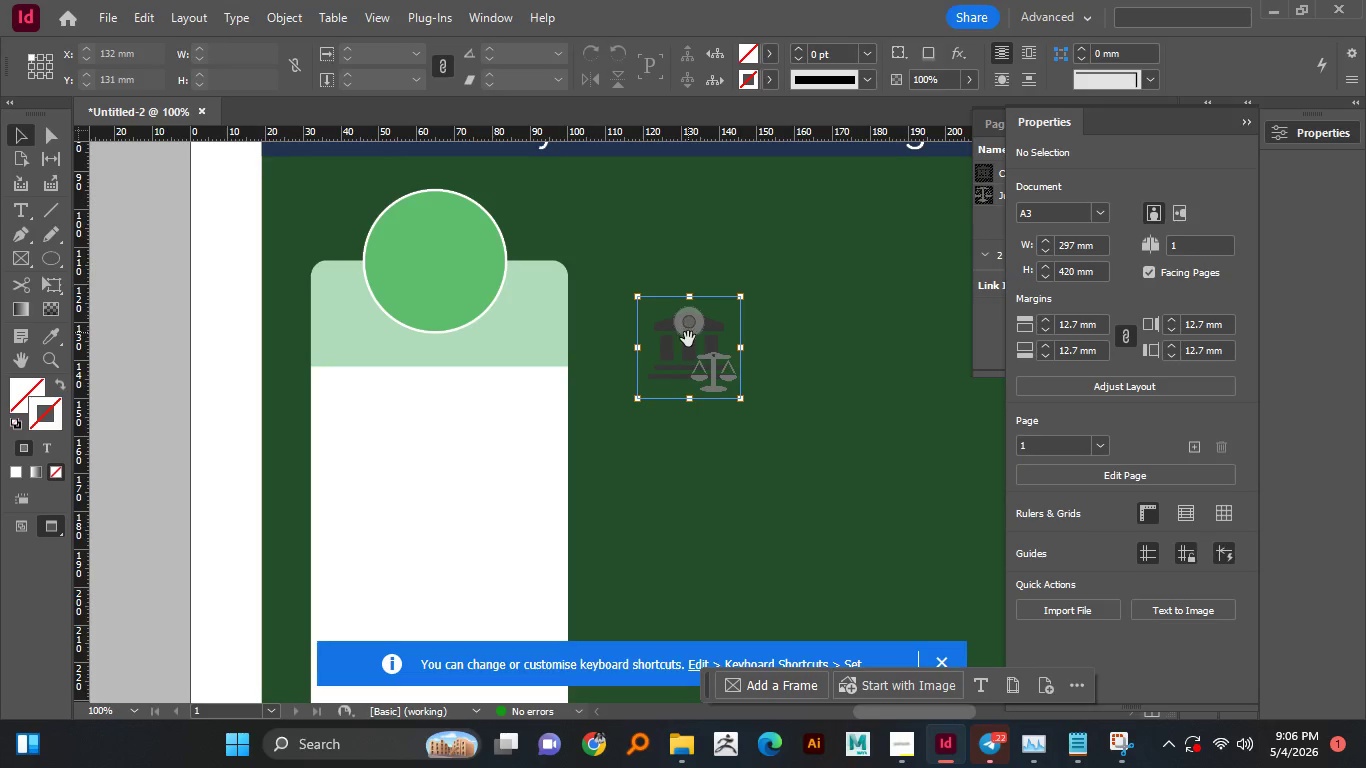 
hold_key(key=ShiftLeft, duration=1.51)
left_click([720, 382])
 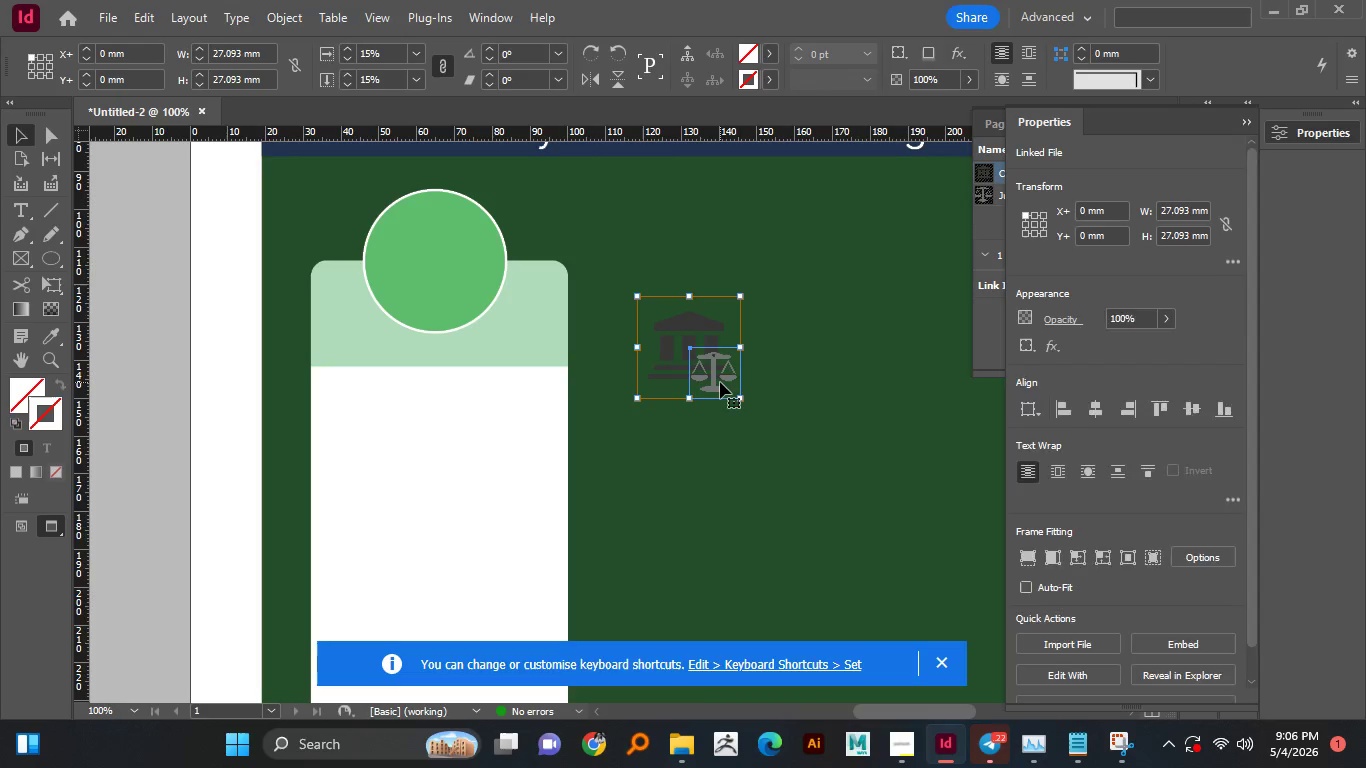 
key(Shift+ShiftLeft)
 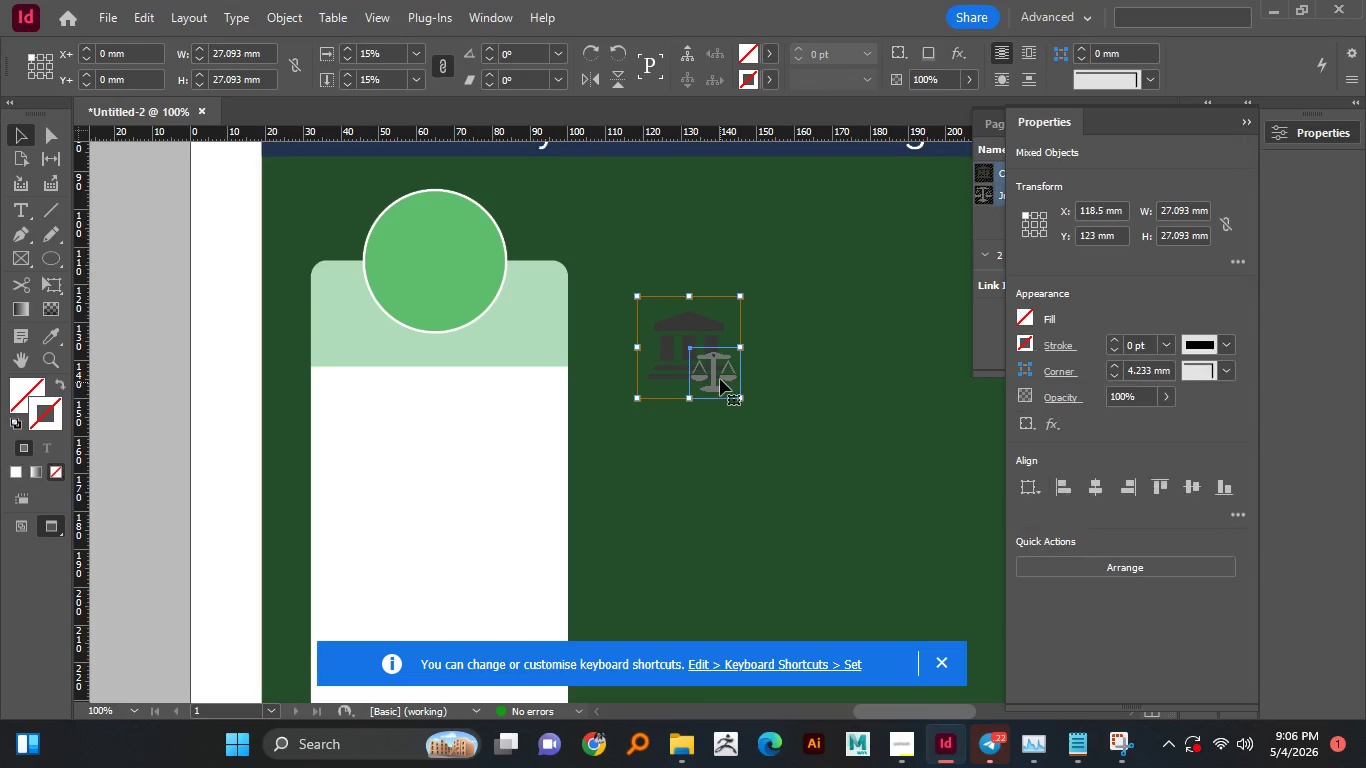 
key(Shift+ShiftLeft)
 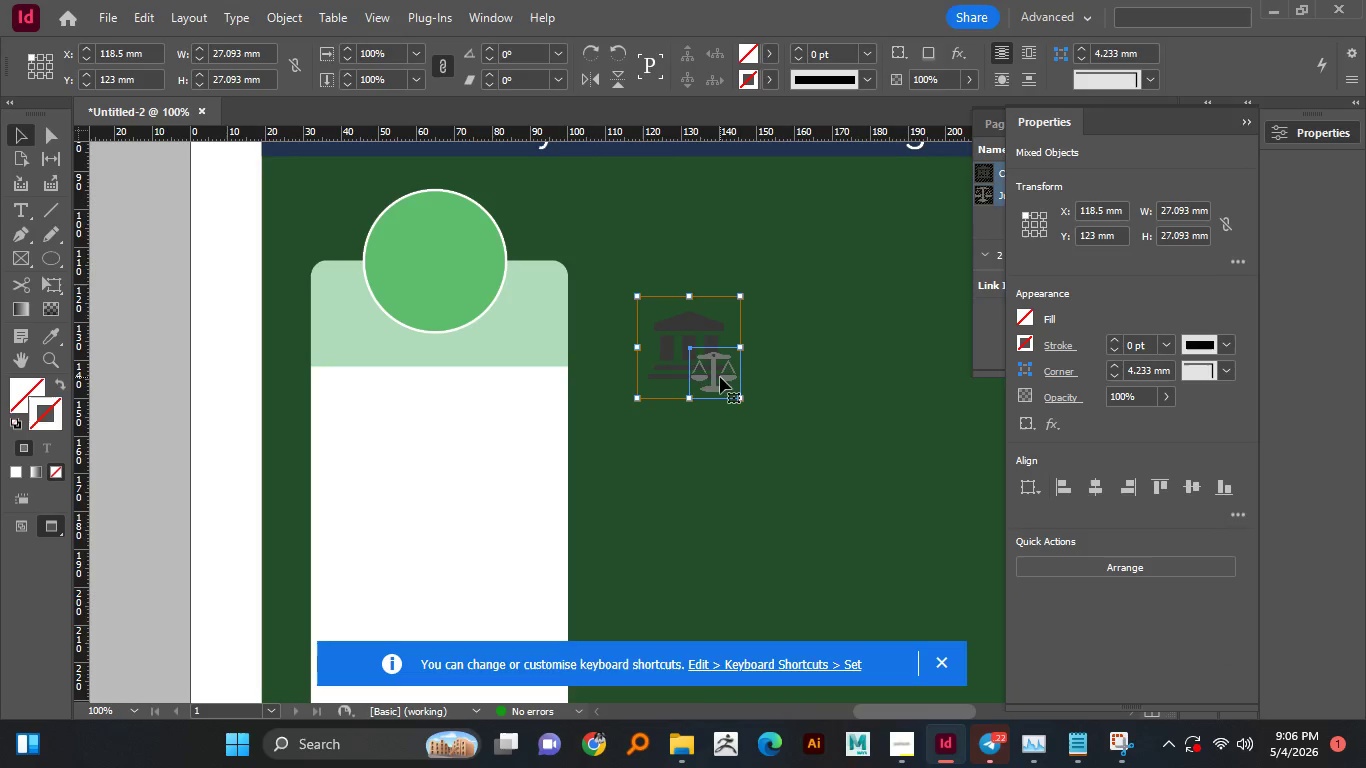 
left_click_drag(start_coordinate=[720, 377], to_coordinate=[466, 295])
 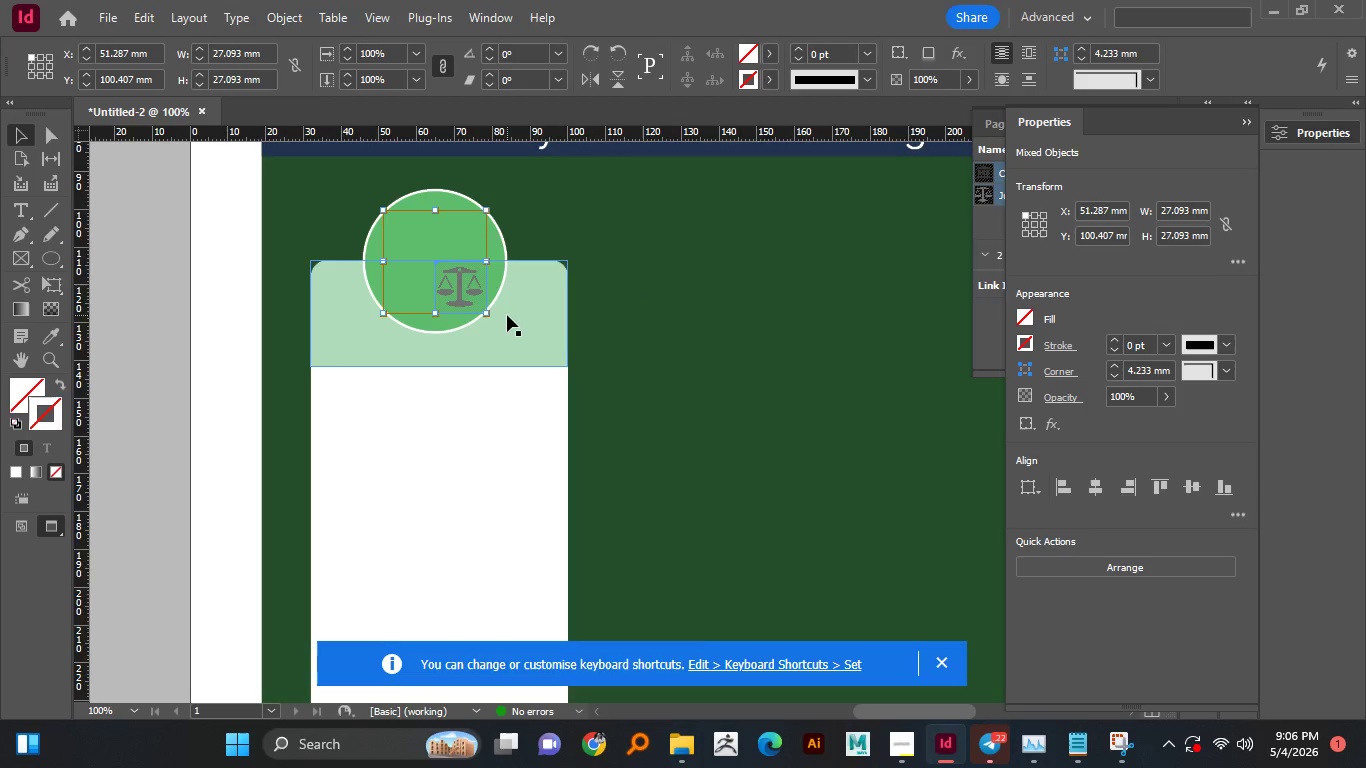 
key(Control+Z)
 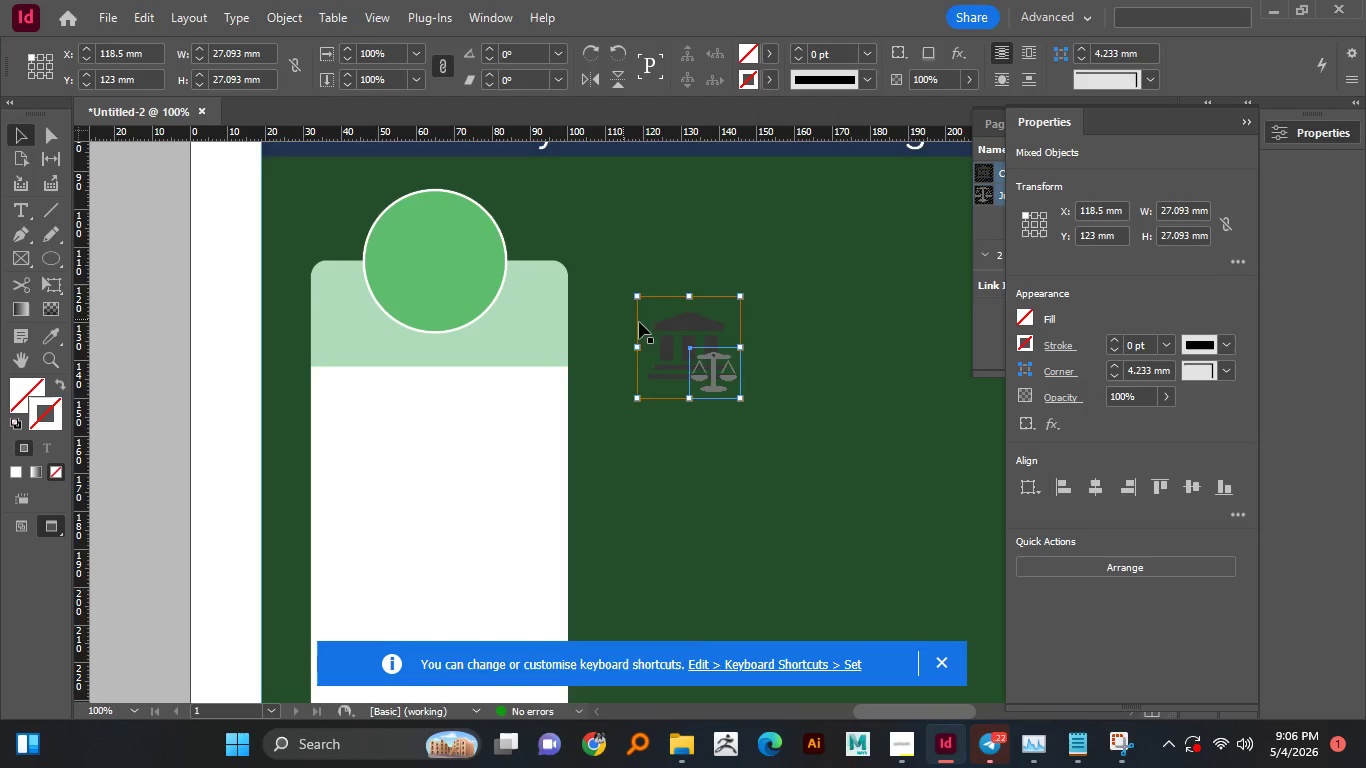 
hold_key(key=ShiftLeft, duration=0.77)
 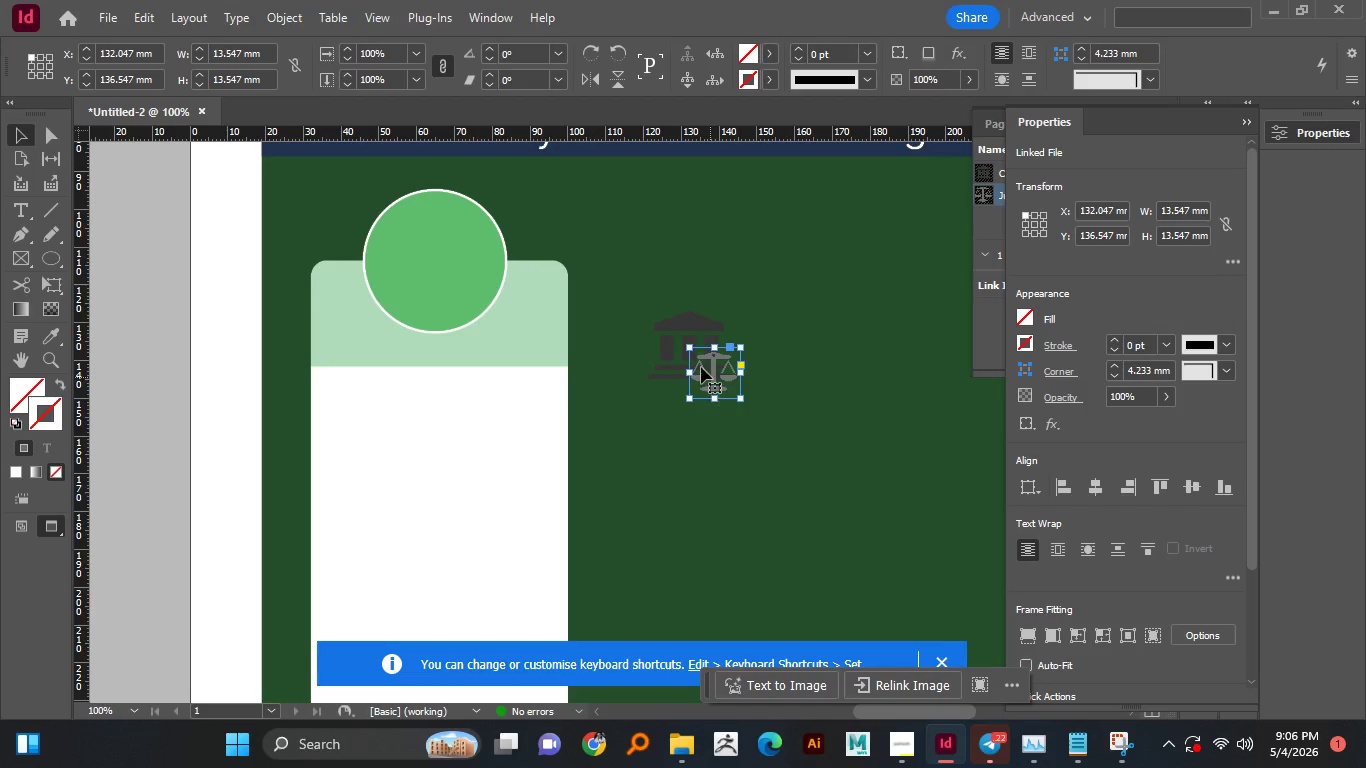 
hold_key(key=ShiftLeft, duration=1.44)
left_click([689, 326])
 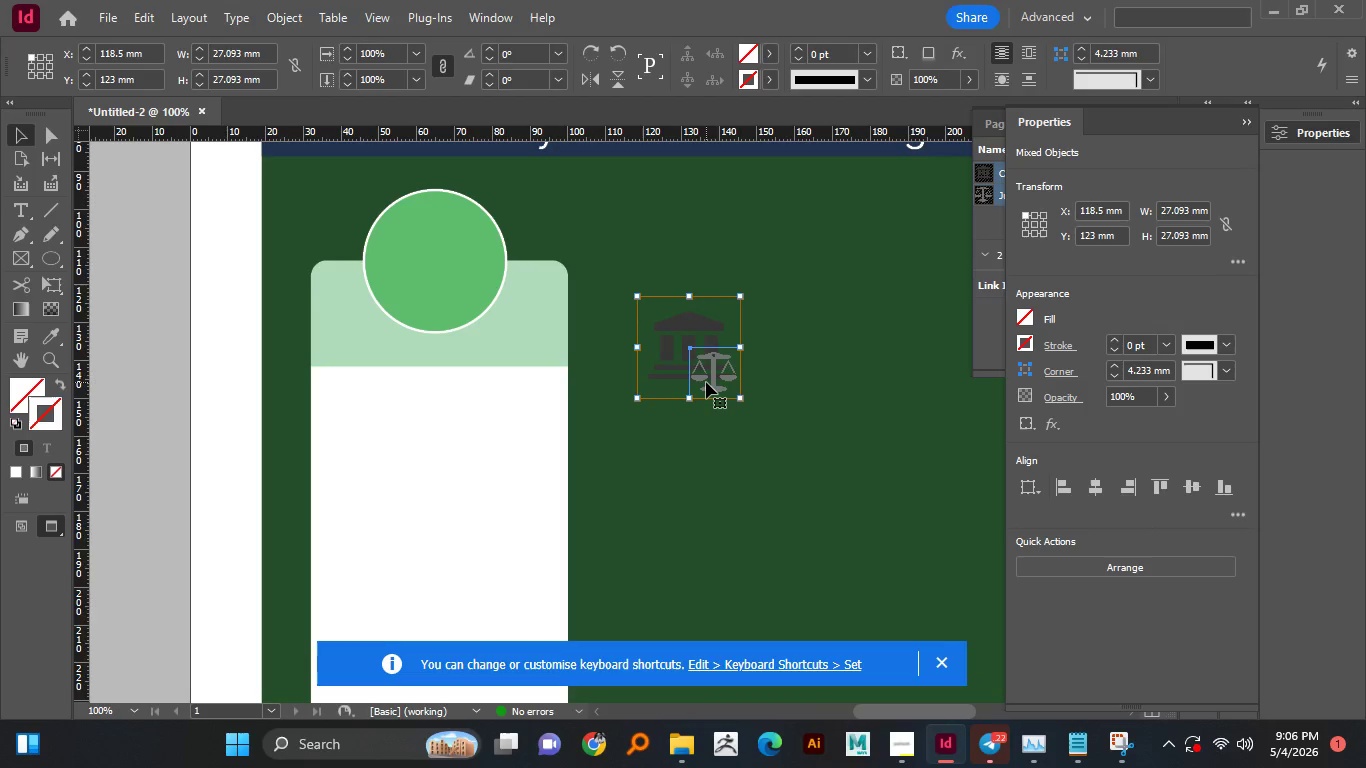 
left_click_drag(start_coordinate=[706, 382], to_coordinate=[651, 380])
 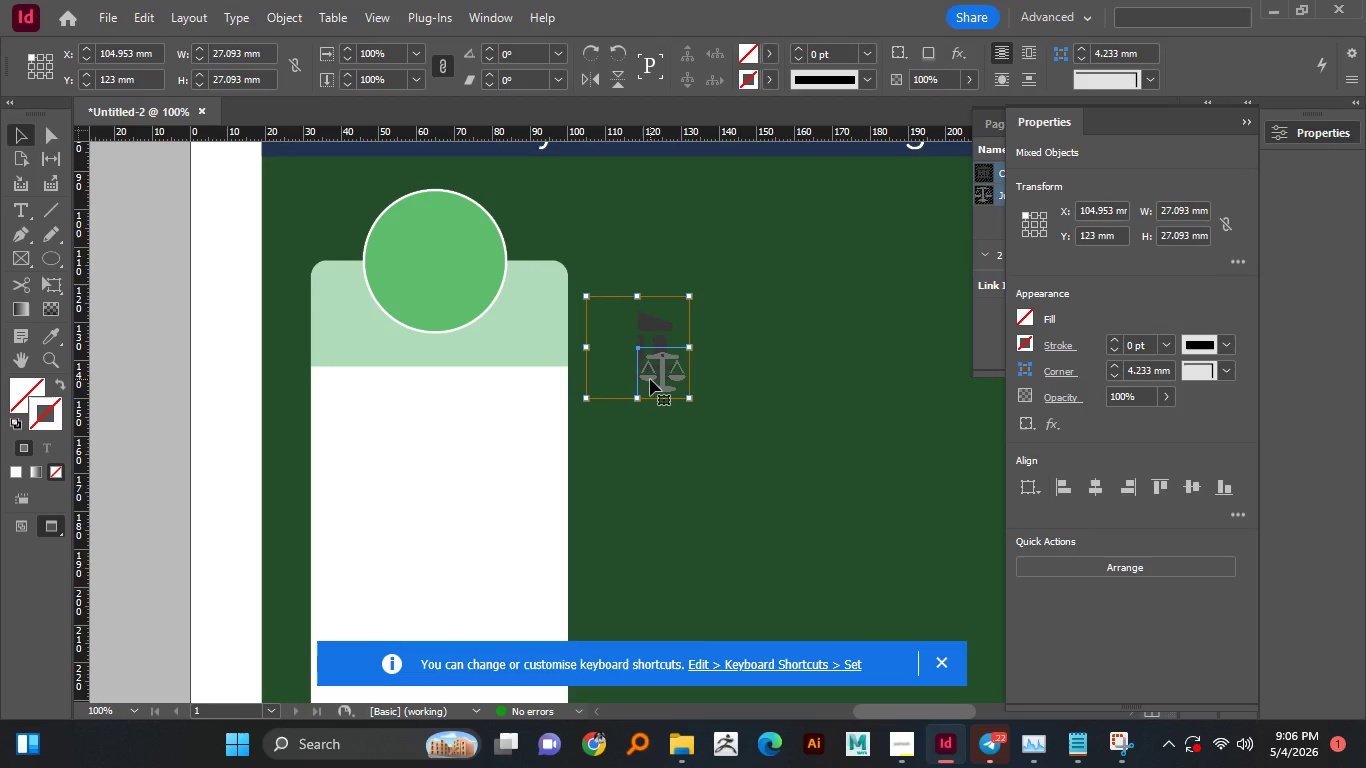 
key(Control+Z)
 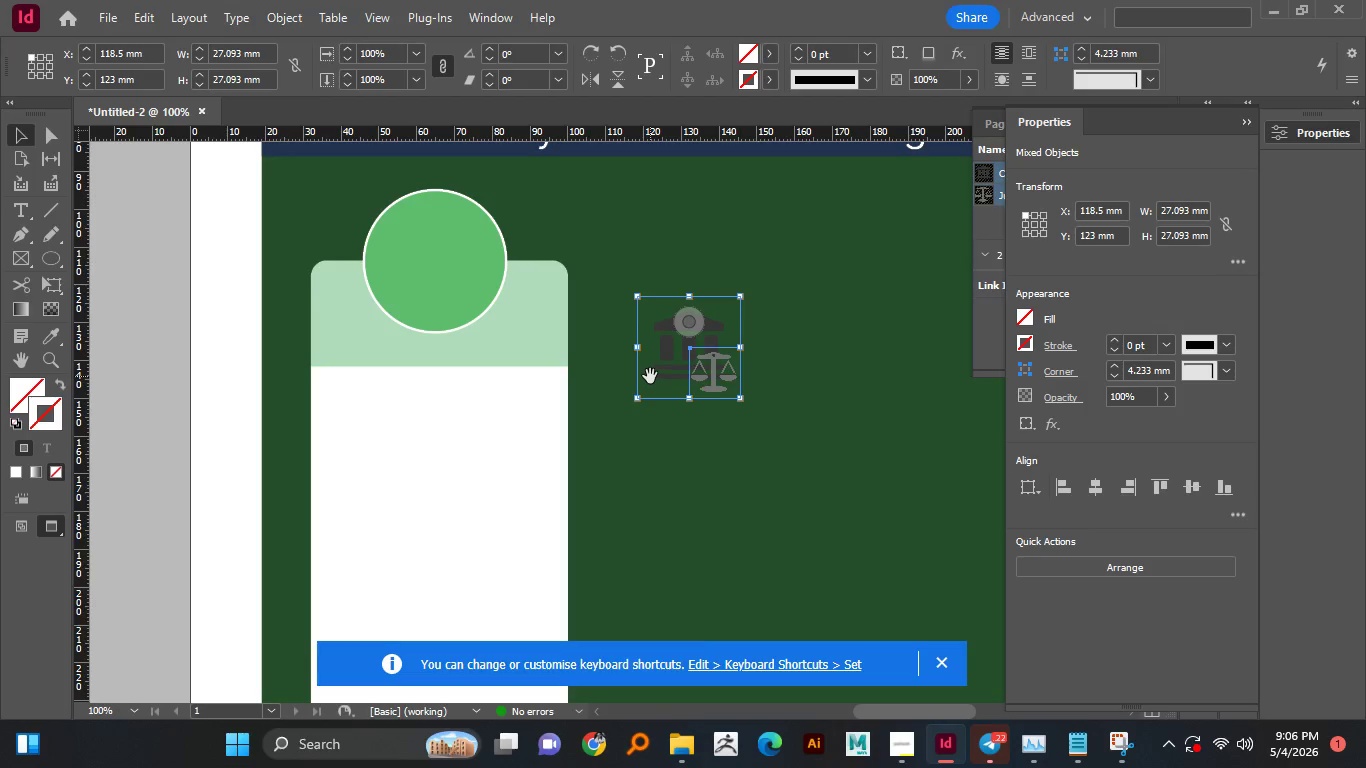 
key(Control+Z)
 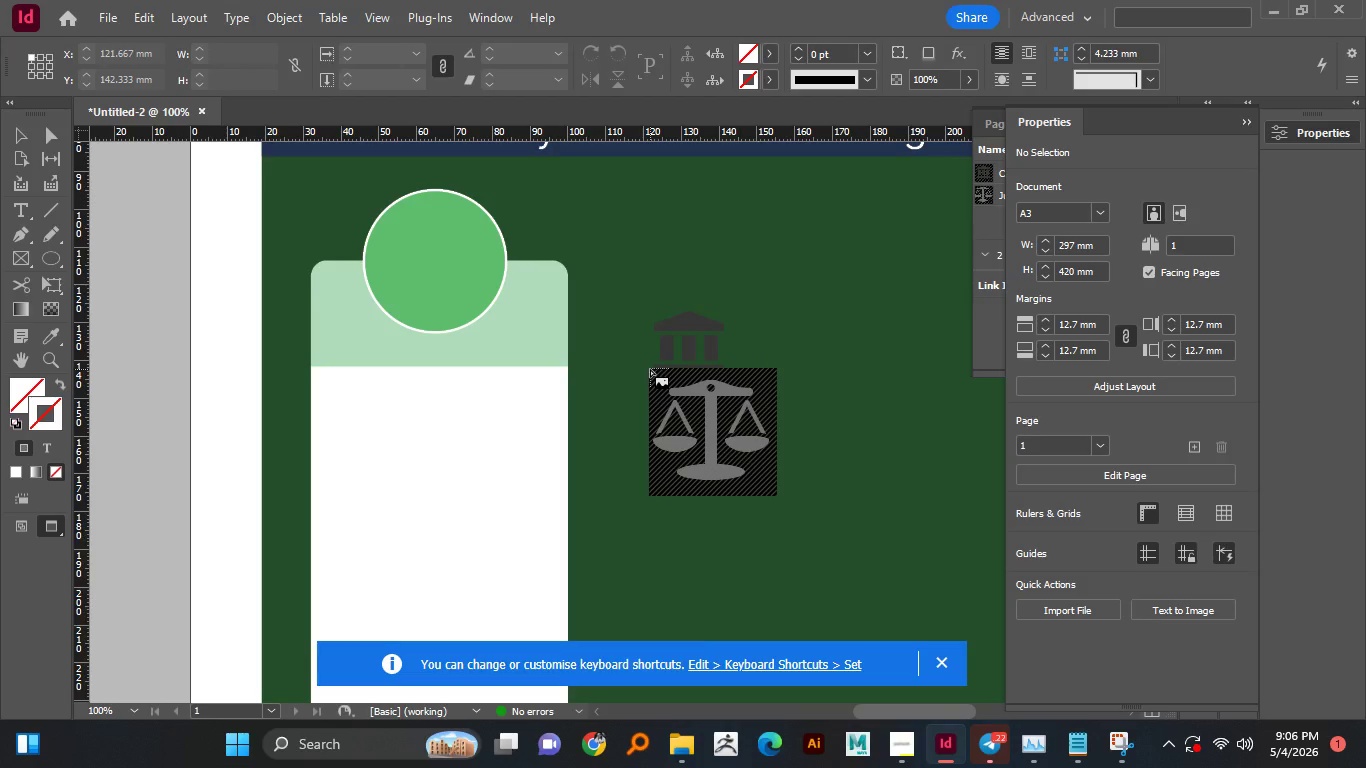 
key(Delete)
 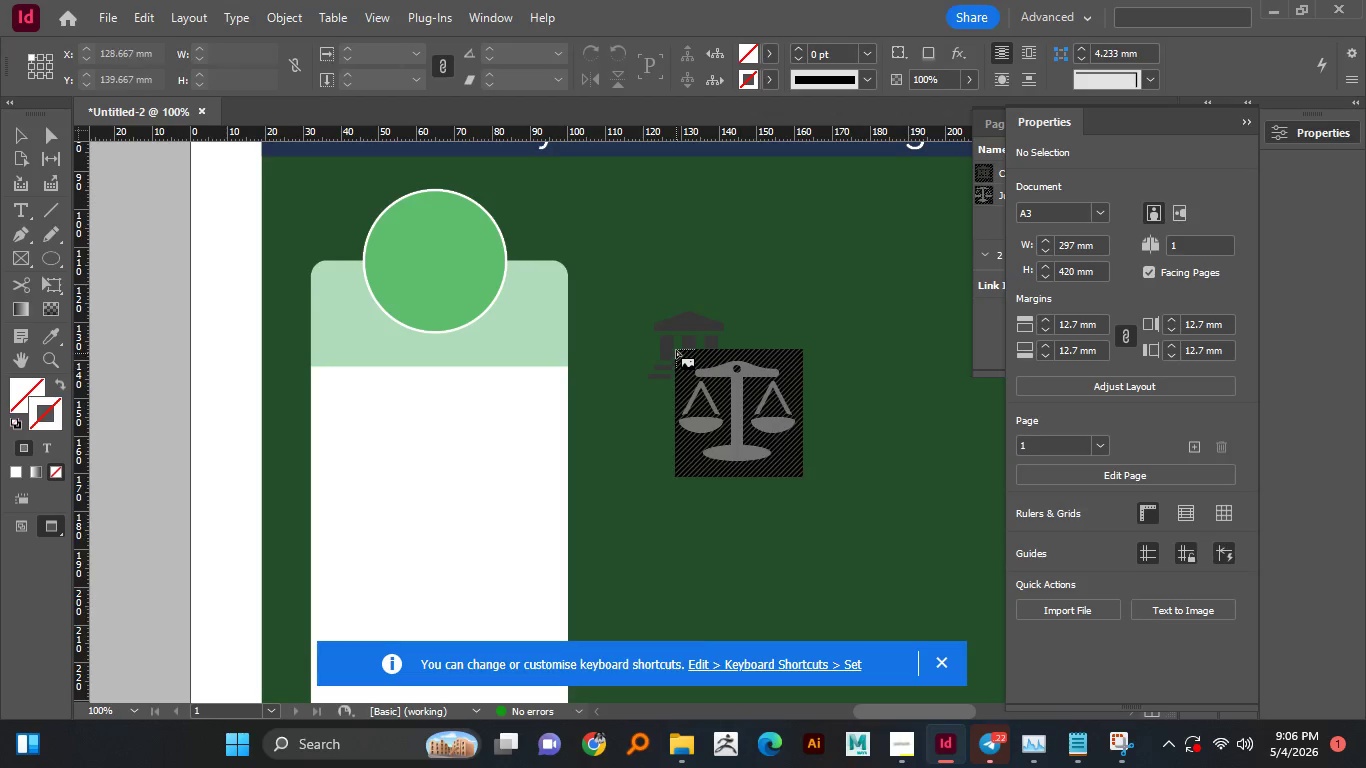 
left_click([676, 350])
 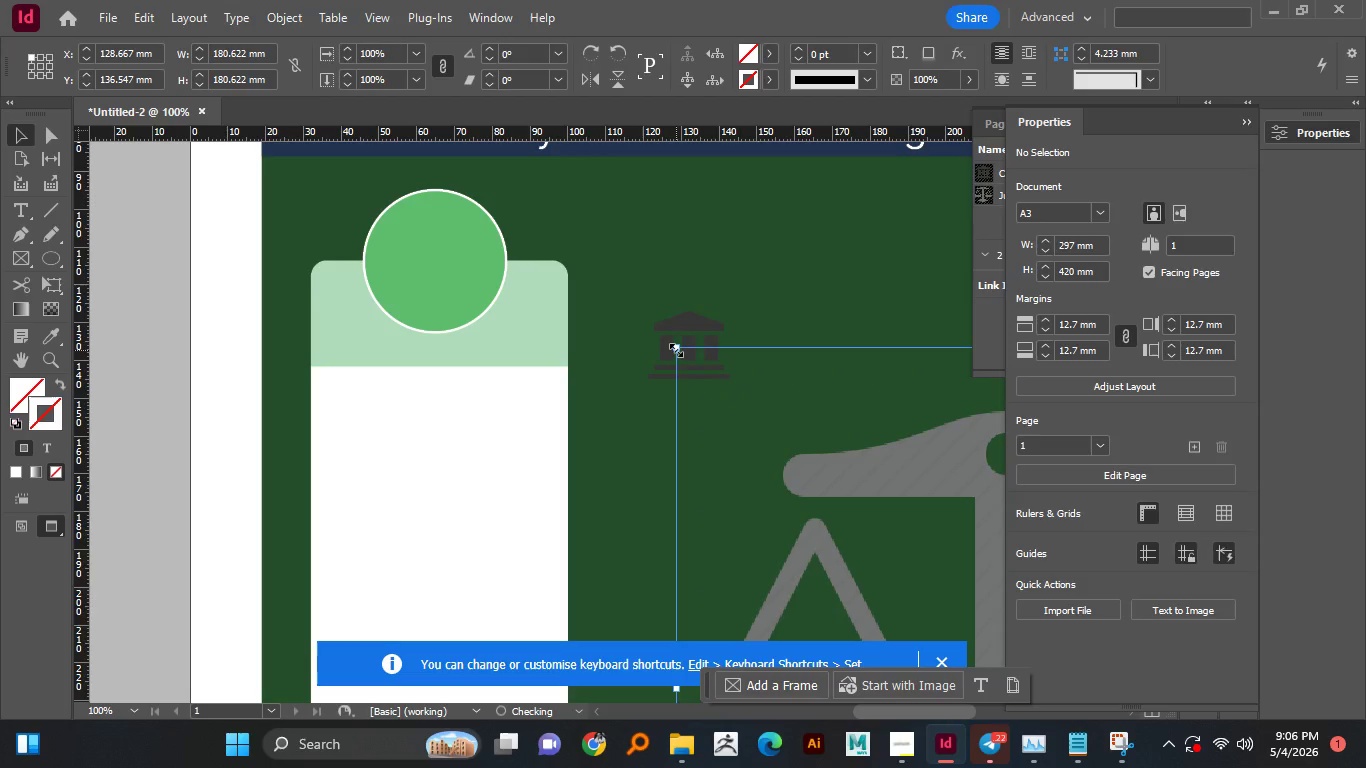 
key(Delete)
 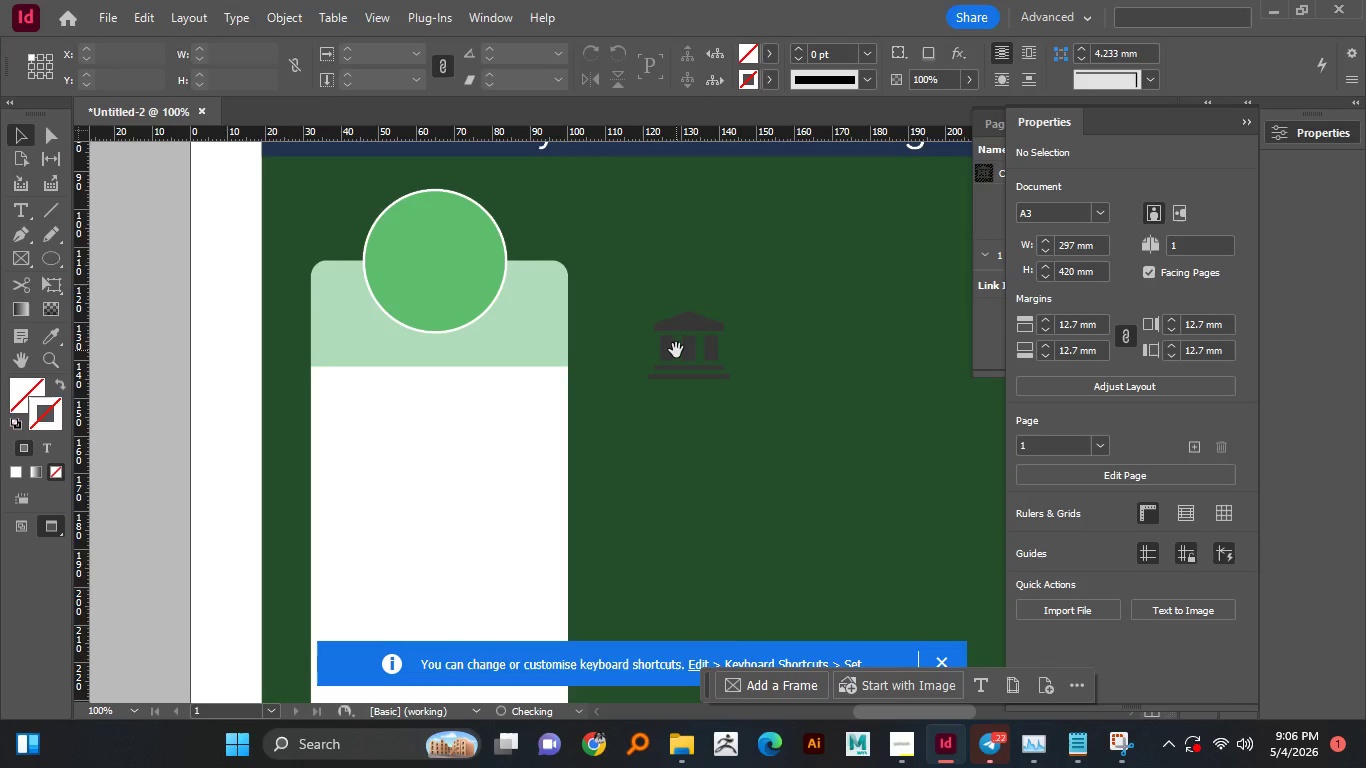 
key(Enter)
 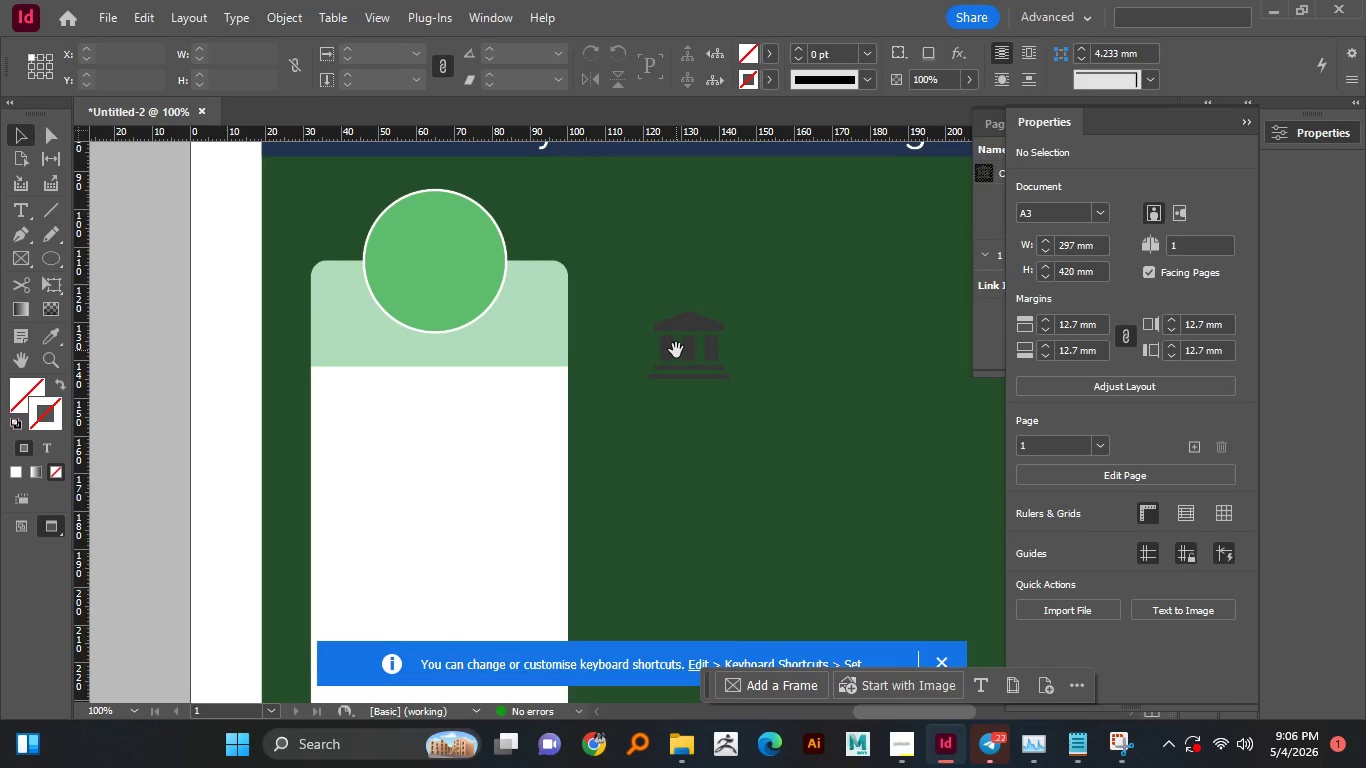 
key(Delete)
 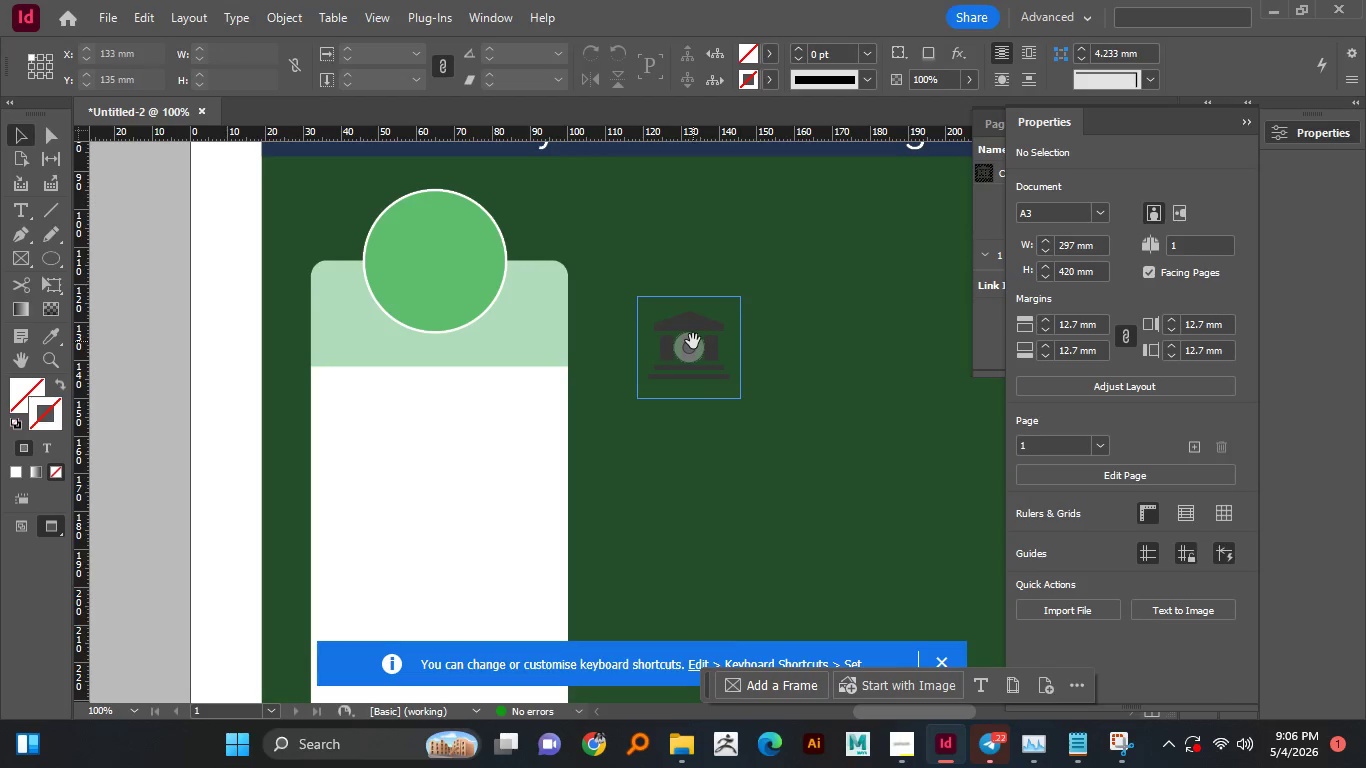 
left_click([693, 341])
 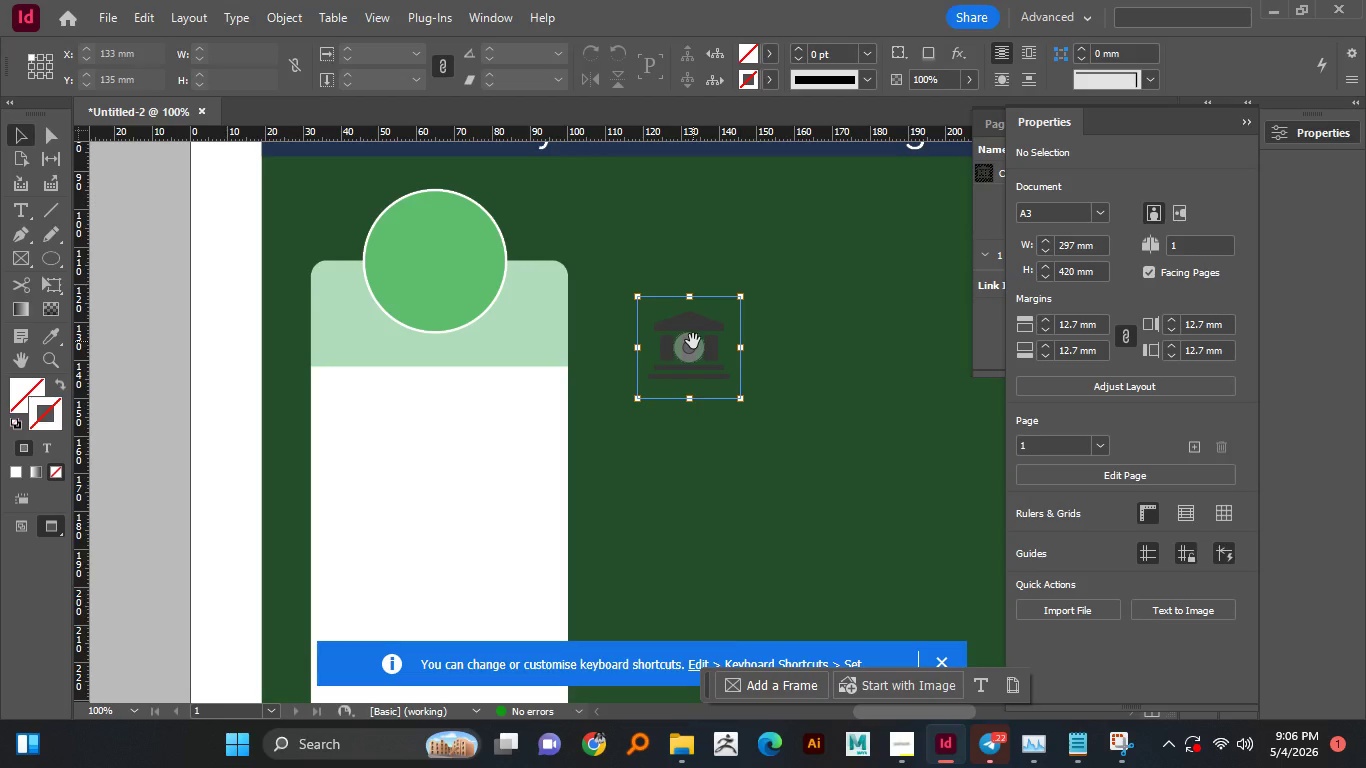 
key(Delete)
 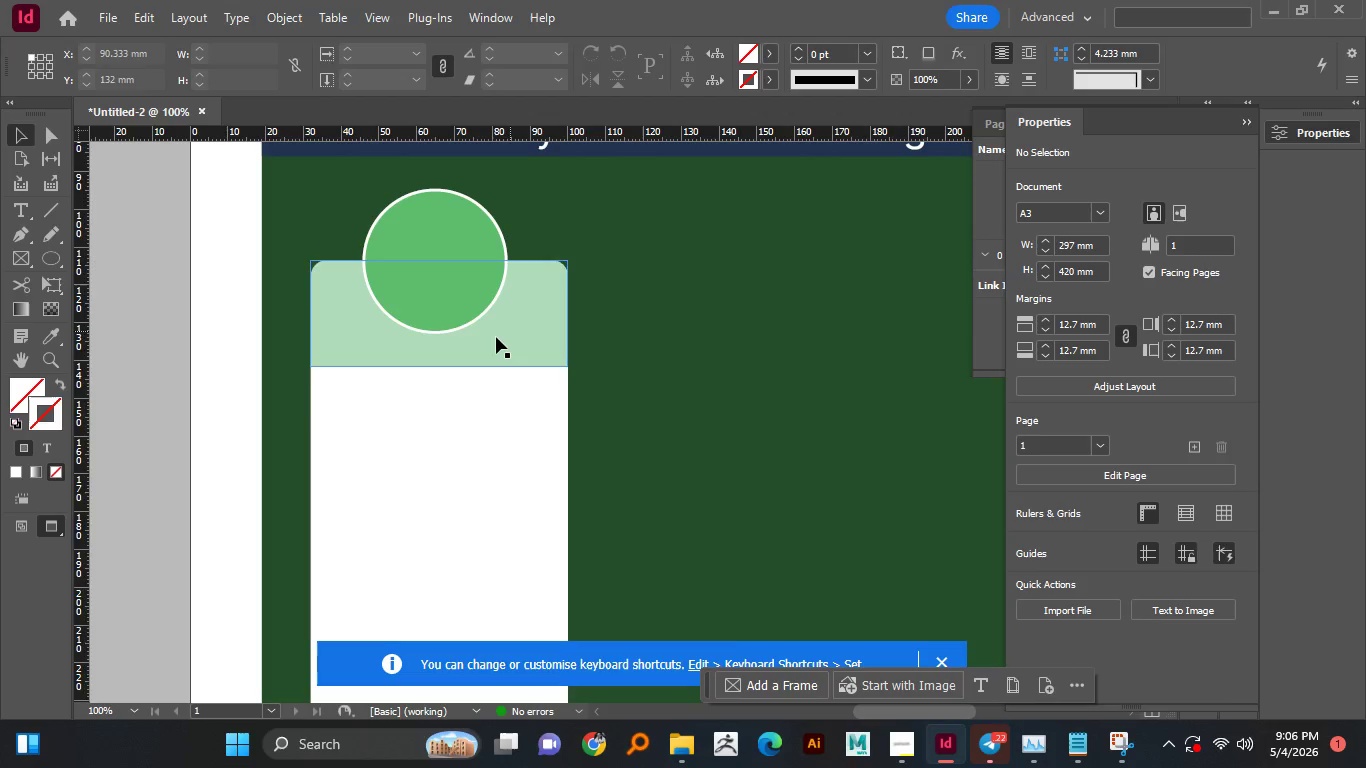 
scroll: coordinate [496, 337], scroll_direction: up, amount: 2.0
 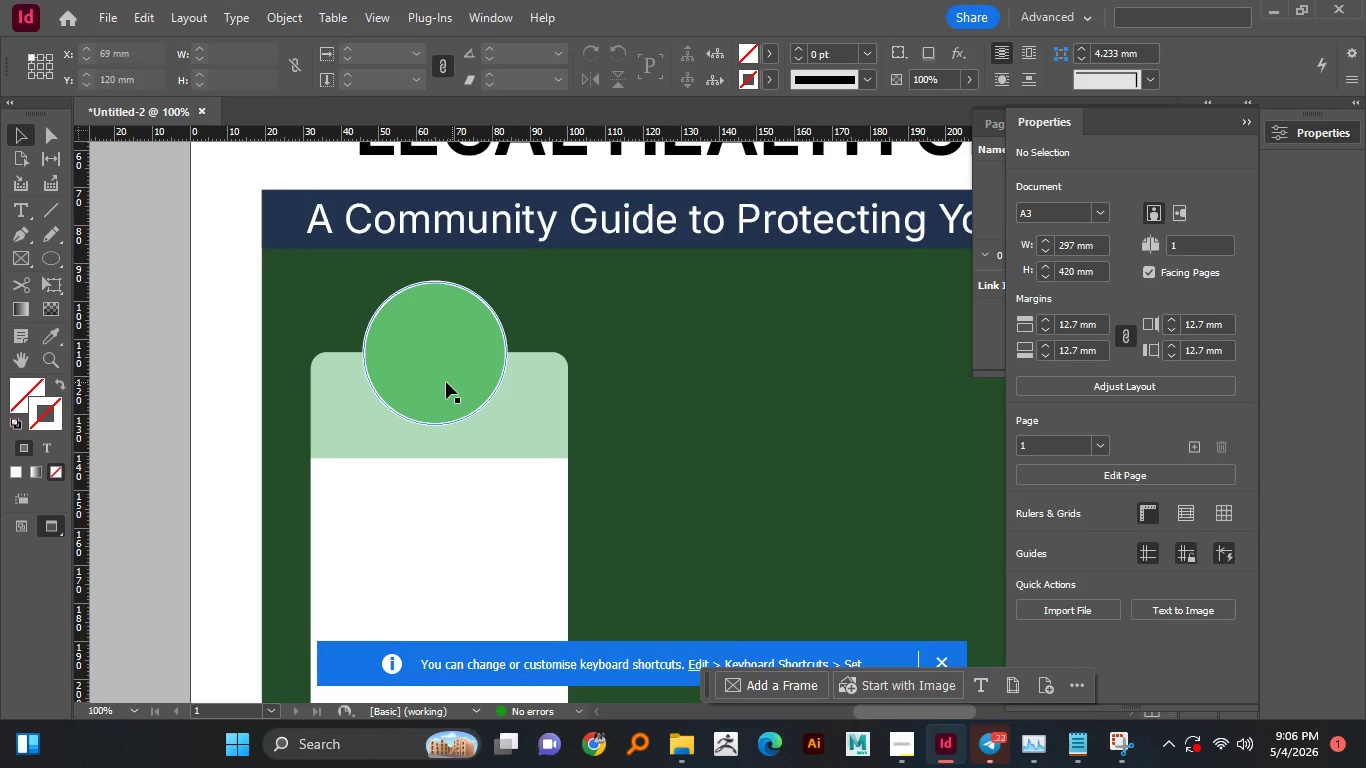 
hold_key(key=AltLeft, duration=0.7)
scroll: coordinate [435, 375], scroll_direction: up, amount: 1.0
 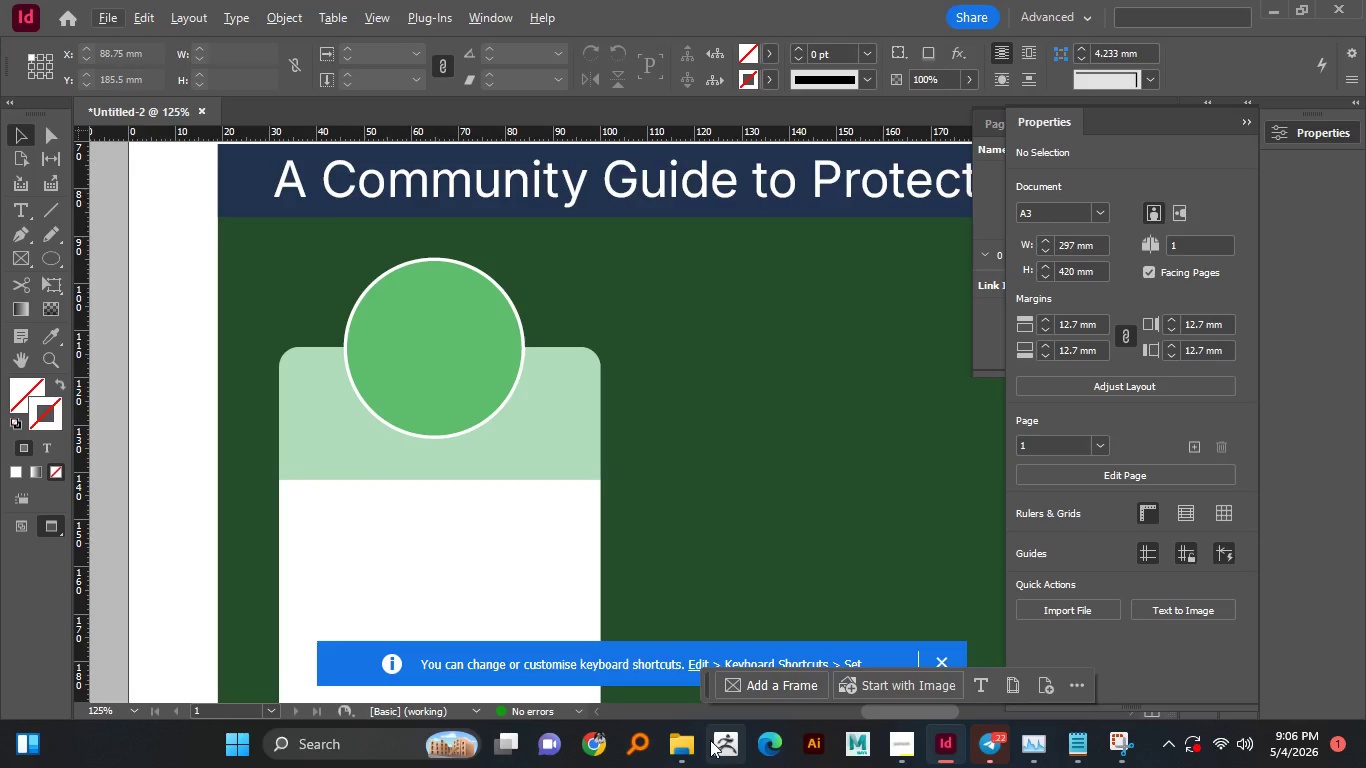 
left_click([667, 736])
 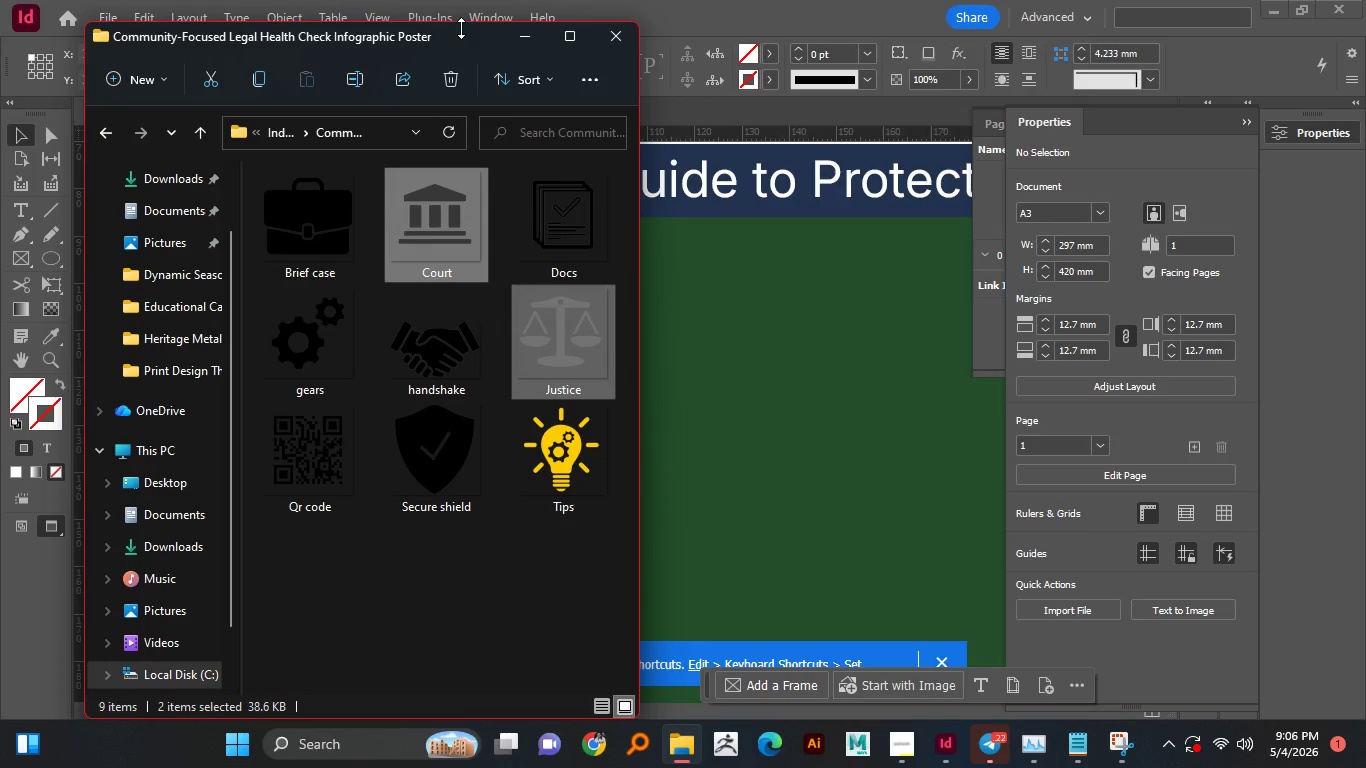 
left_click_drag(start_coordinate=[455, 35], to_coordinate=[1143, 59])
 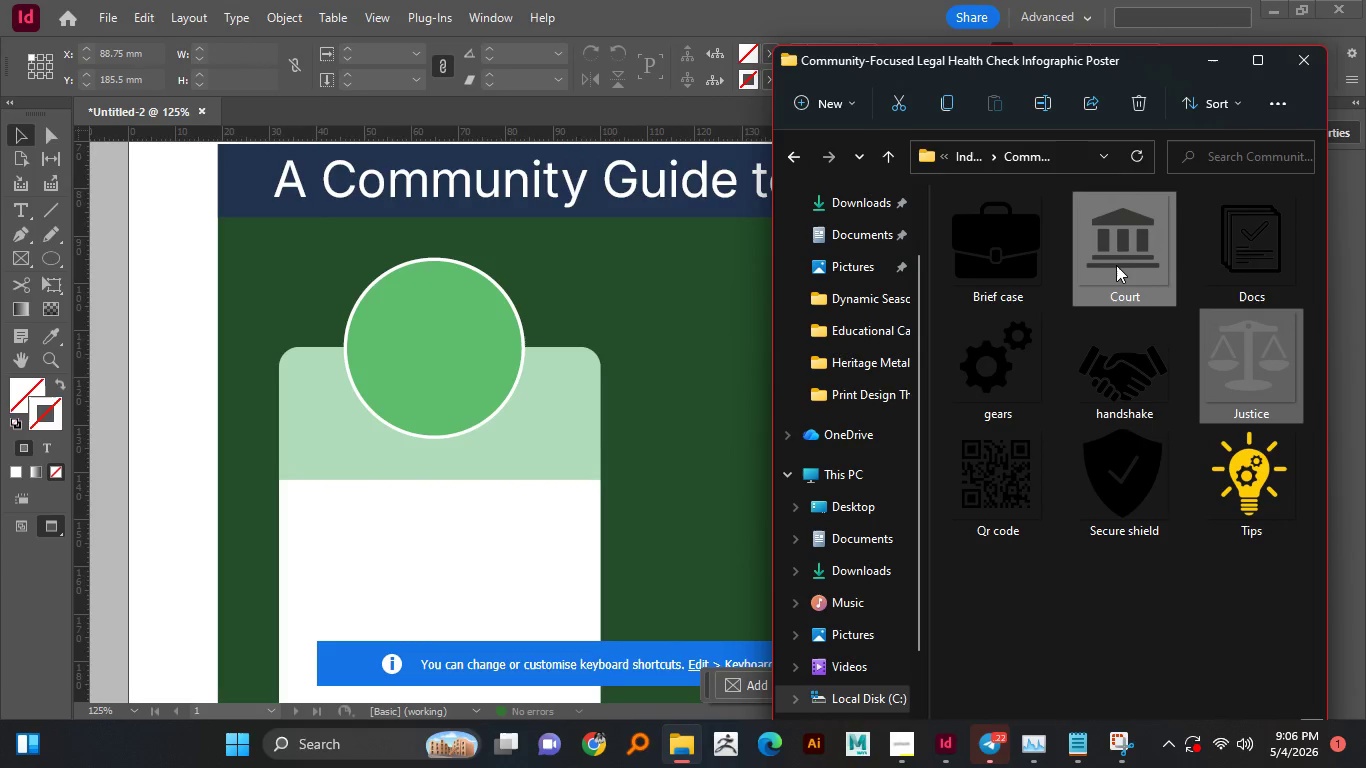 
left_click_drag(start_coordinate=[1116, 265], to_coordinate=[376, 306])
 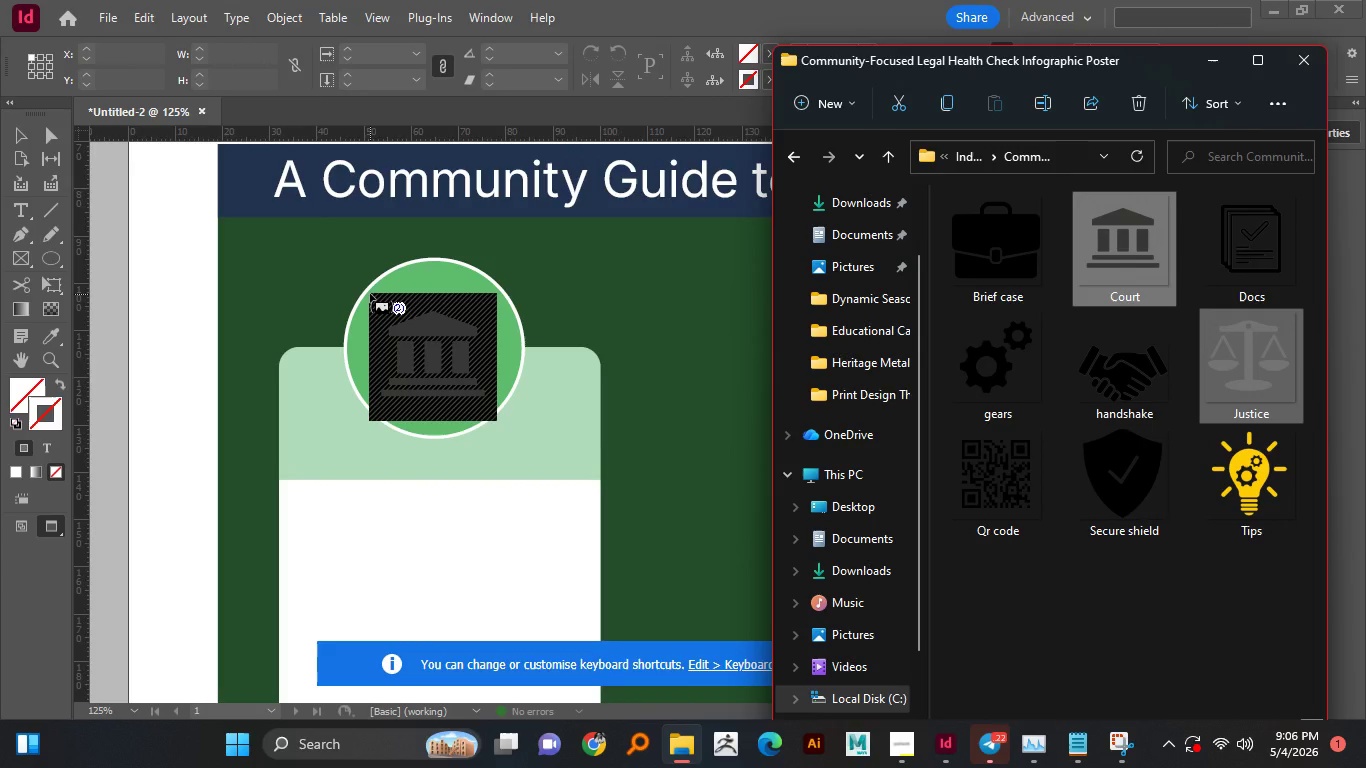 
left_click_drag(start_coordinate=[370, 294], to_coordinate=[458, 407])
 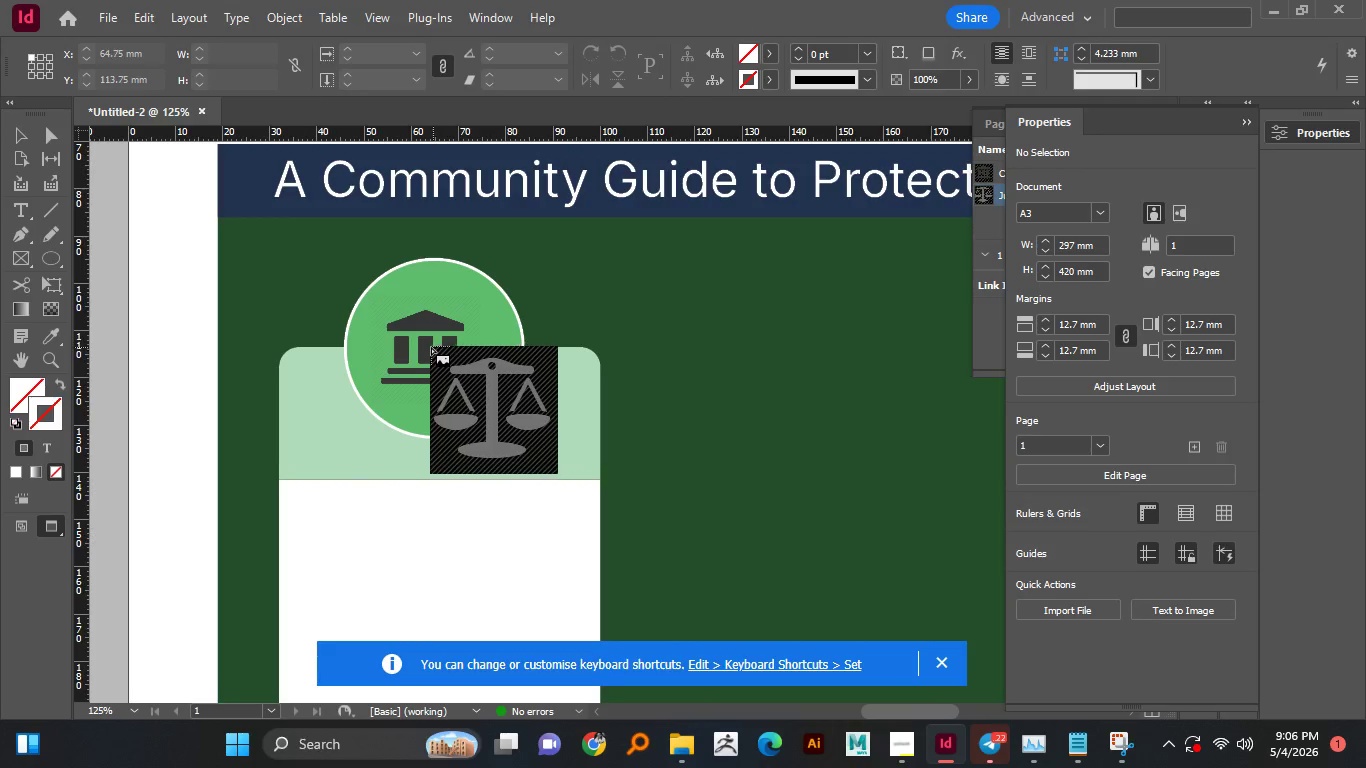 
left_click_drag(start_coordinate=[424, 343], to_coordinate=[478, 386])
 